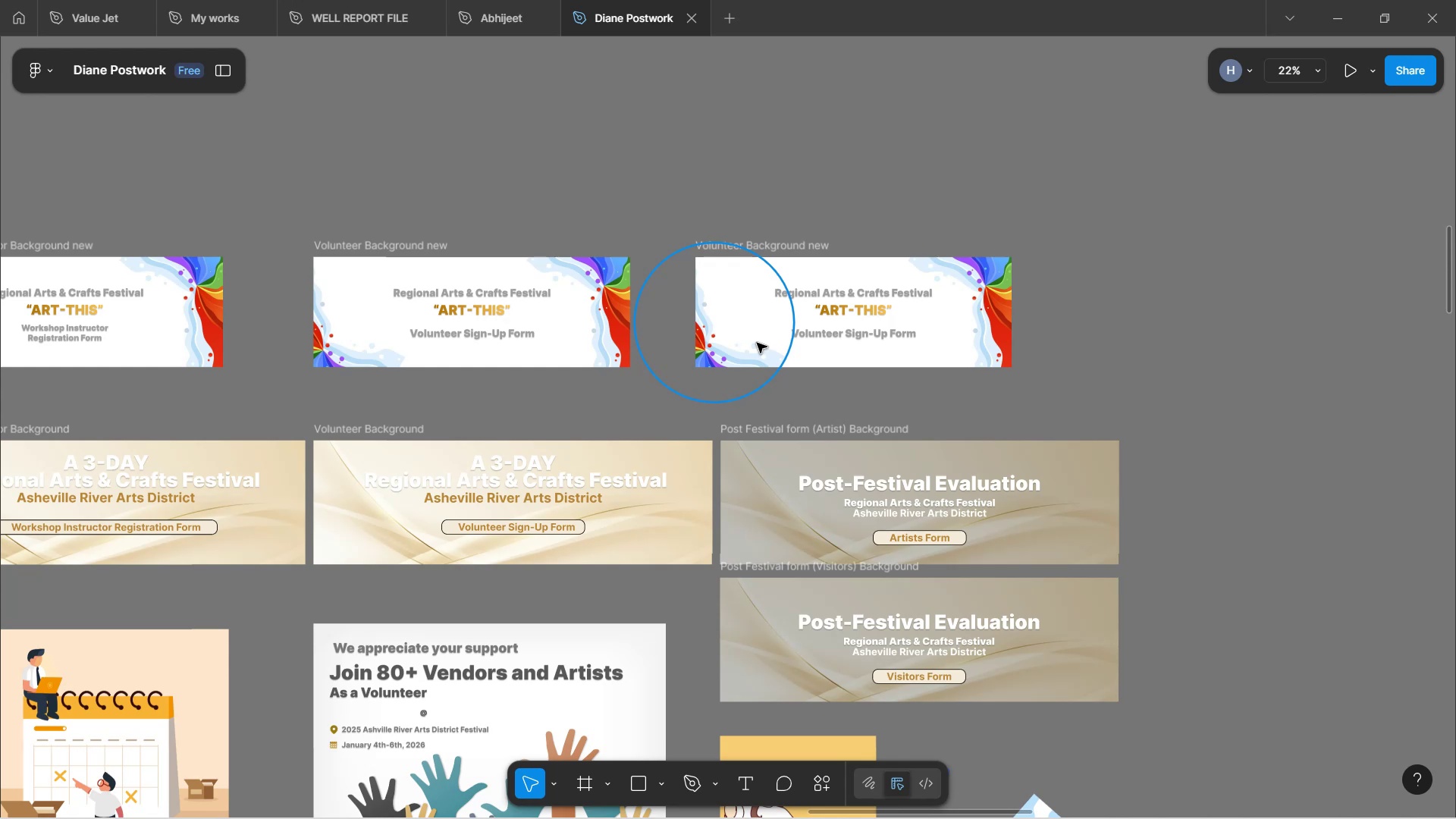 
scroll: coordinate [409, 292], scroll_direction: down, amount: 4.0
 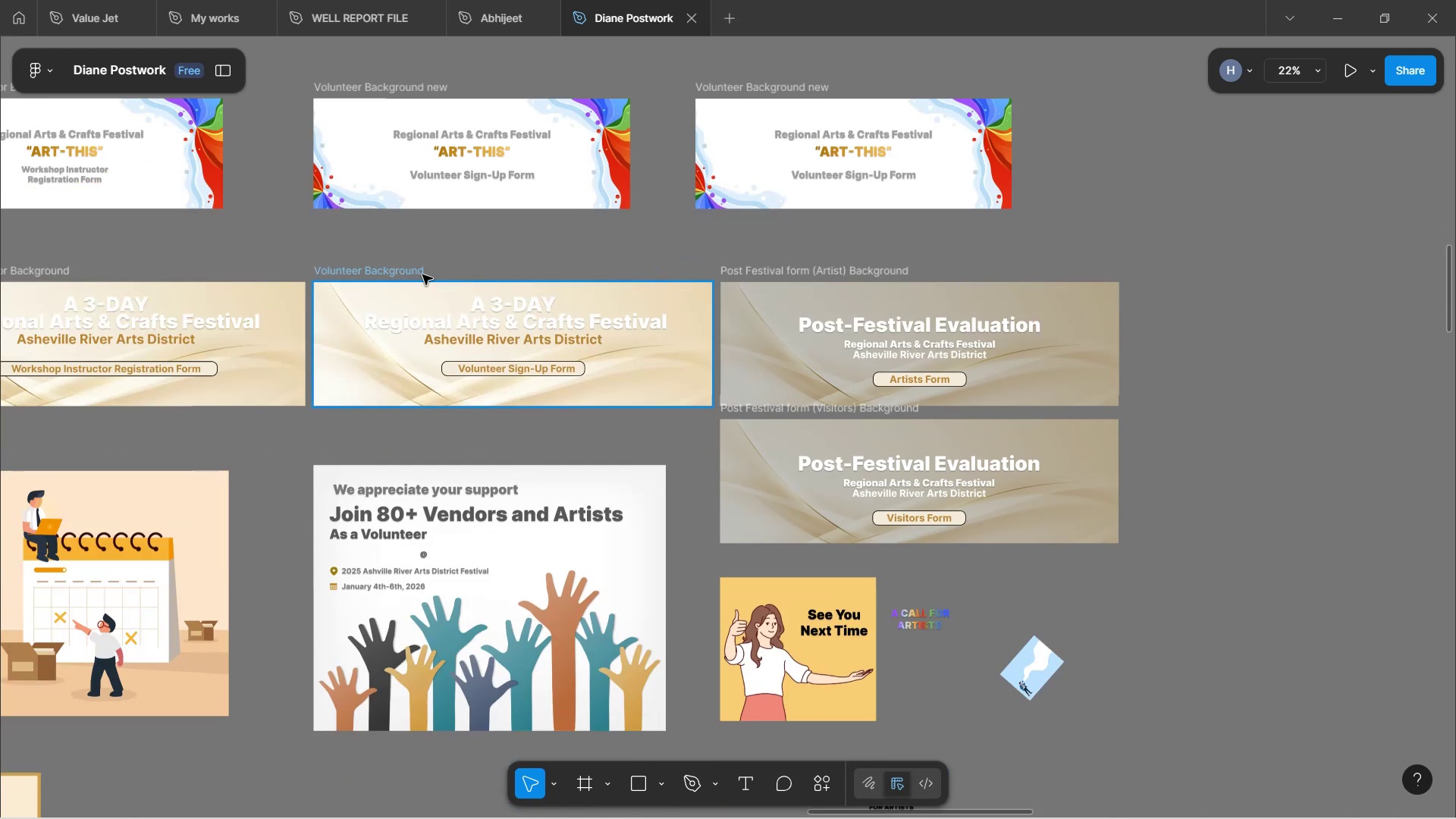 
scroll: coordinate [499, 189], scroll_direction: up, amount: 3.0
 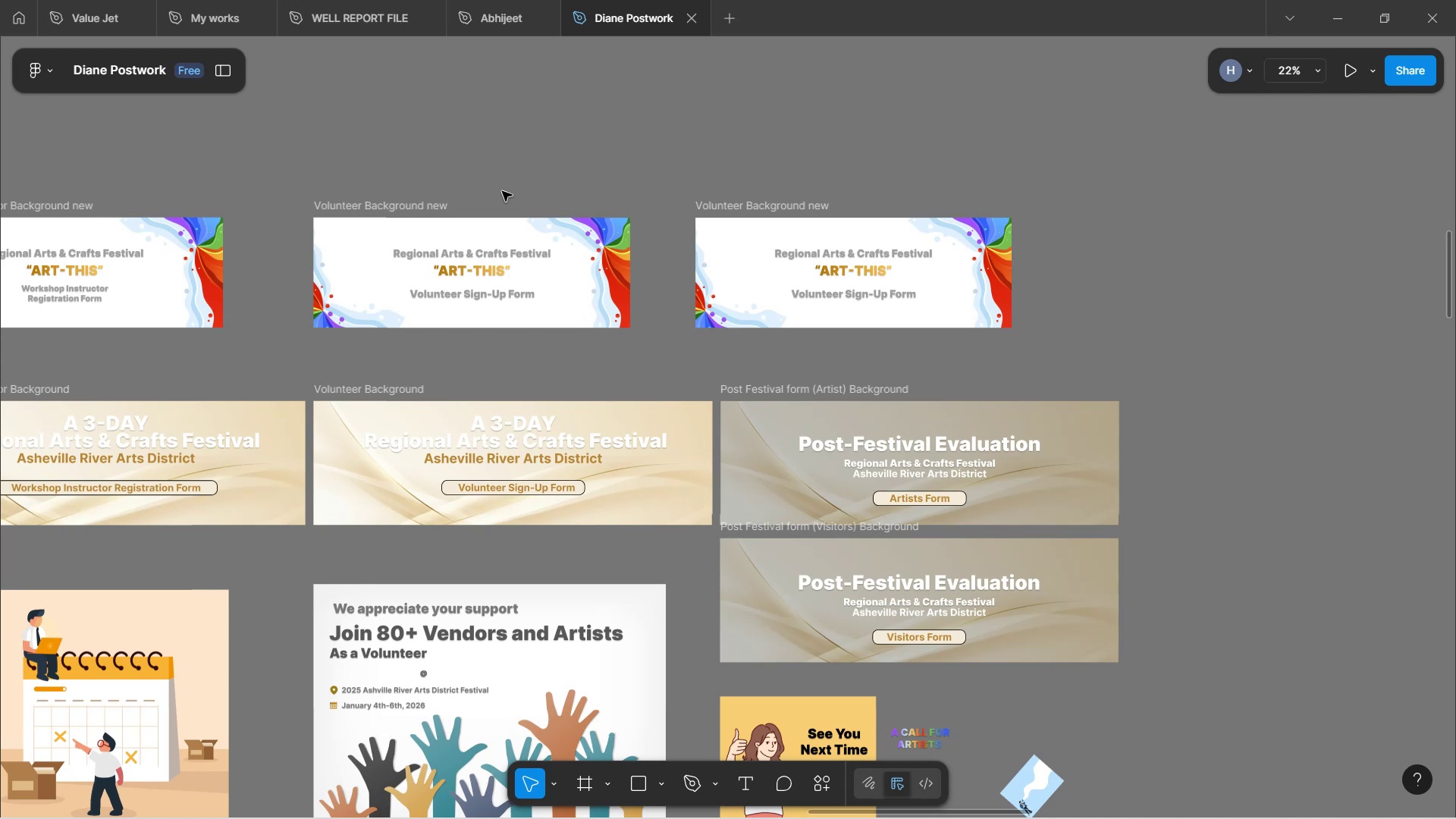 
hold_key(key=ControlLeft, duration=1.6)
scroll: coordinate [610, 180], scroll_direction: up, amount: 4.0
 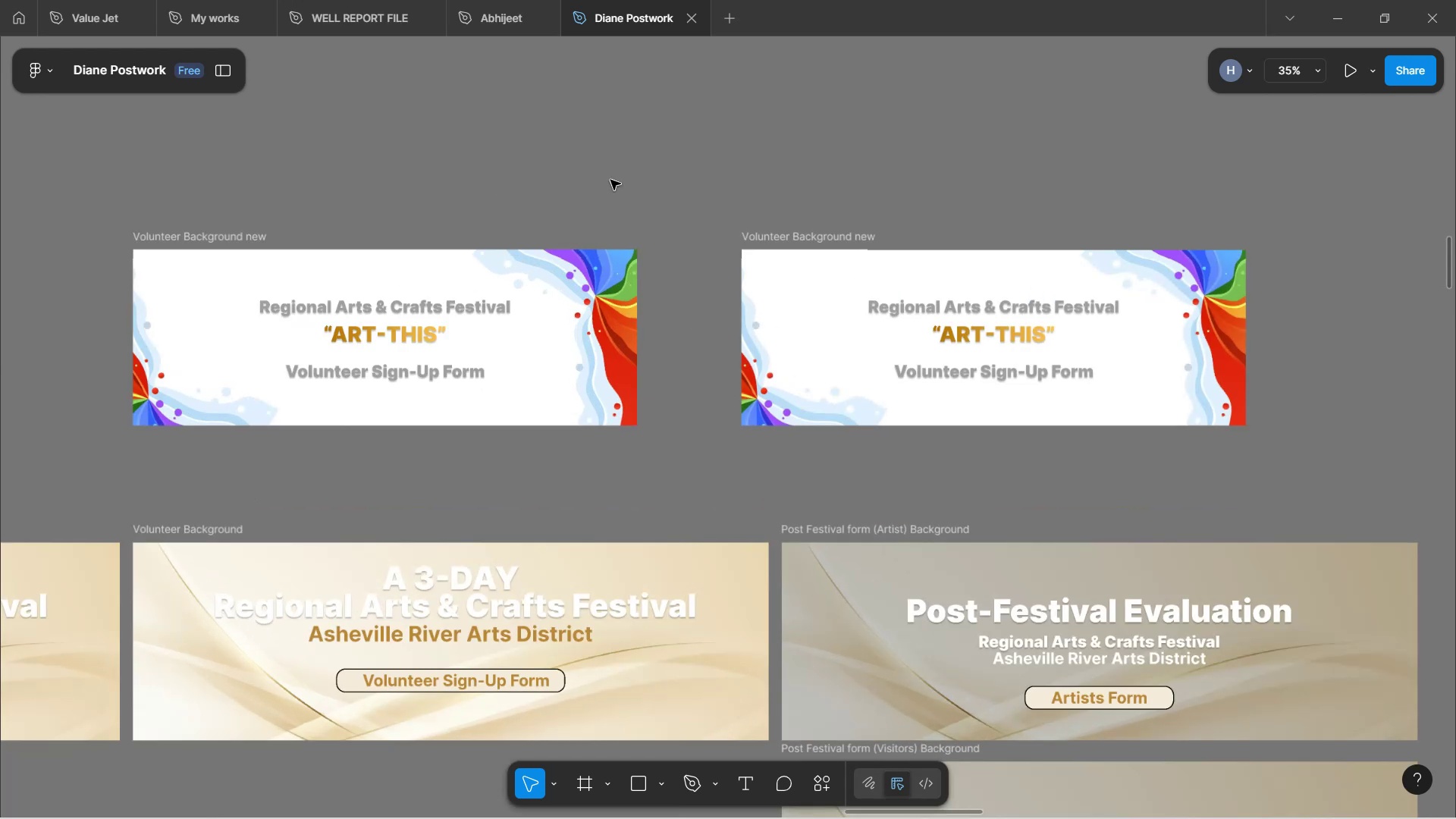 
hold_key(key=ControlLeft, duration=1.29)
scroll: coordinate [610, 180], scroll_direction: down, amount: 1.0
 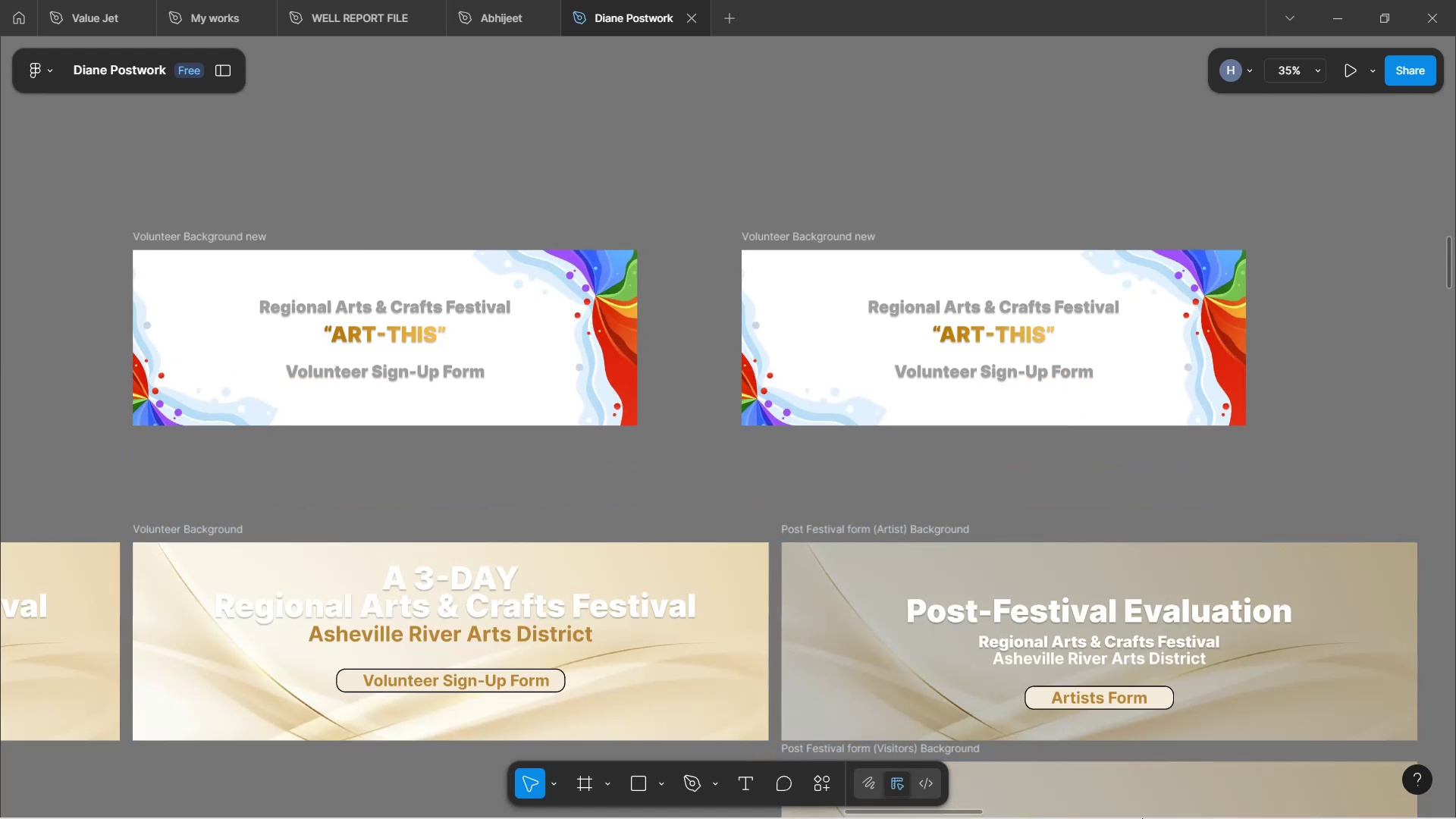 
left_click([1134, 786])
 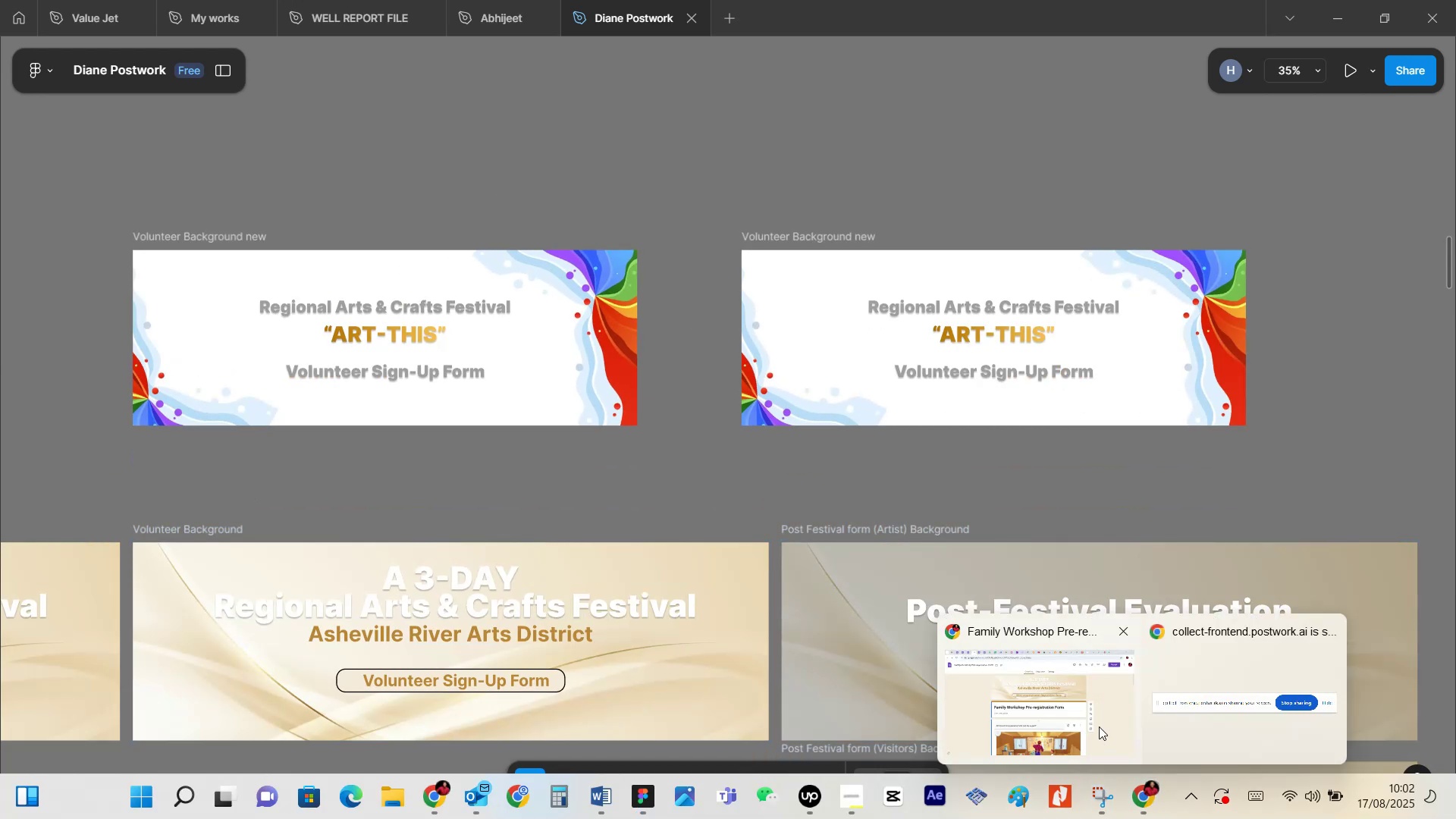 
left_click([1099, 726])
 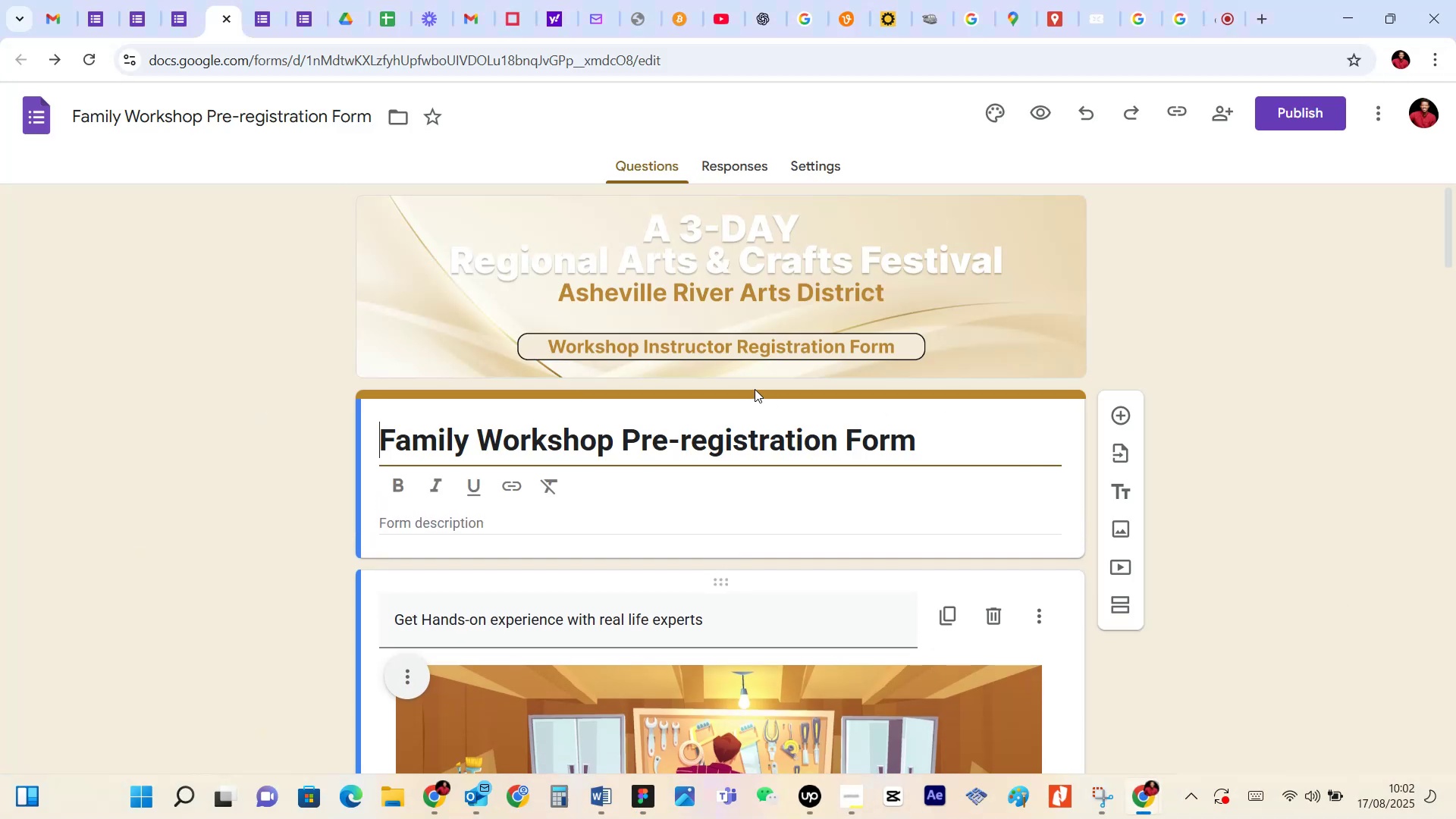 
scroll: coordinate [738, 389], scroll_direction: up, amount: 2.0
 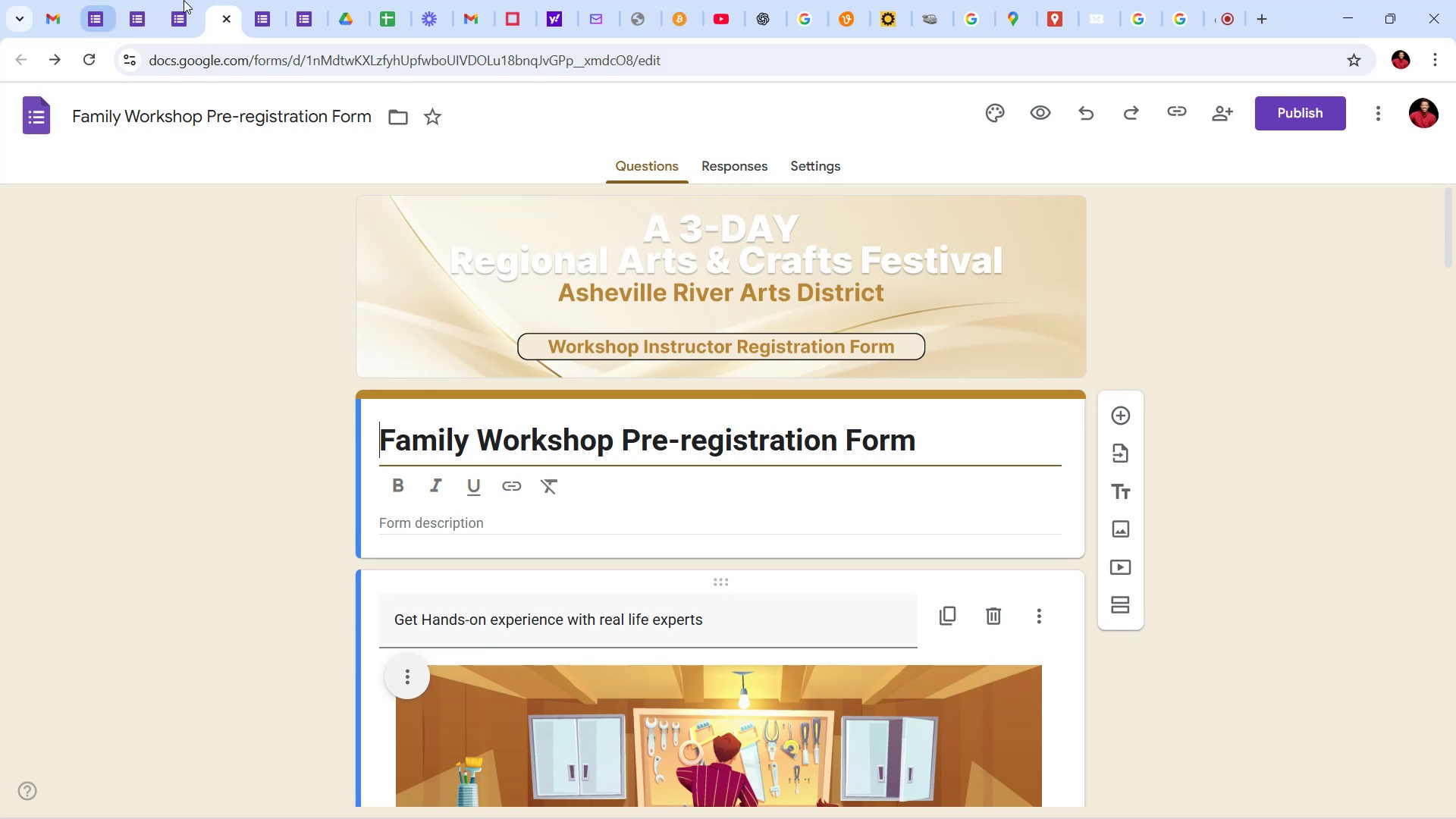 
left_click([192, 0])
 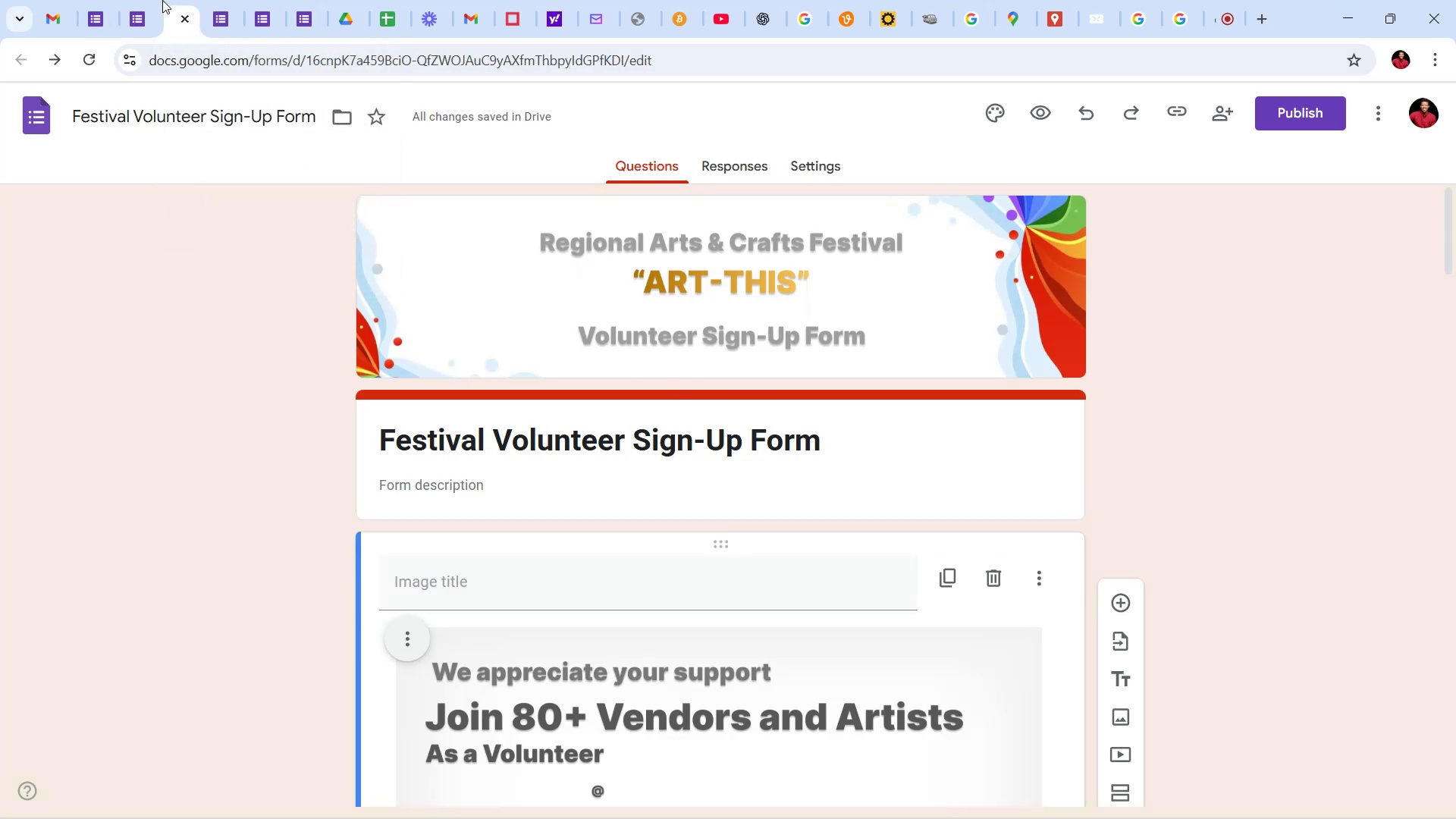 
left_click([155, 0])
 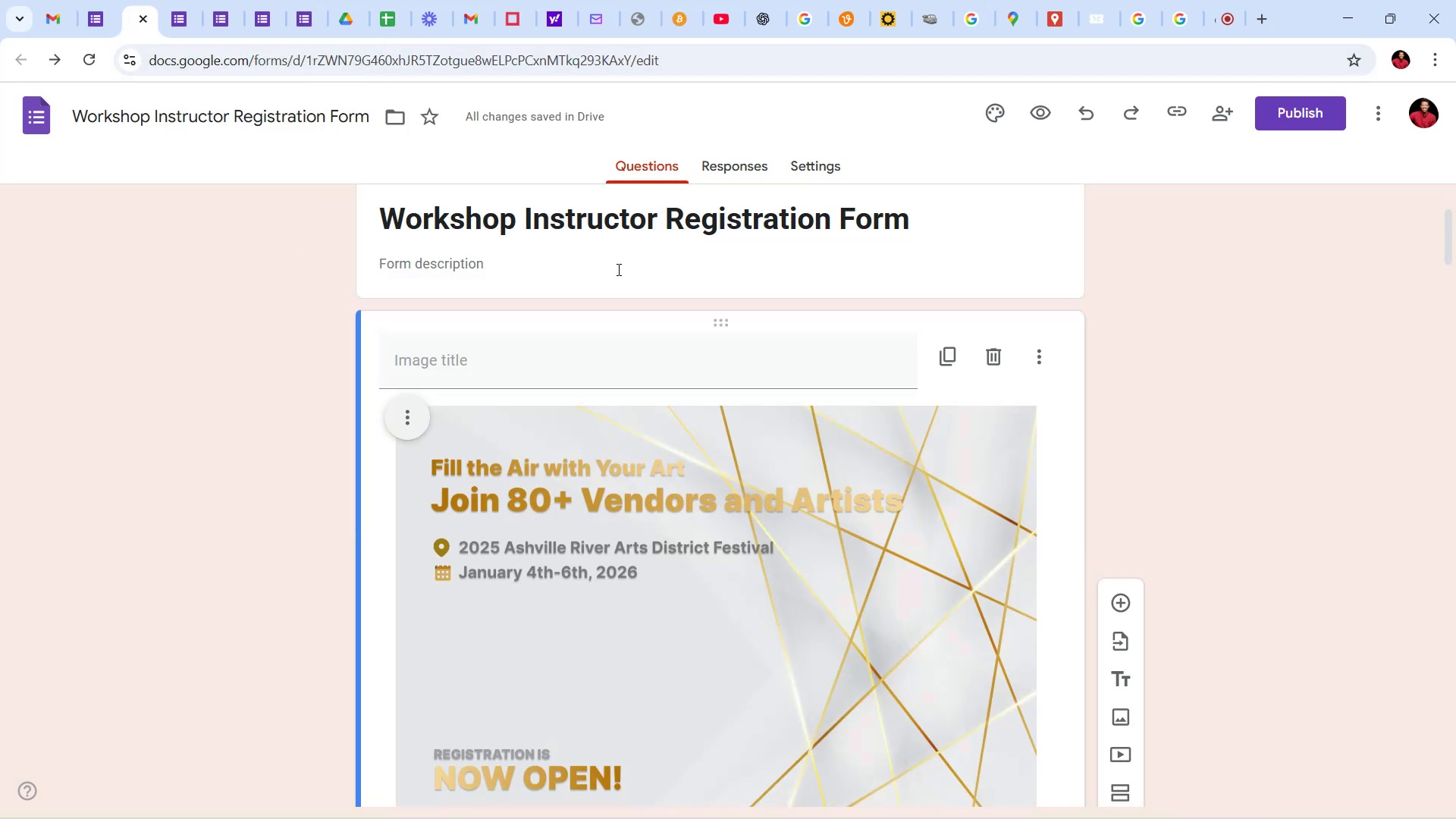 
scroll: coordinate [619, 290], scroll_direction: up, amount: 13.0
 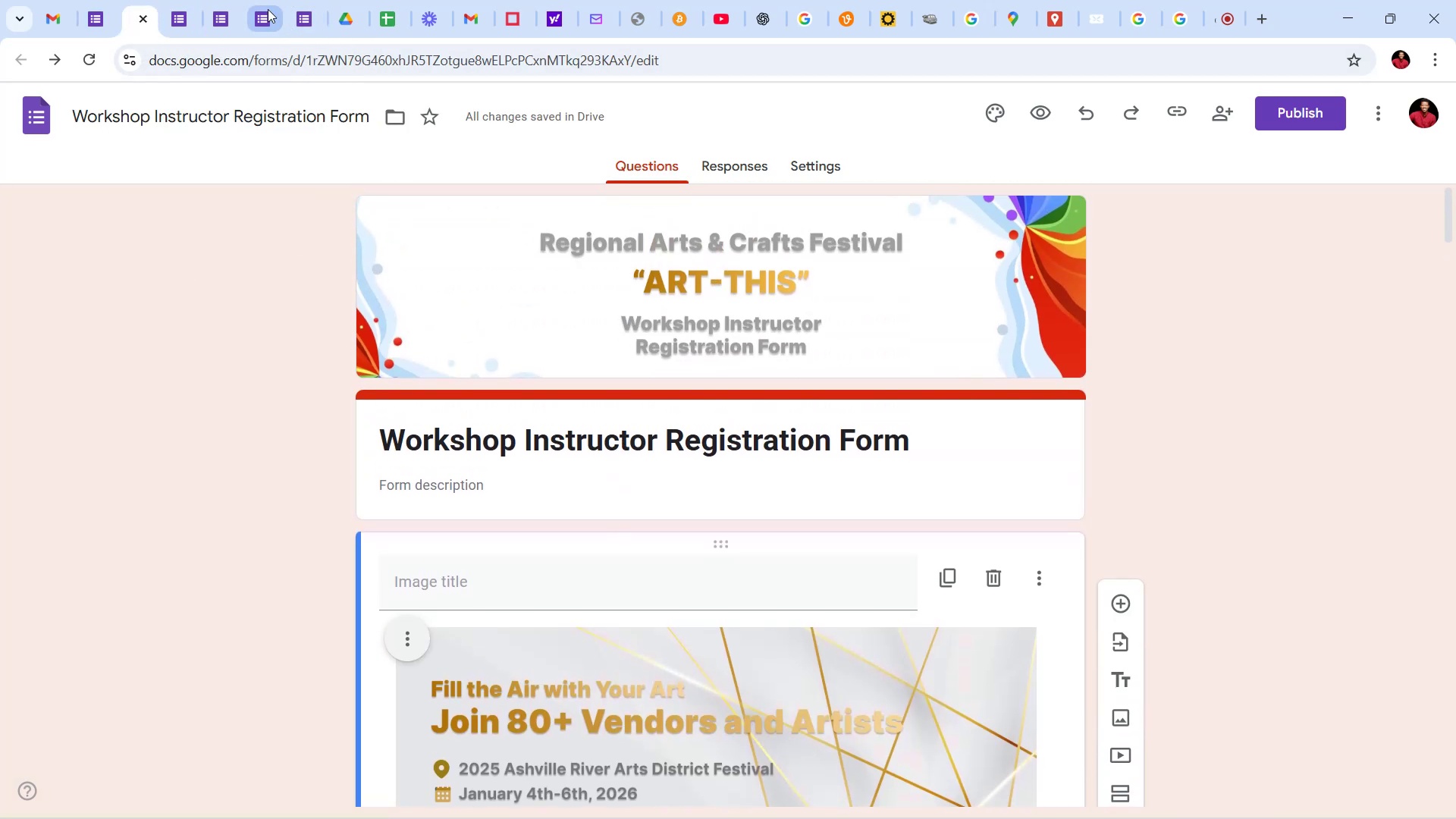 
left_click([224, 6])
 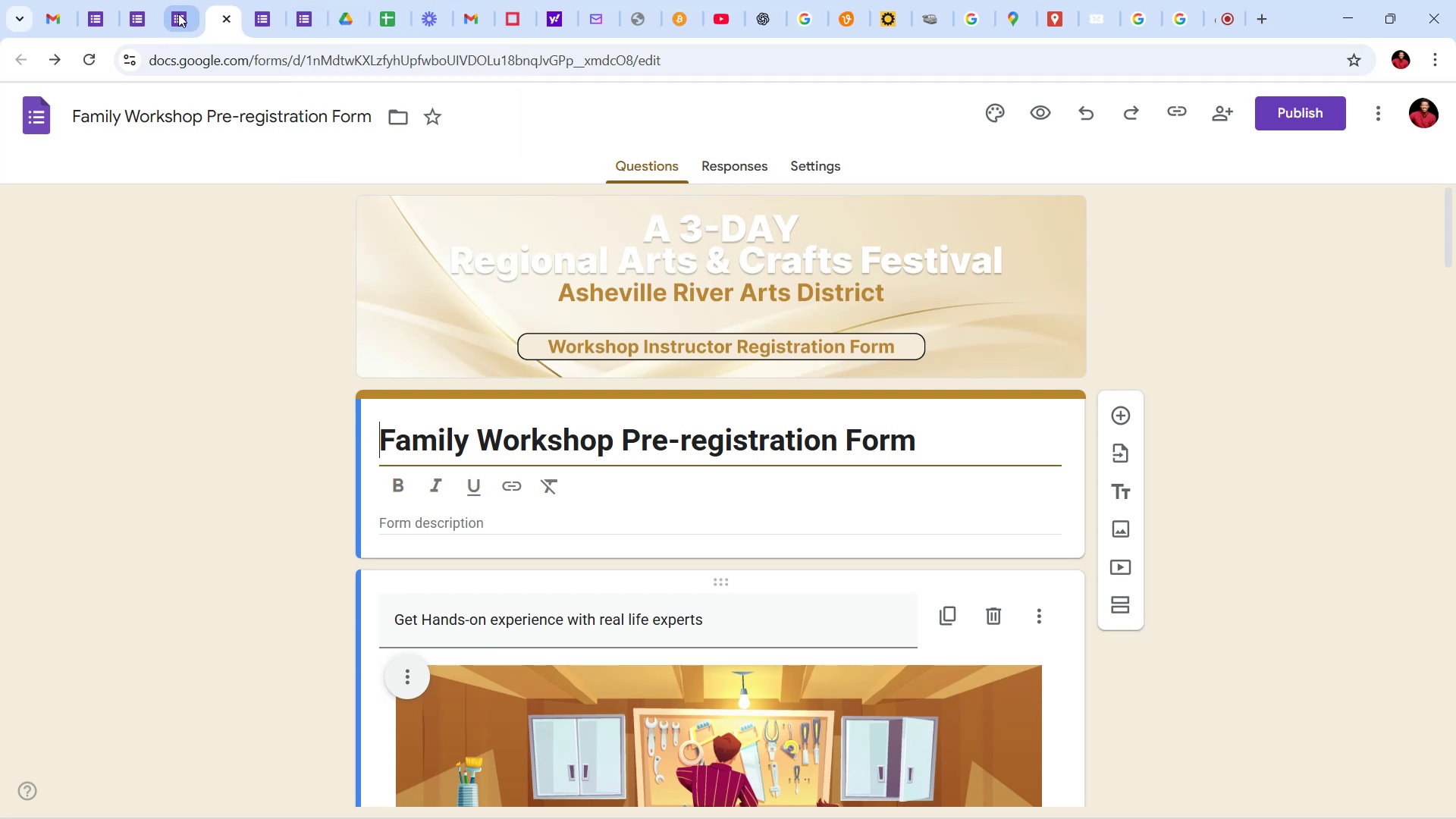 
wait(11.45)
 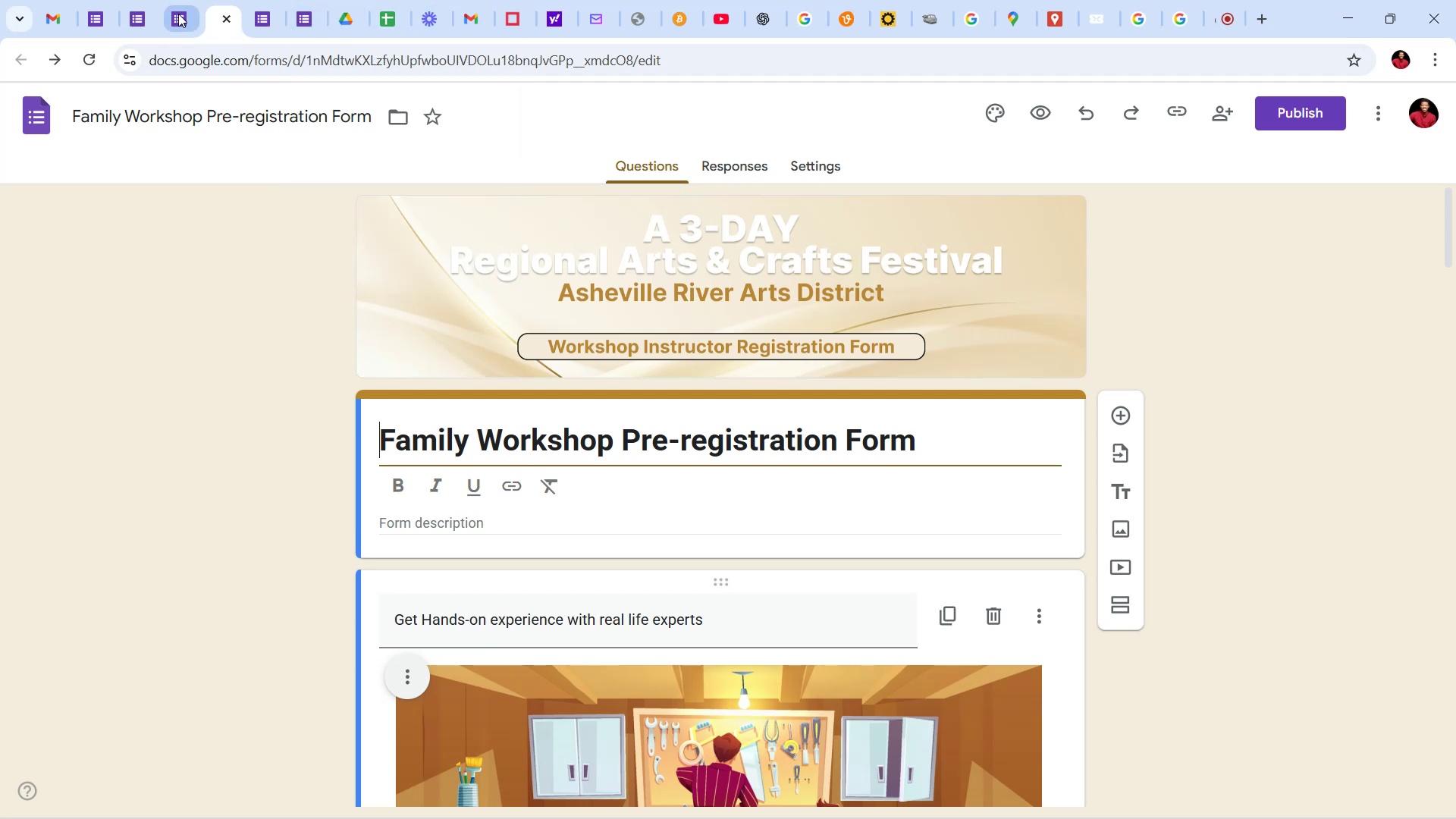 
left_click([225, 11])
 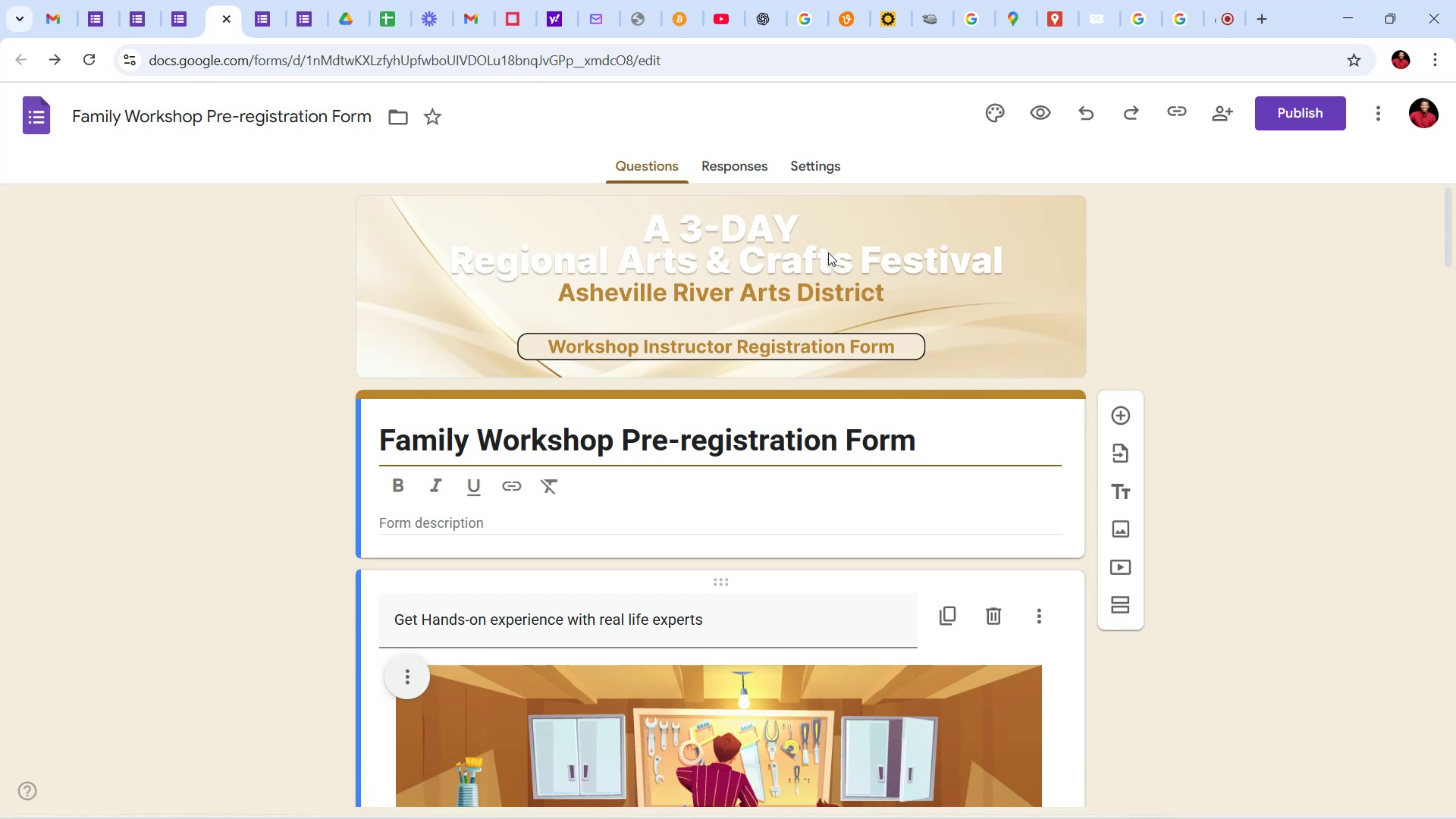 
wait(27.98)
 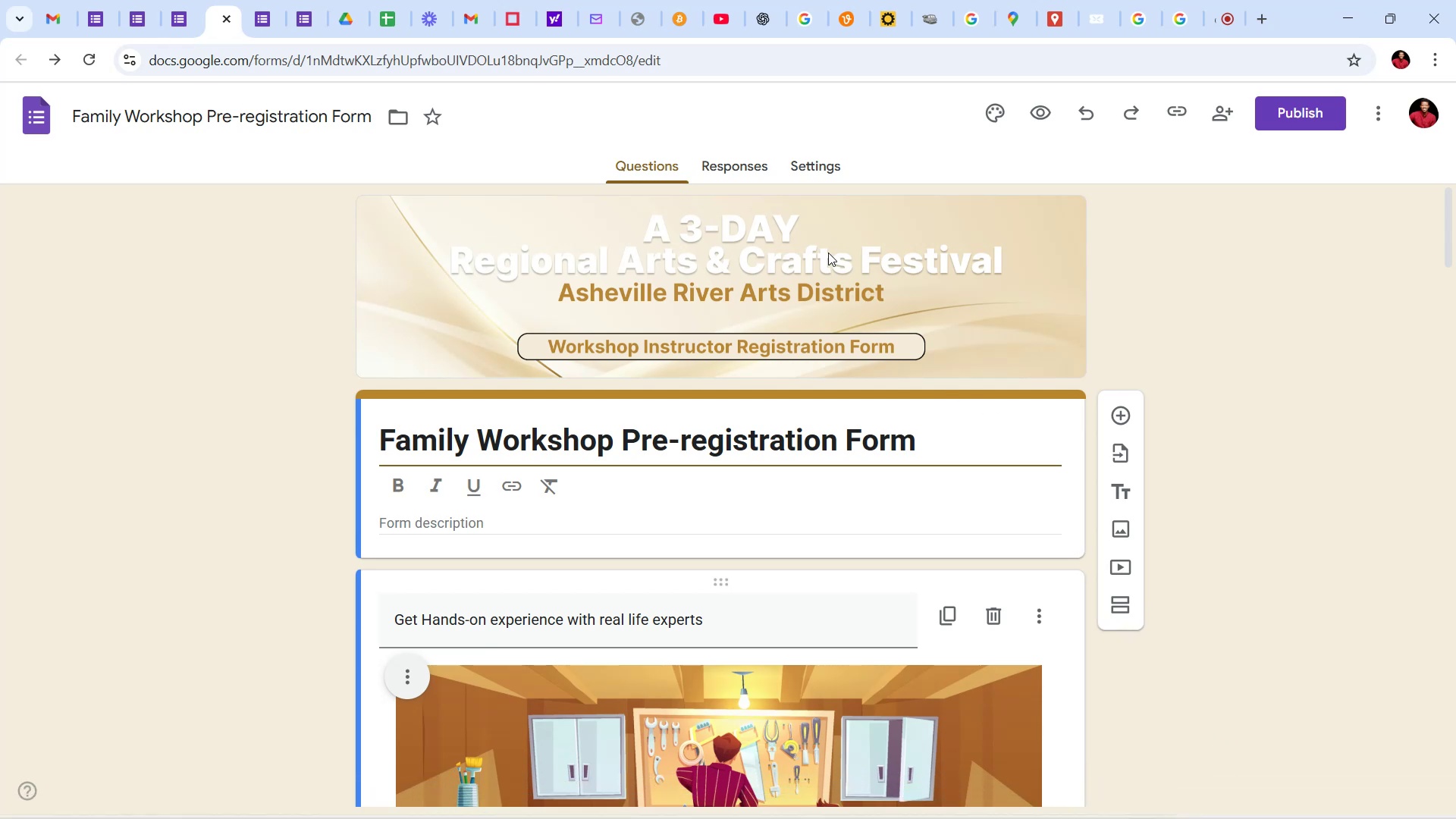 
left_click([631, 787])
 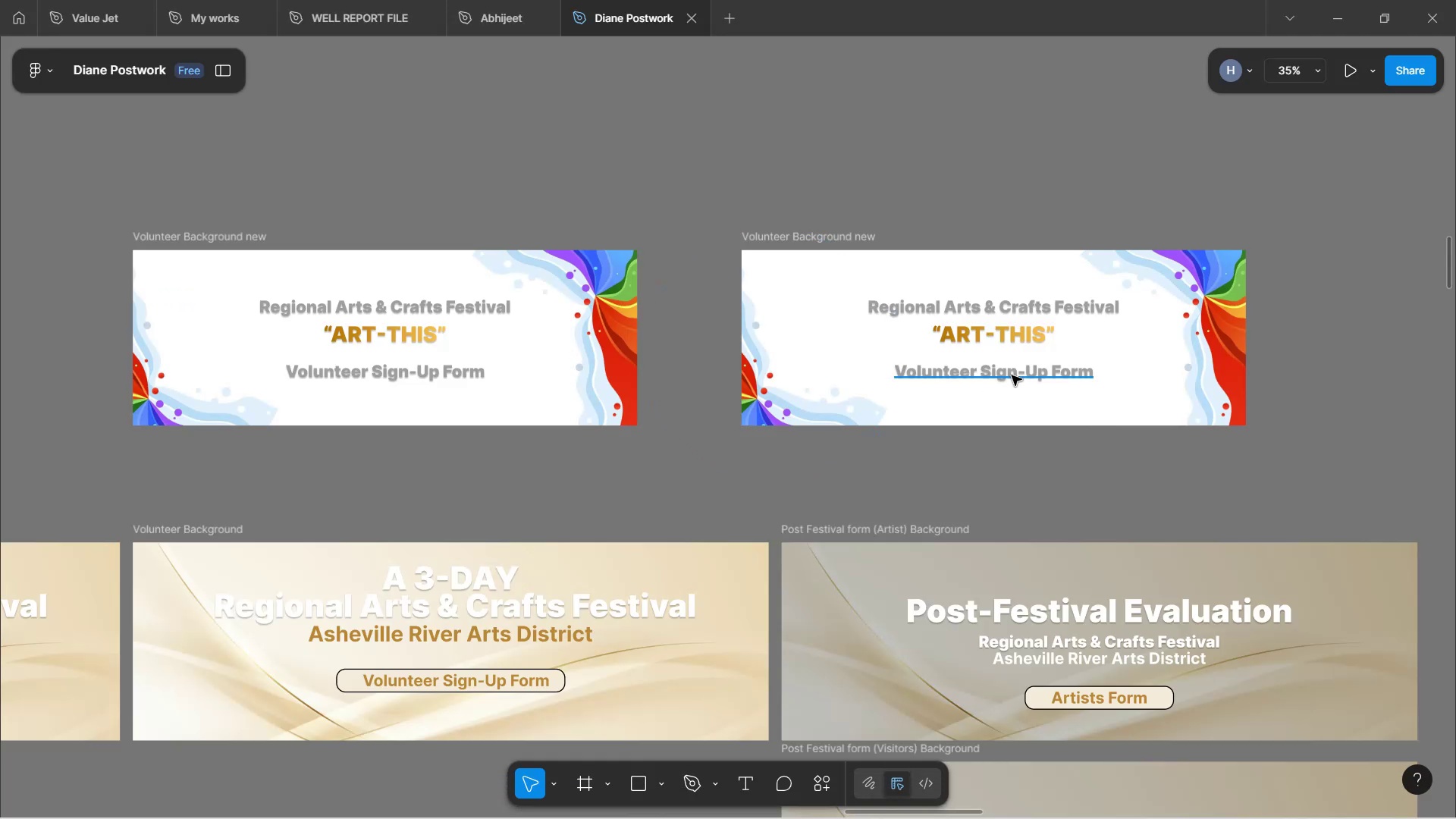 
double_click([1012, 373])
 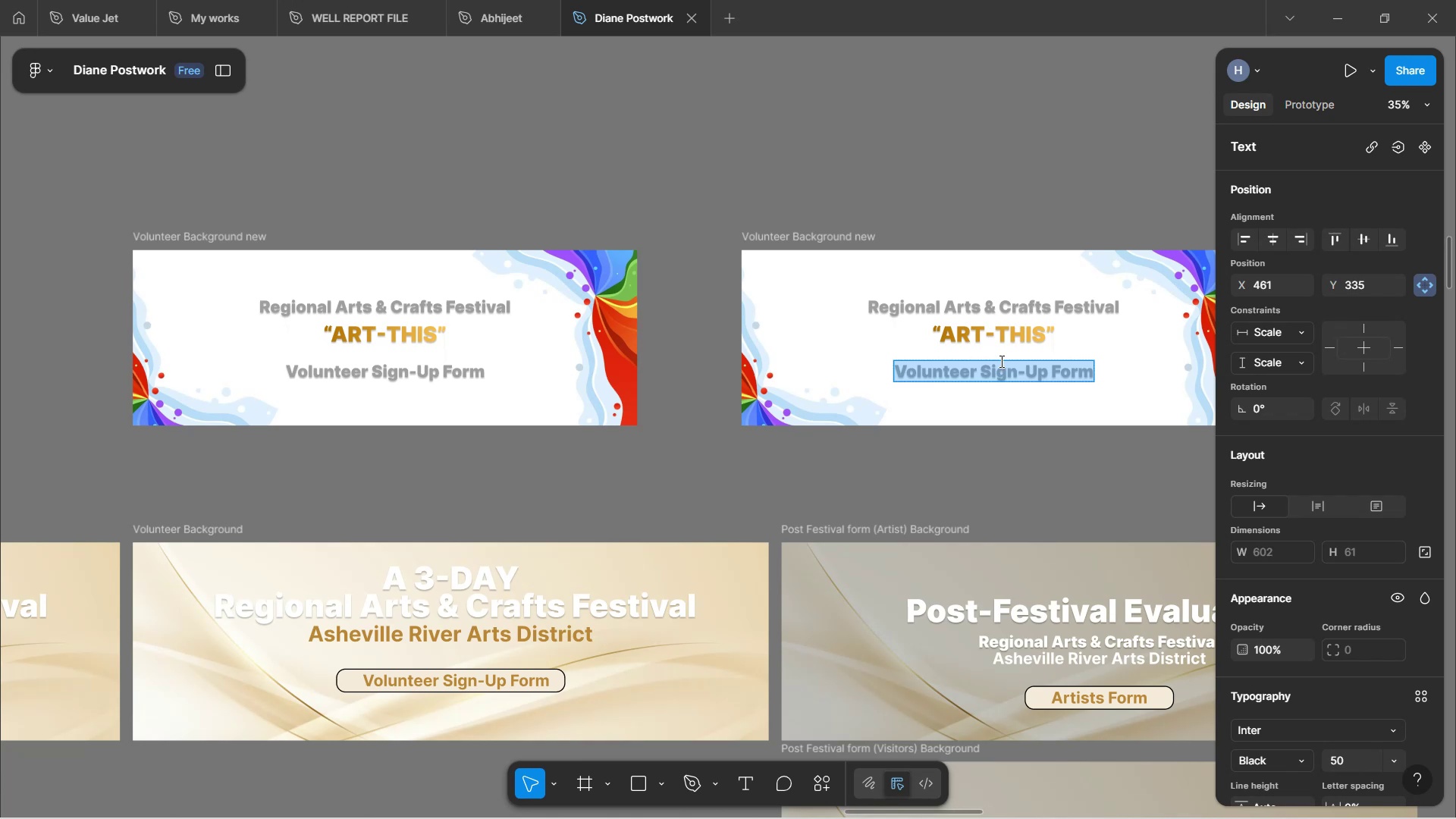 
wait(51.88)
 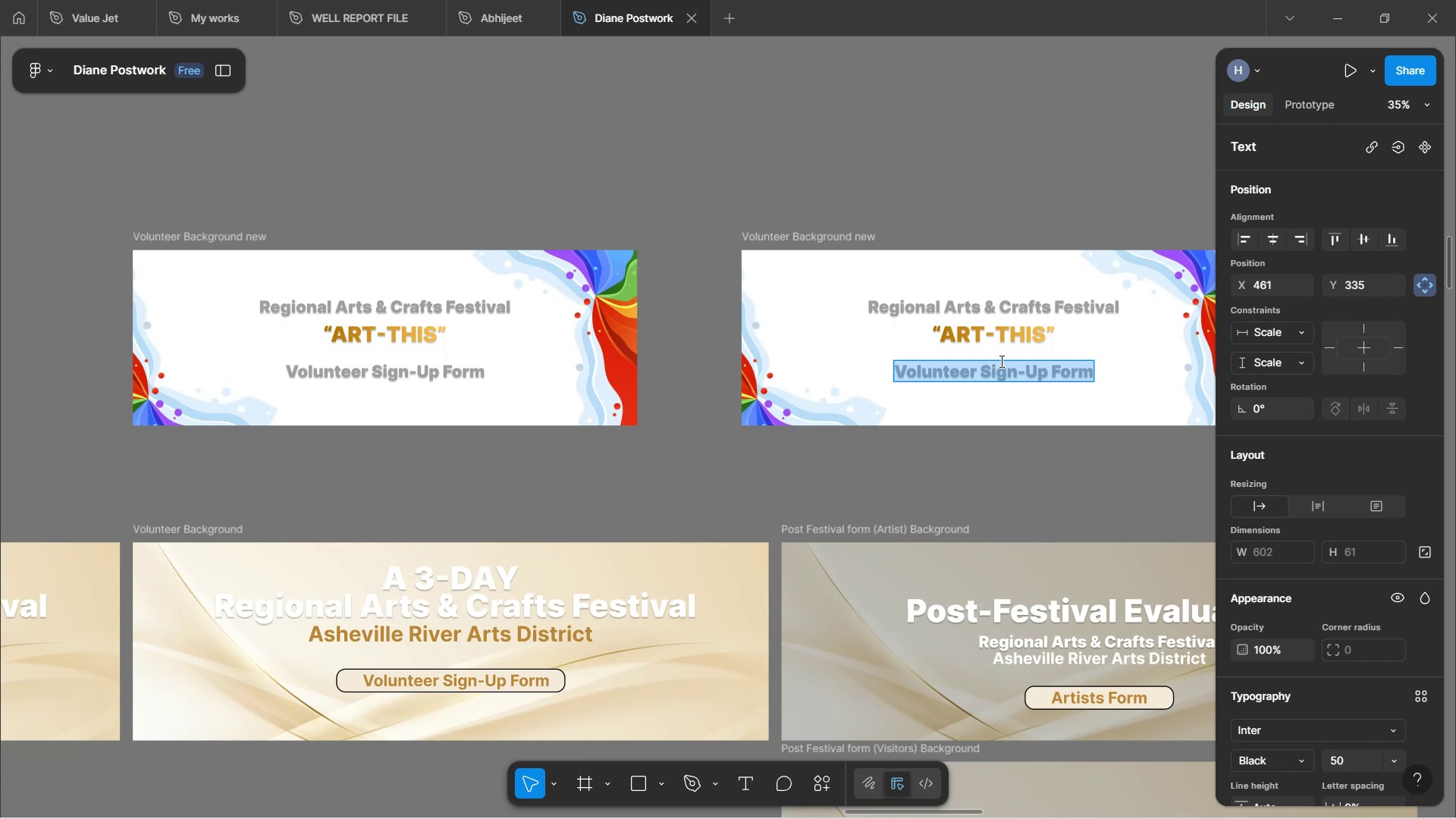 
type(Family )
 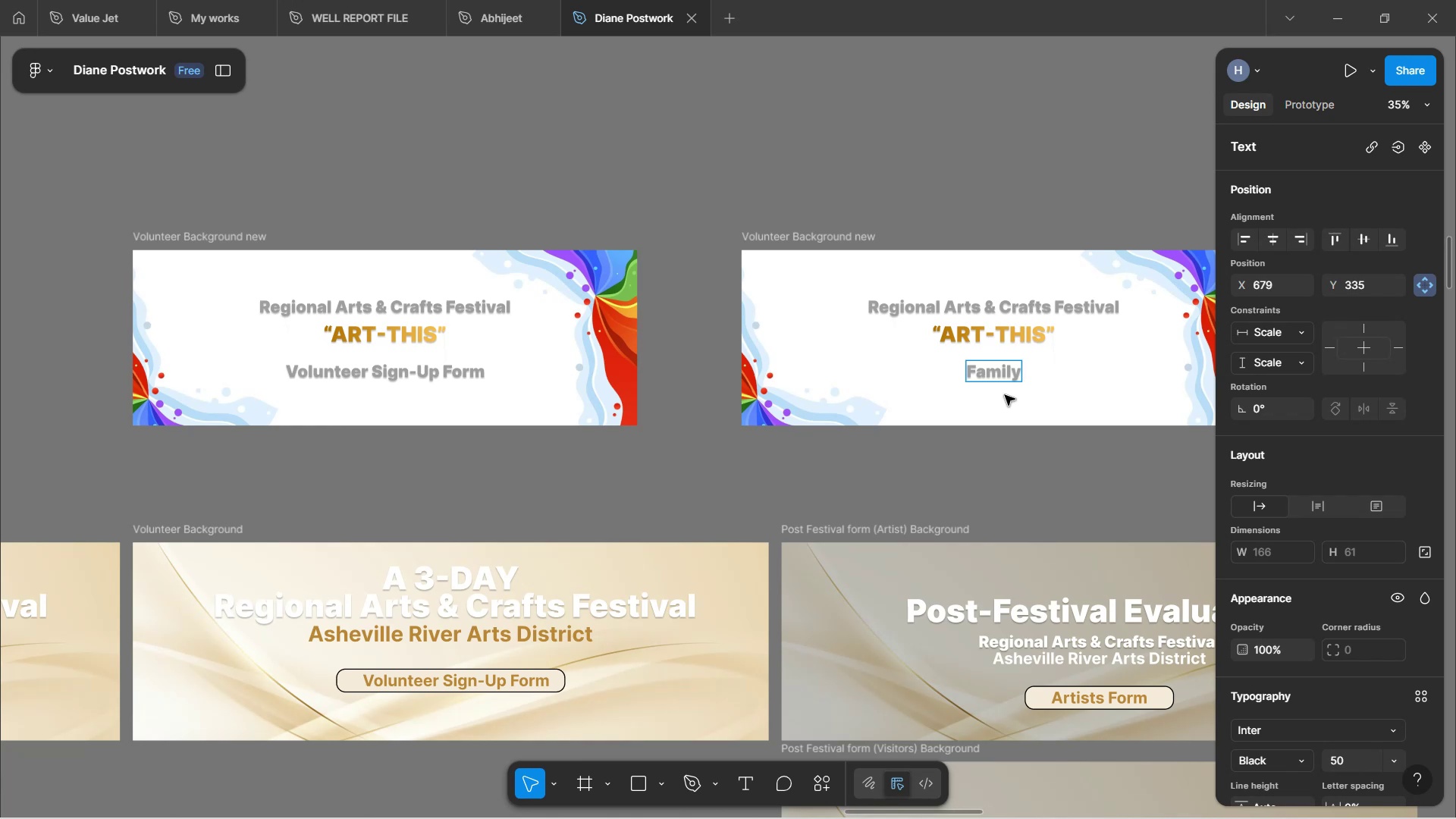 
wait(35.47)
 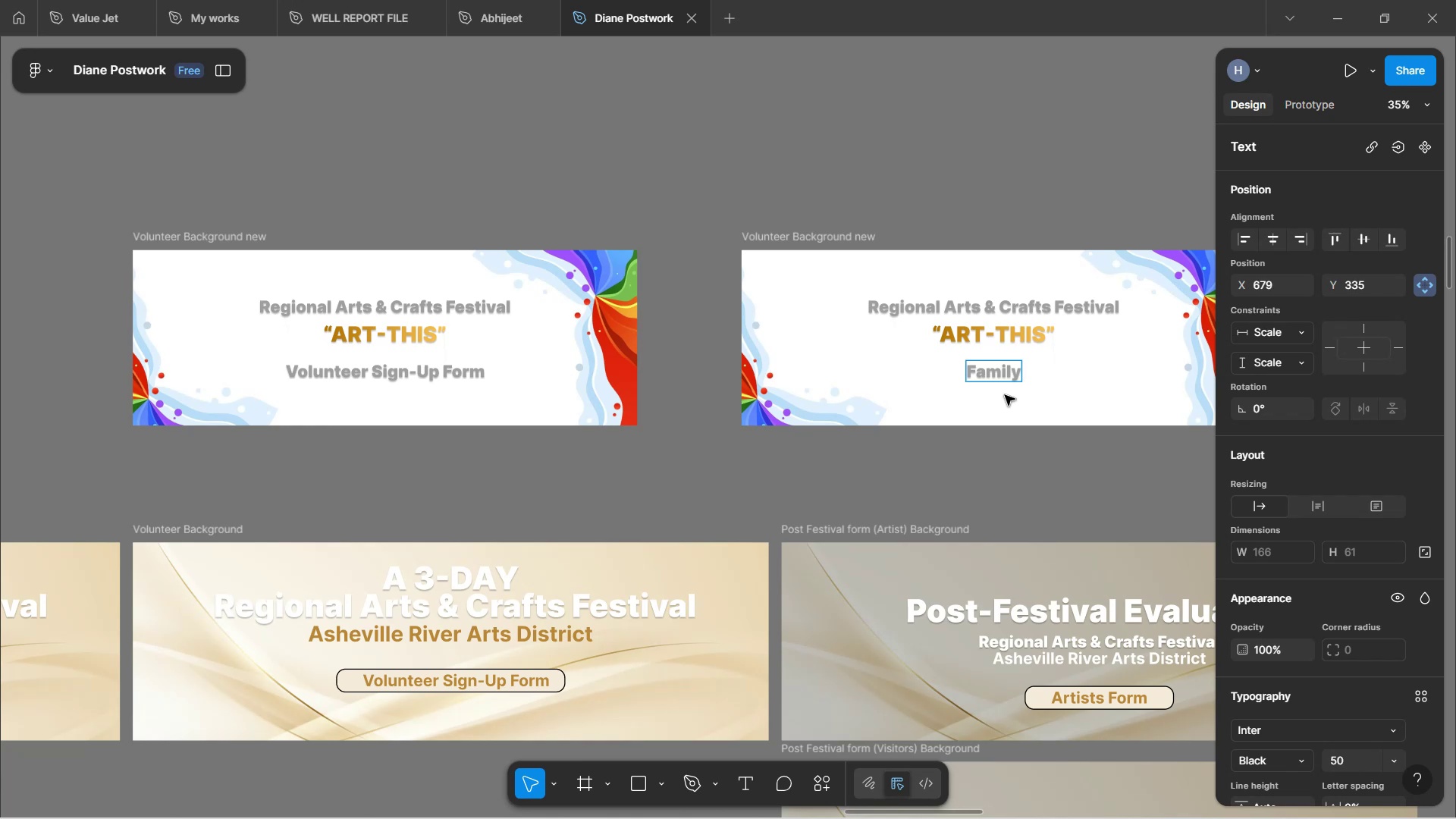 
left_click([1066, 729])
 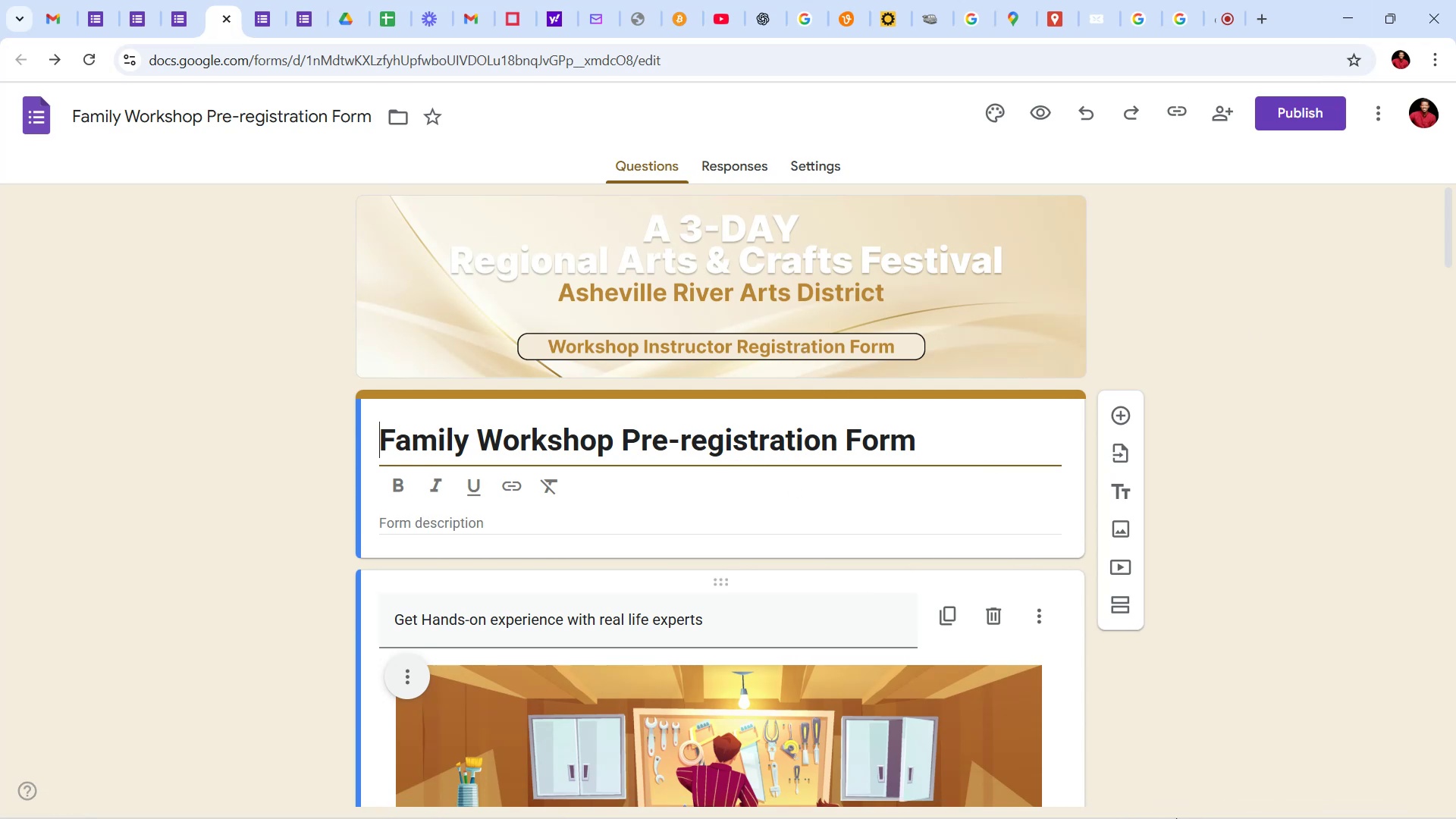 
wait(5.92)
 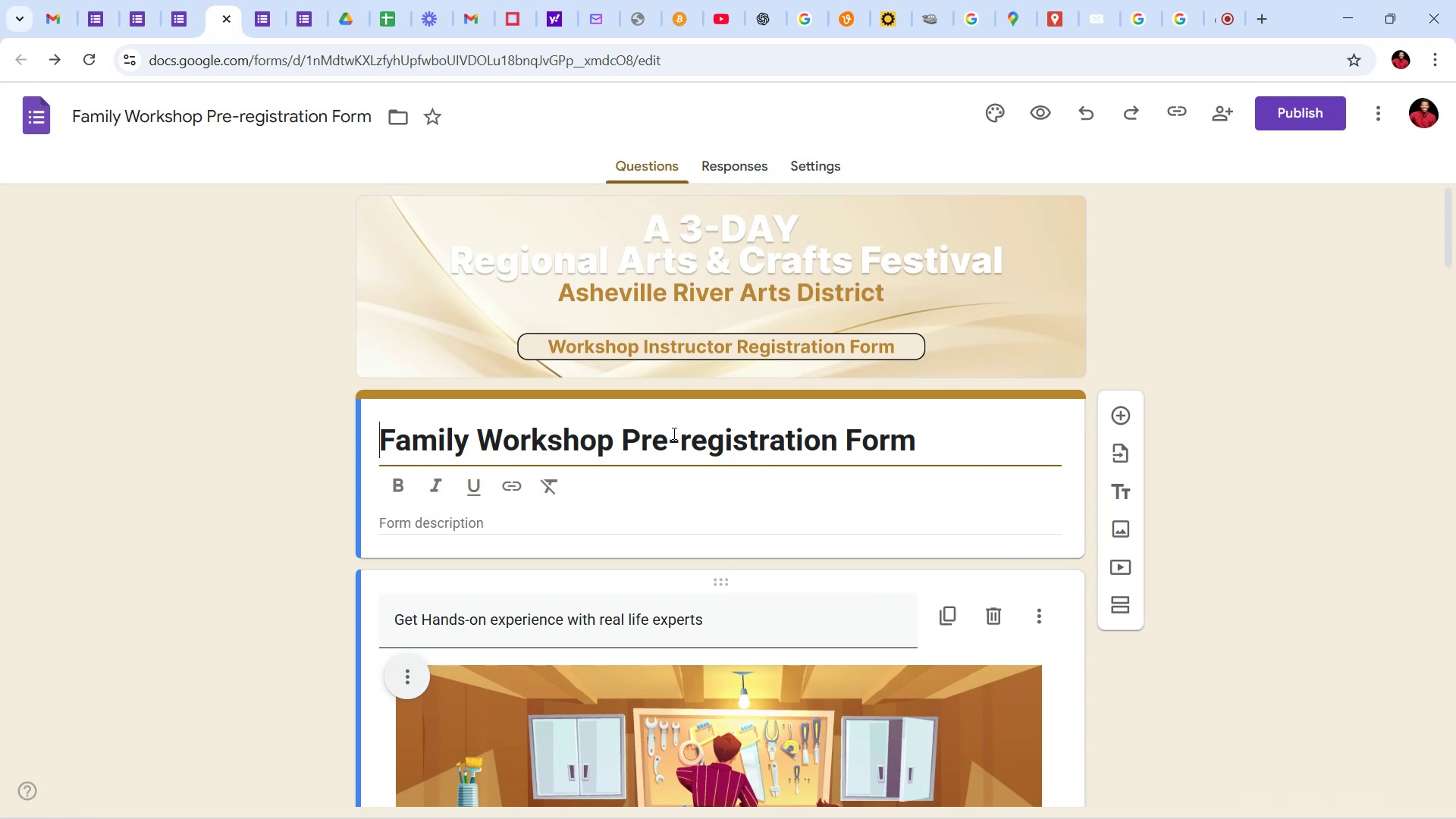 
left_click([643, 802])
 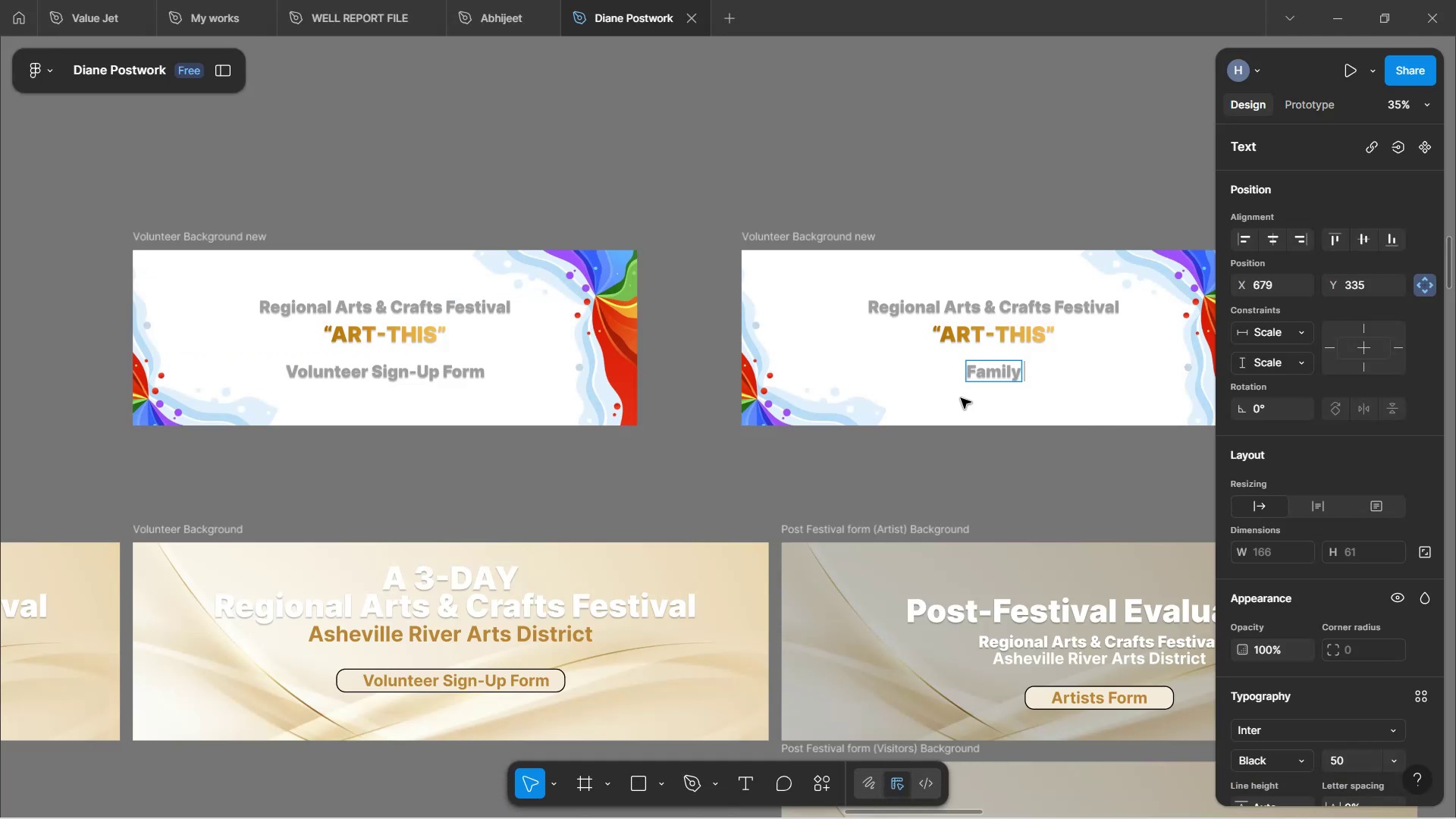 
type( Workshop Pre-Registration Form)
 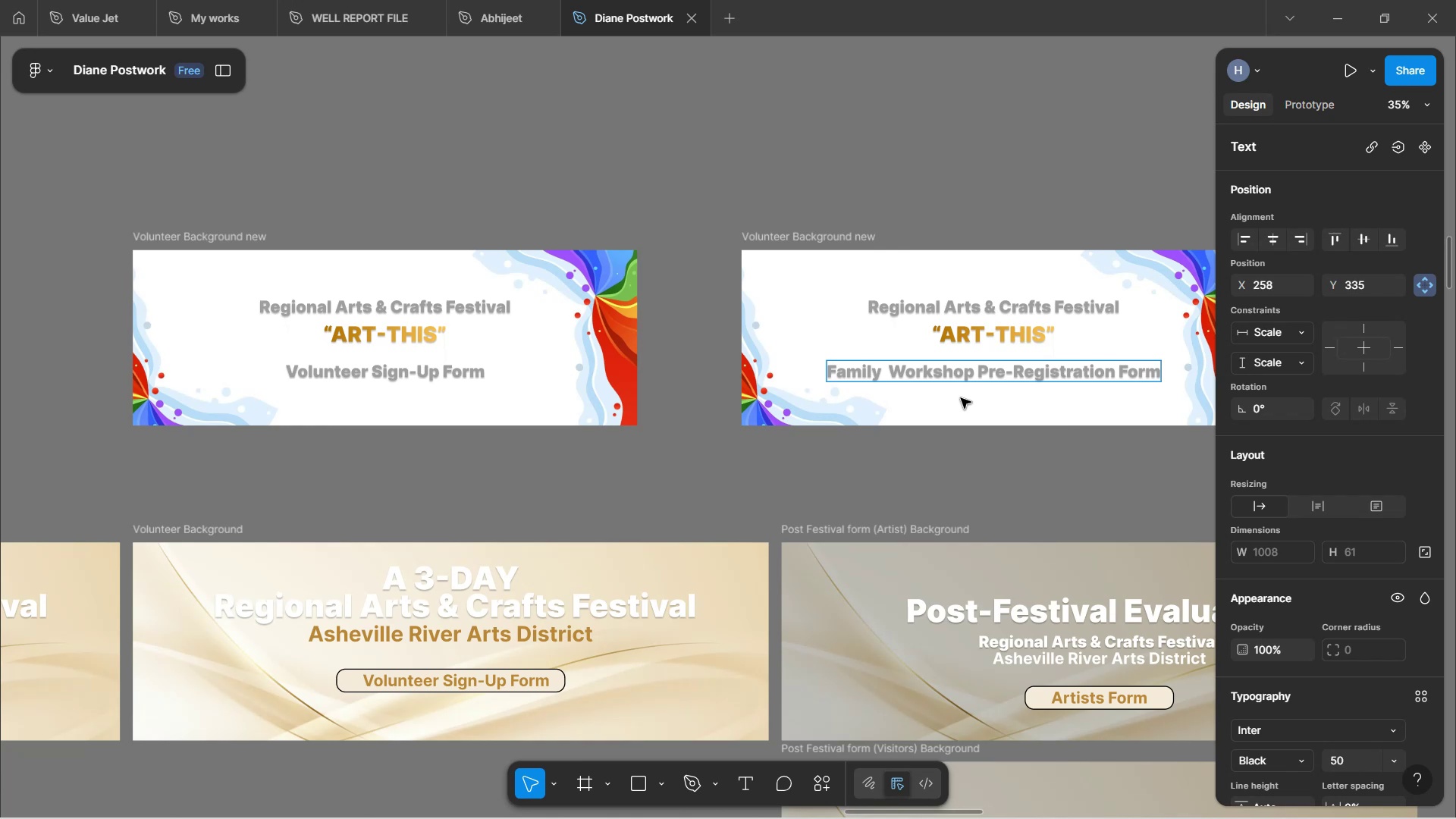 
wait(14.53)
 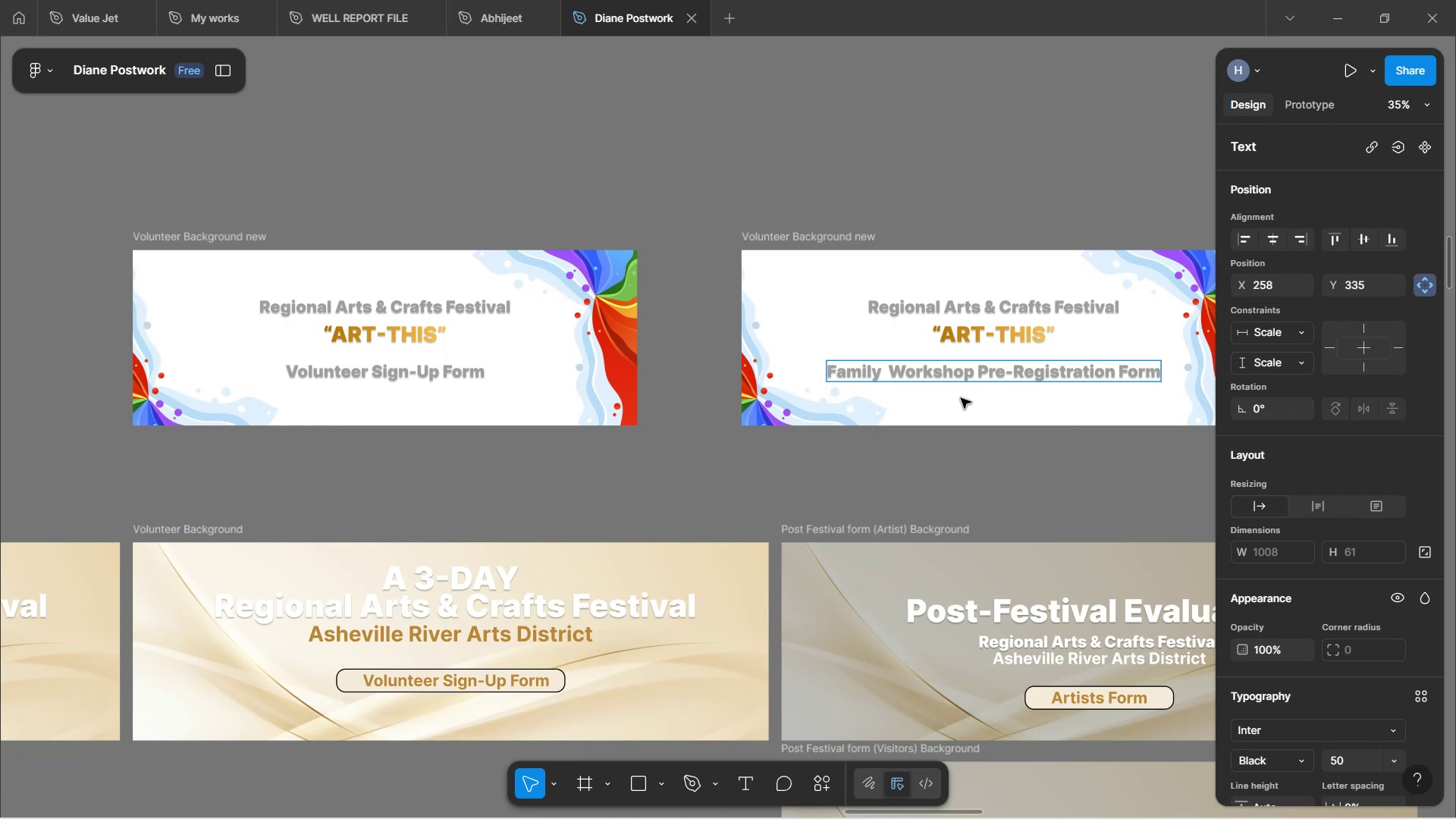 
left_click([871, 339])
 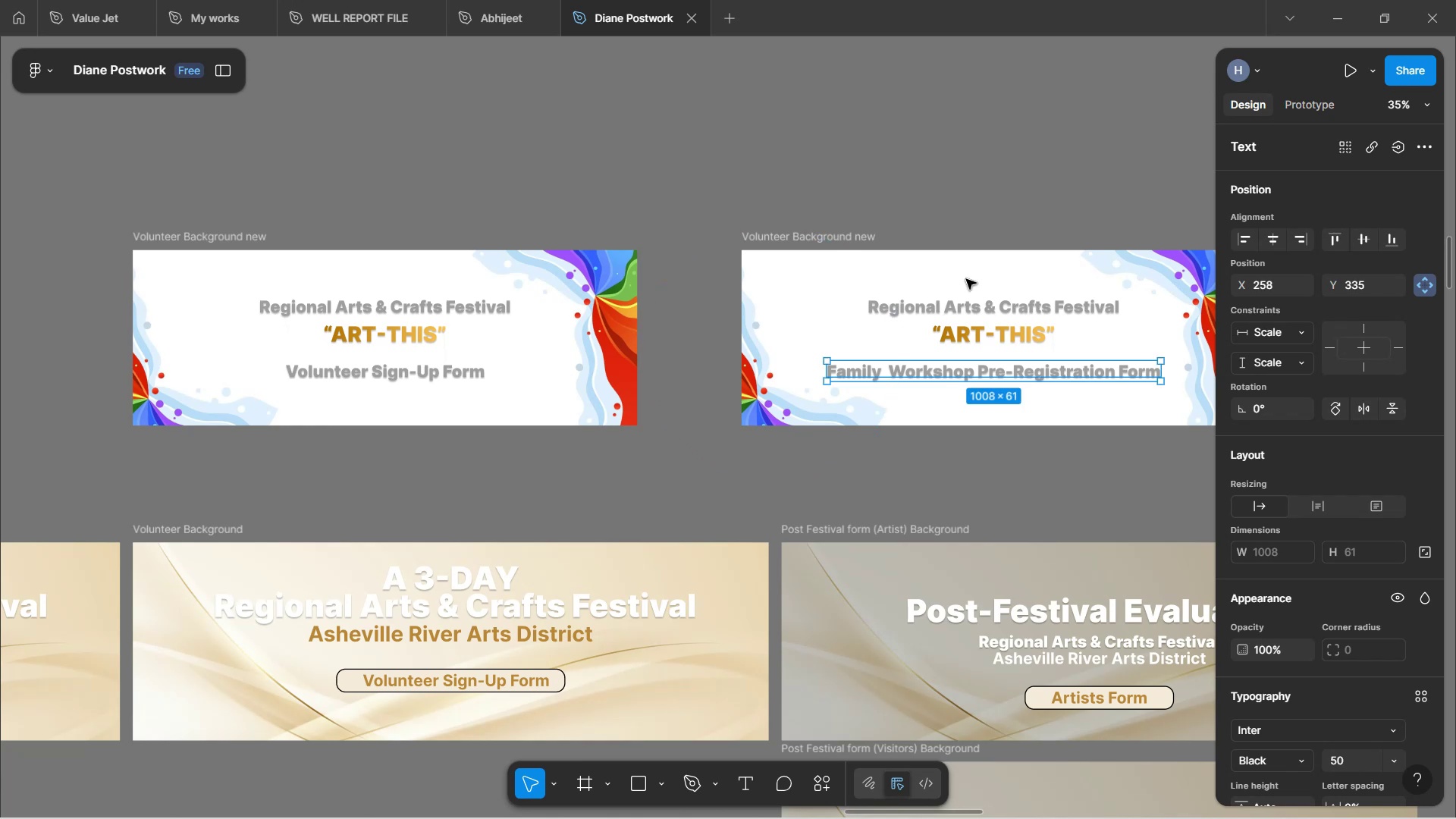 
left_click([966, 278])
 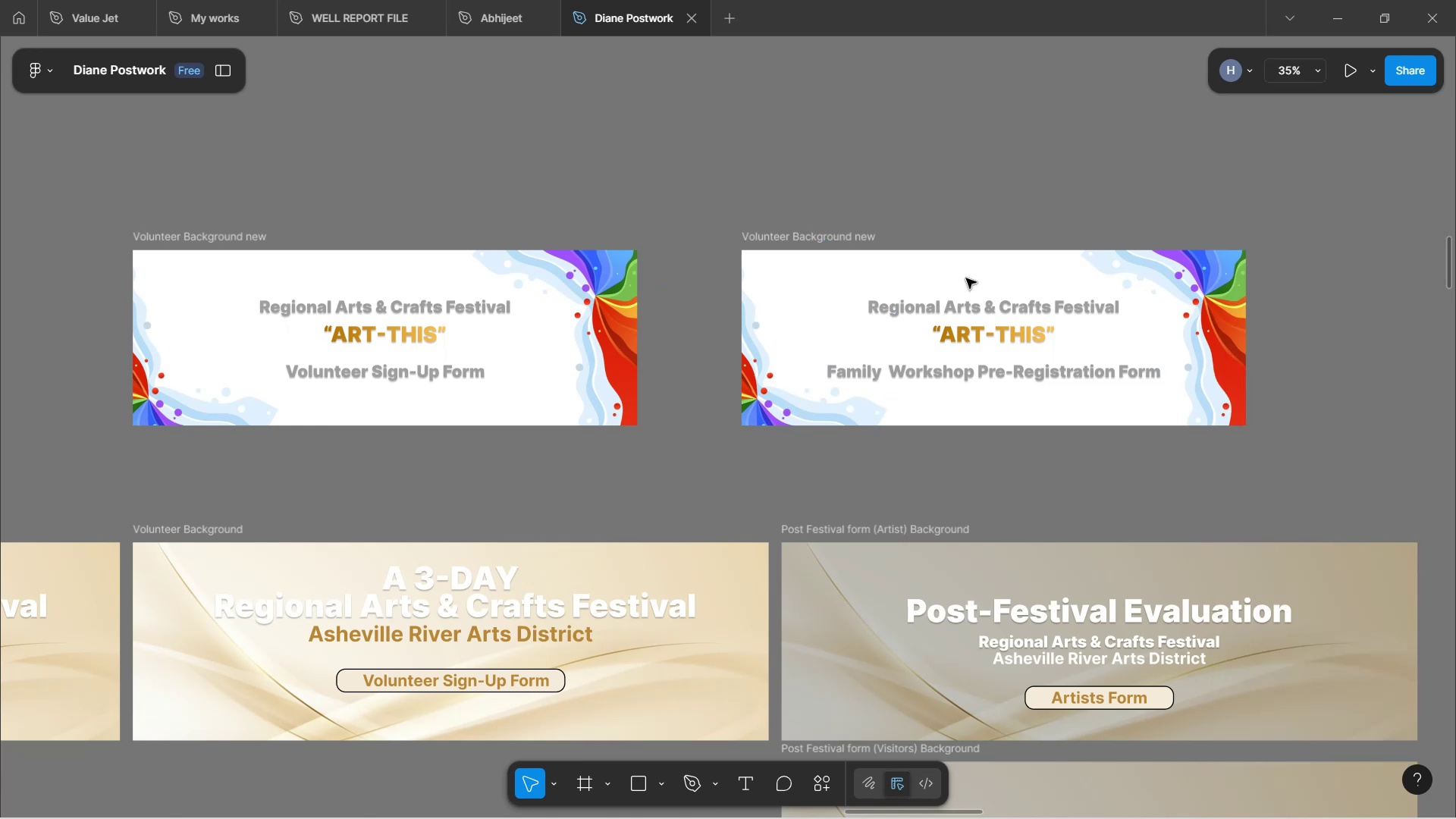 
hold_key(key=ShiftLeft, duration=1.04)
scroll: coordinate [966, 278], scroll_direction: down, amount: 3.0
 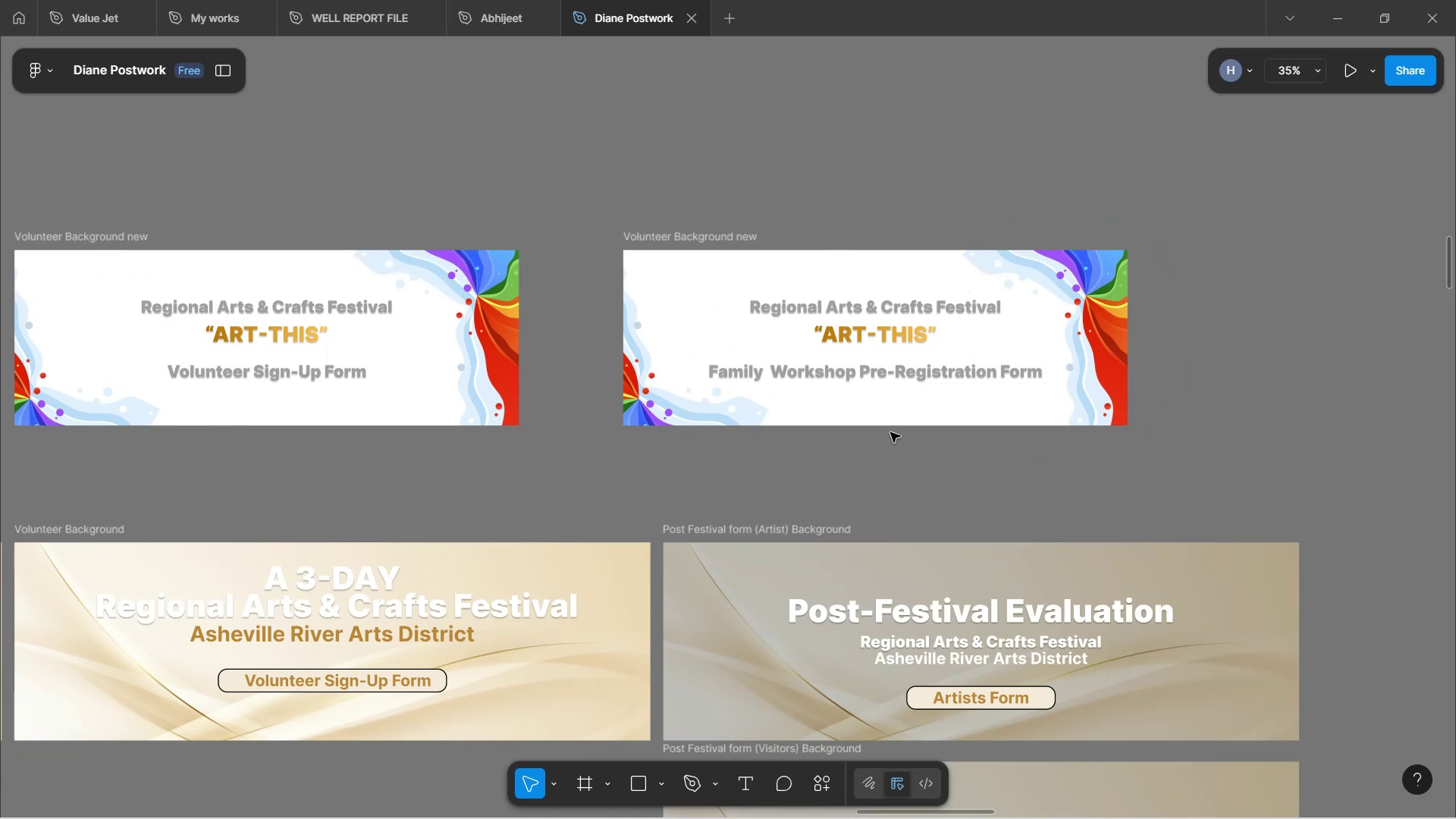 
wait(10.12)
 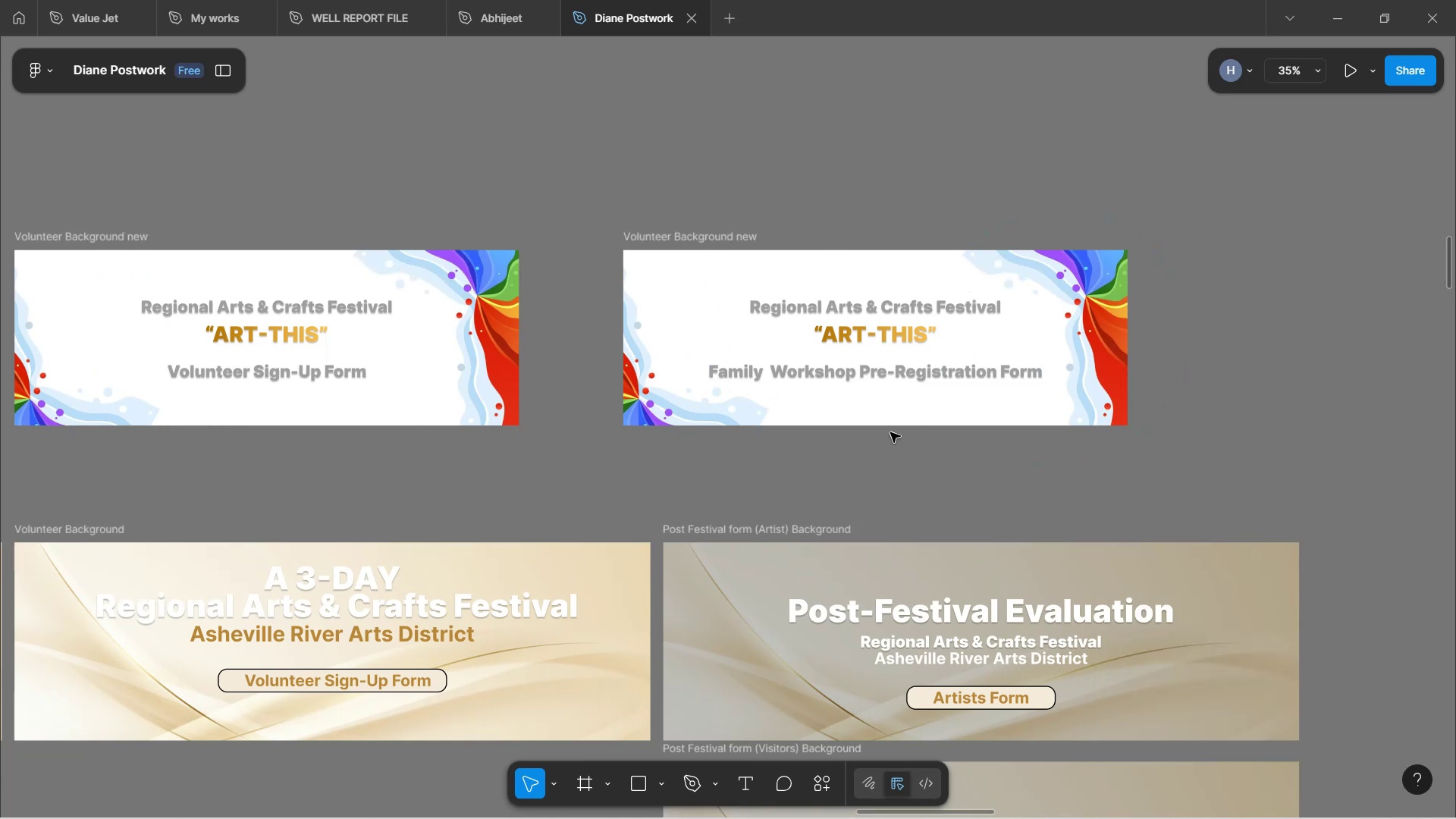 
hold_key(key=ShiftLeft, duration=1.53)
scroll: coordinate [1217, 313], scroll_direction: up, amount: 15.0
 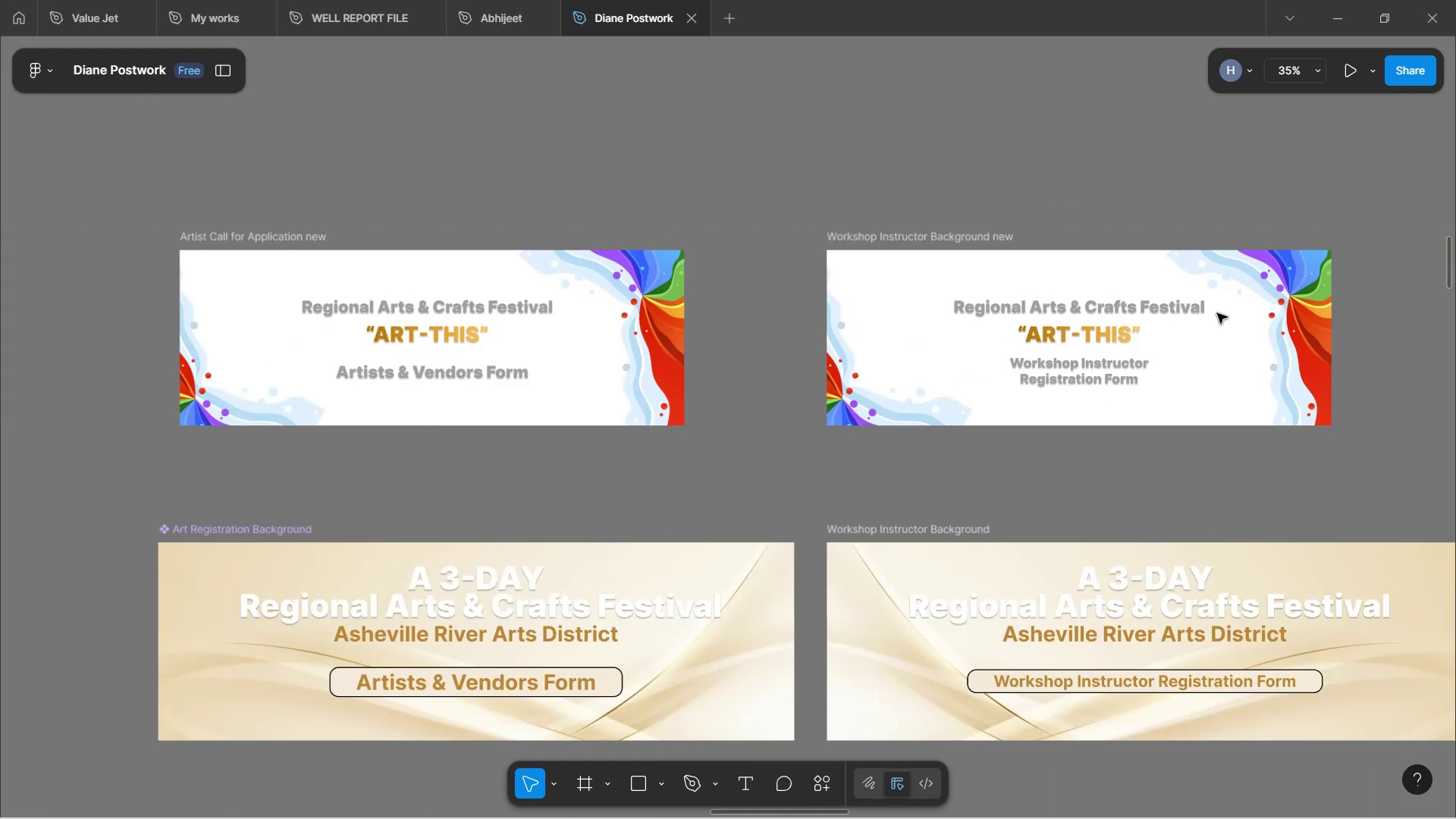 
hold_key(key=ShiftLeft, duration=1.52)
 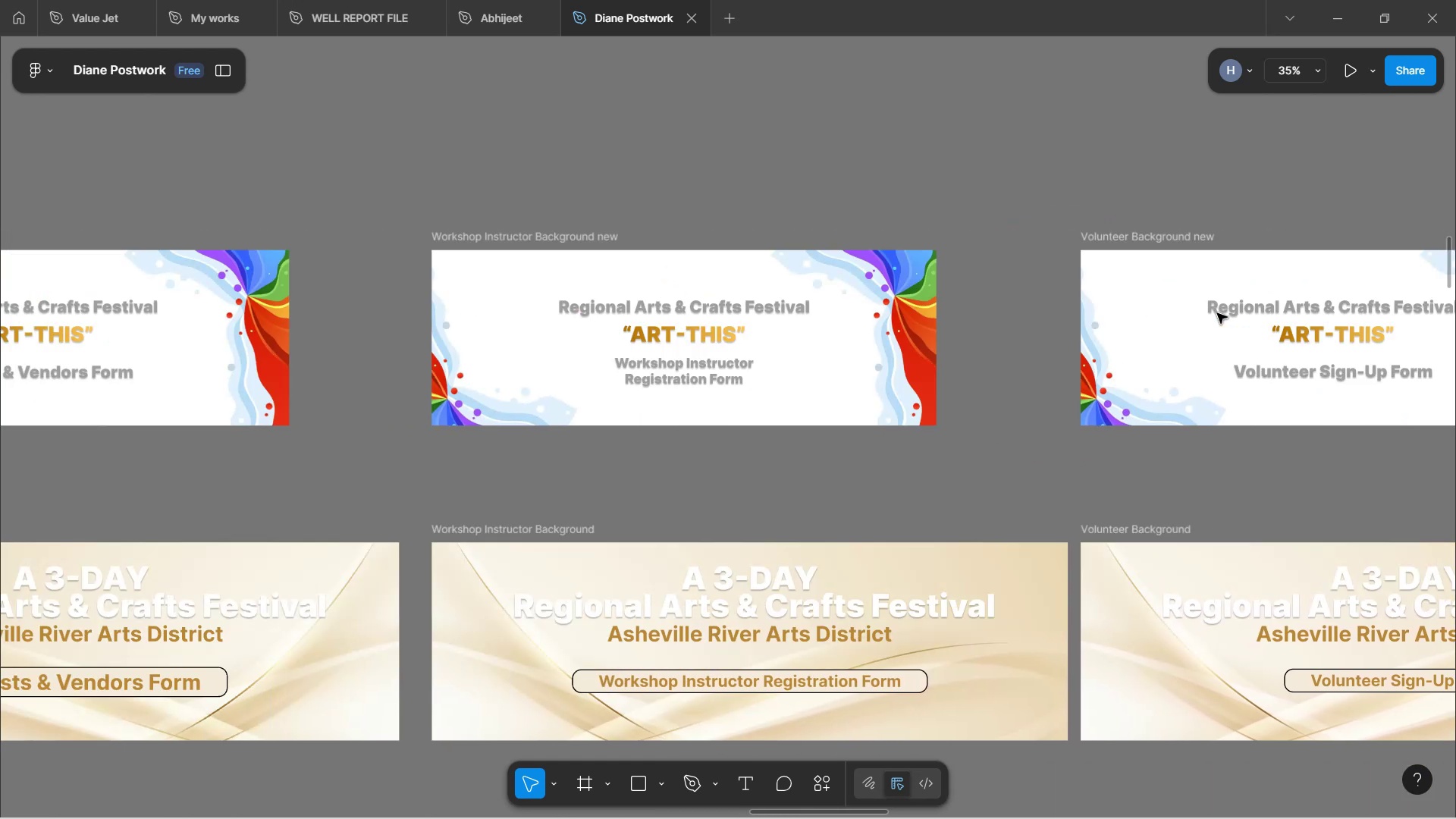 
hold_key(key=ShiftLeft, duration=1.44)
 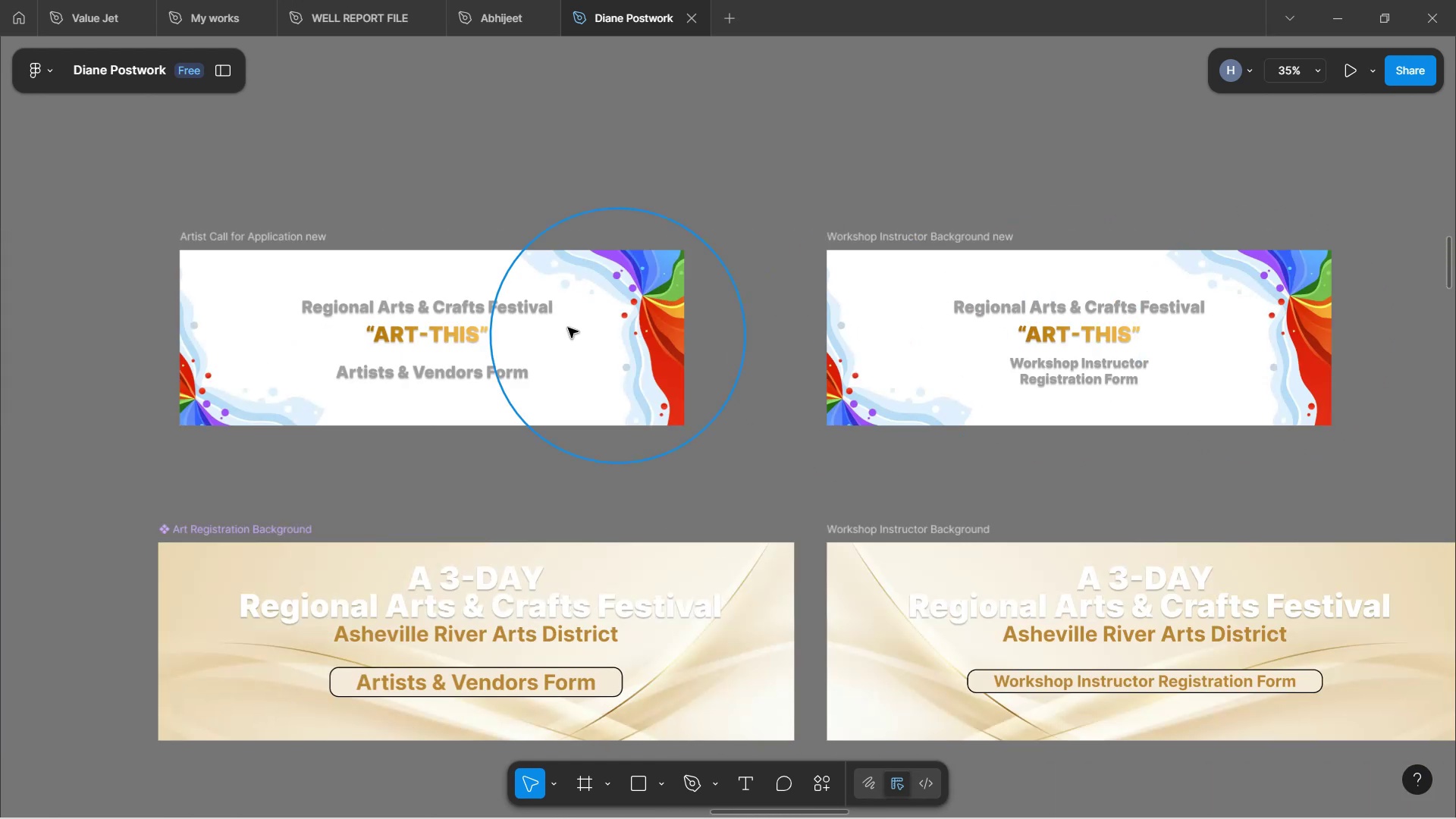 
hold_key(key=ControlLeft, duration=1.53)
left_click([482, 309])
 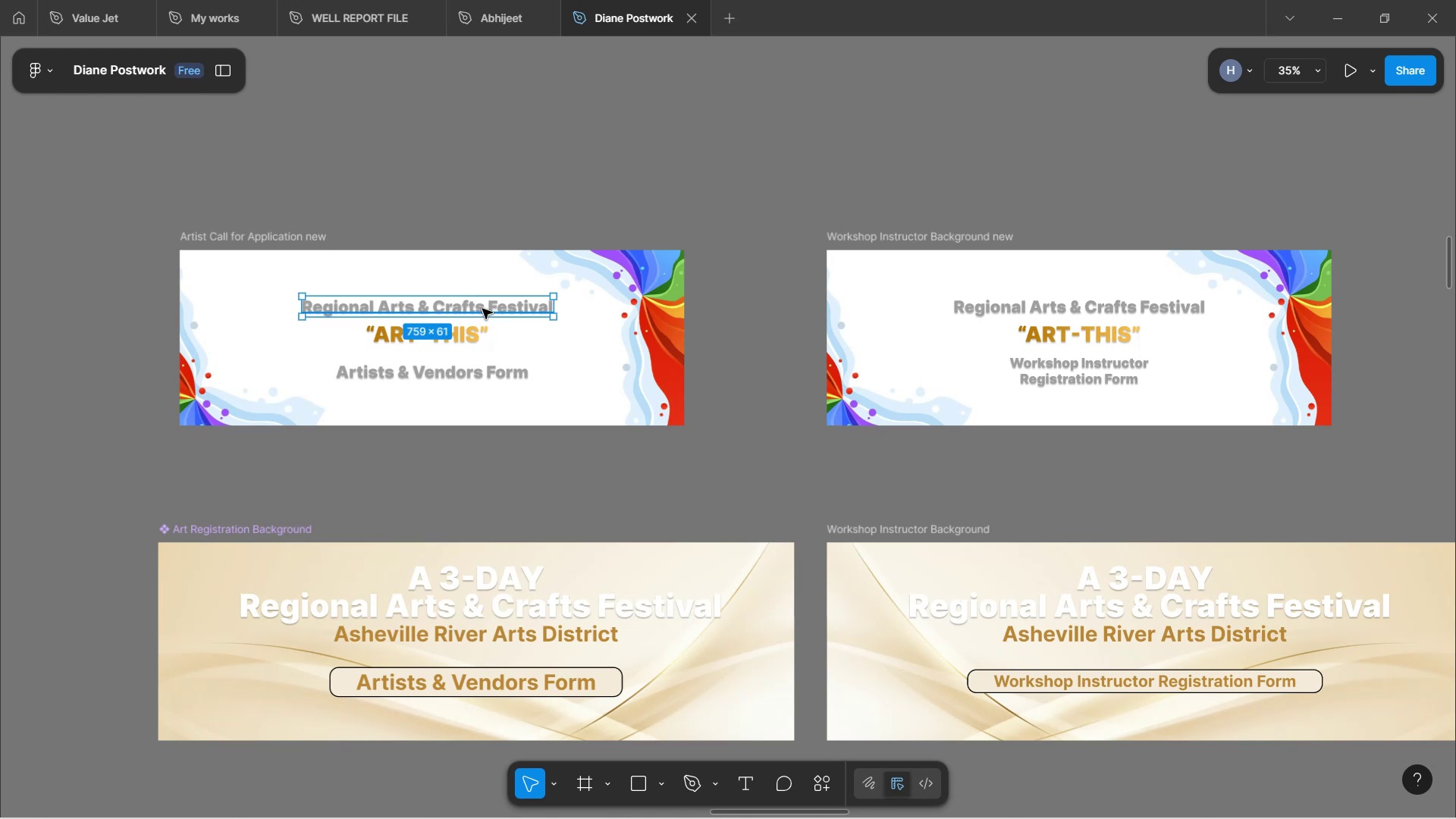 
scroll: coordinate [482, 309], scroll_direction: up, amount: 8.0
 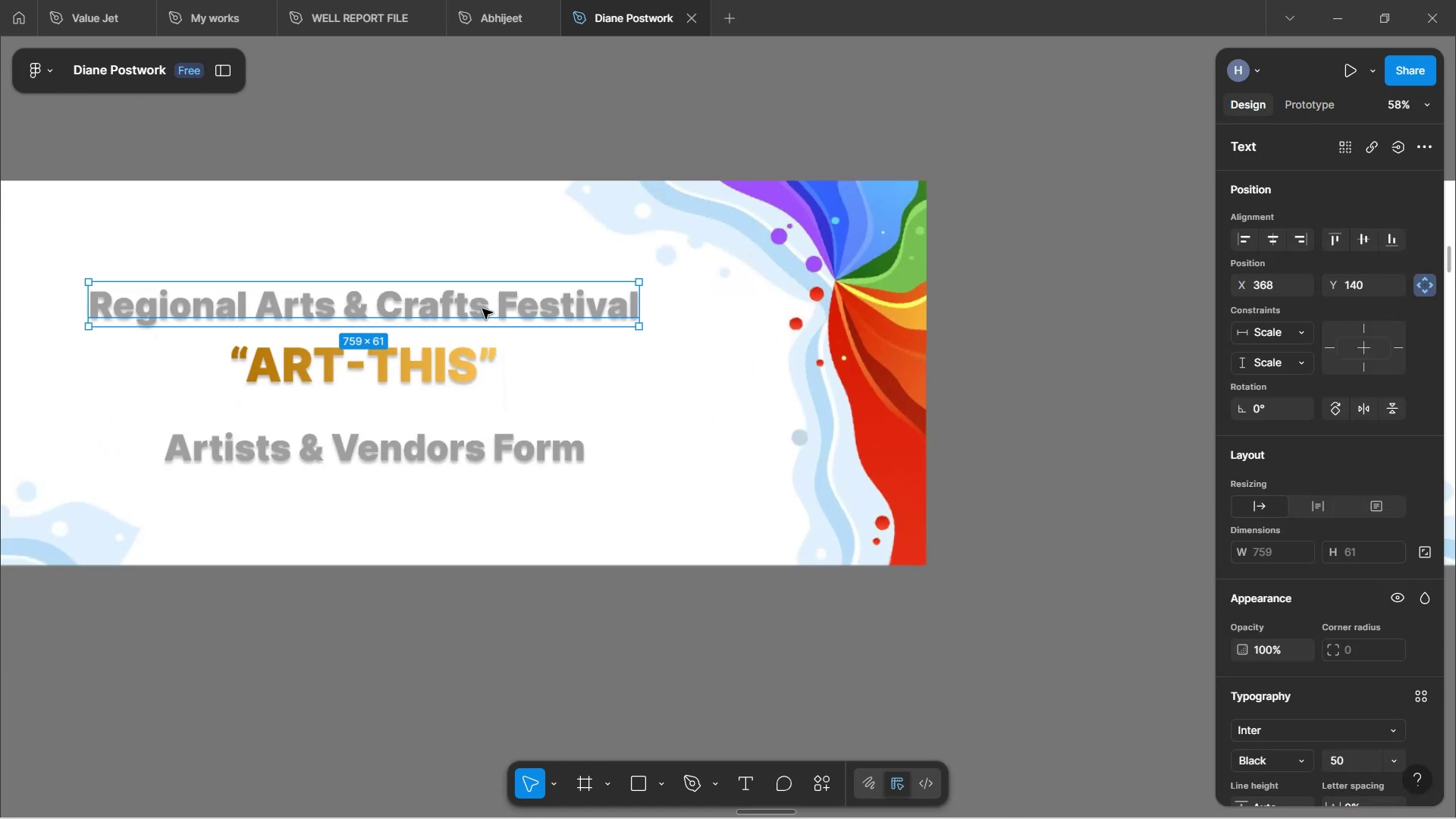 
key(Control+ControlLeft)
 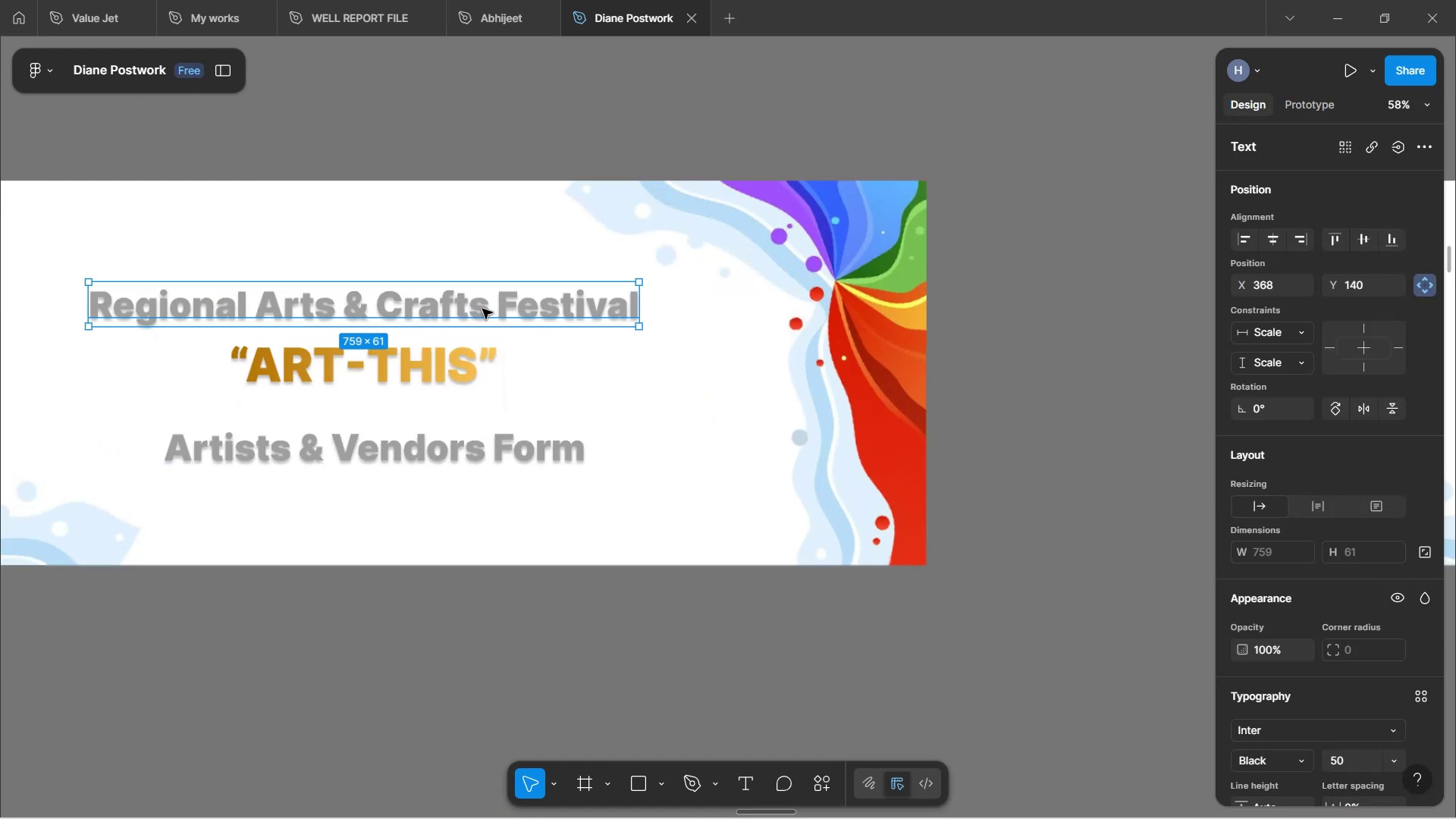 
key(Control+ControlLeft)
 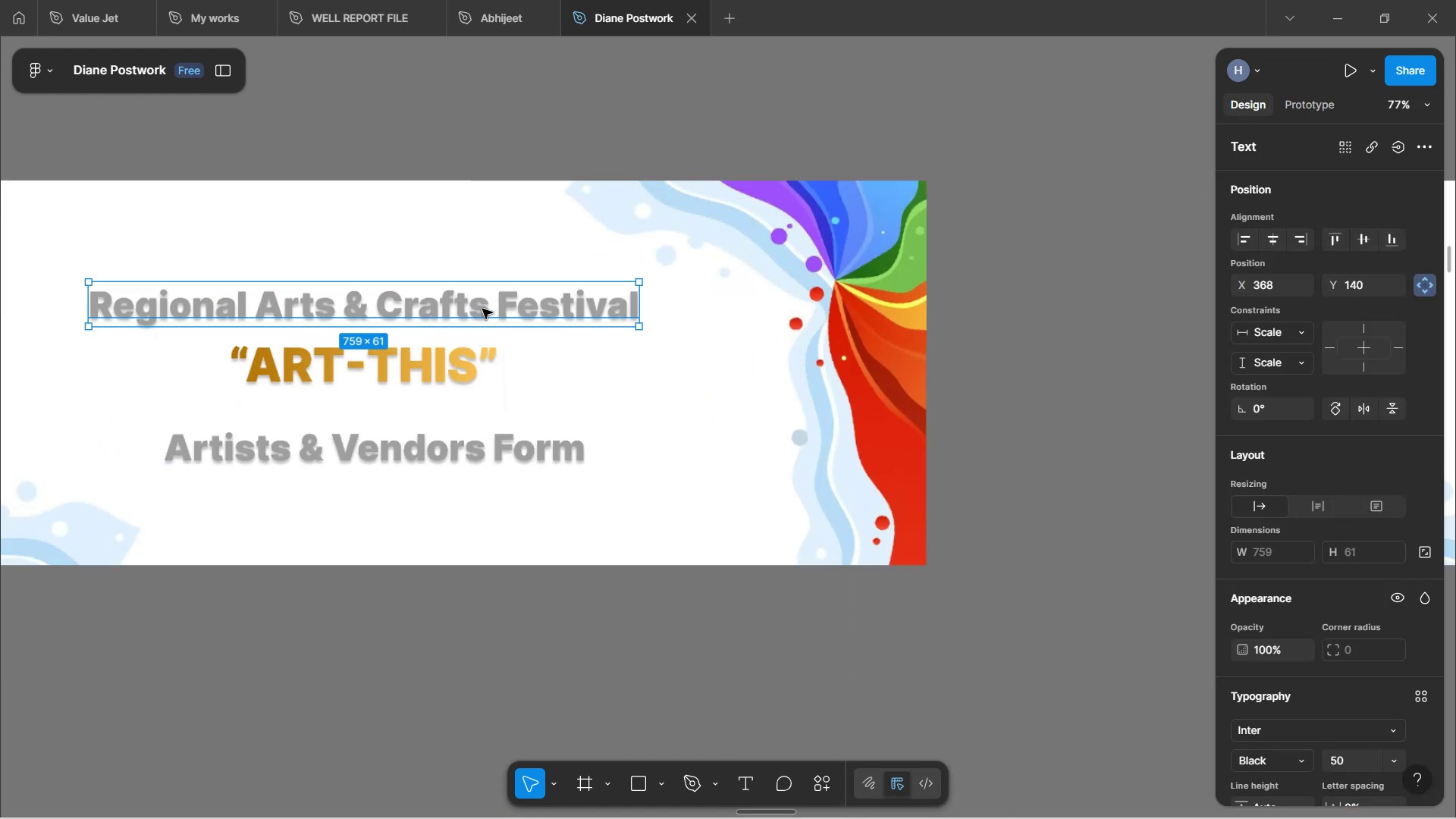 
key(Control+ControlLeft)
 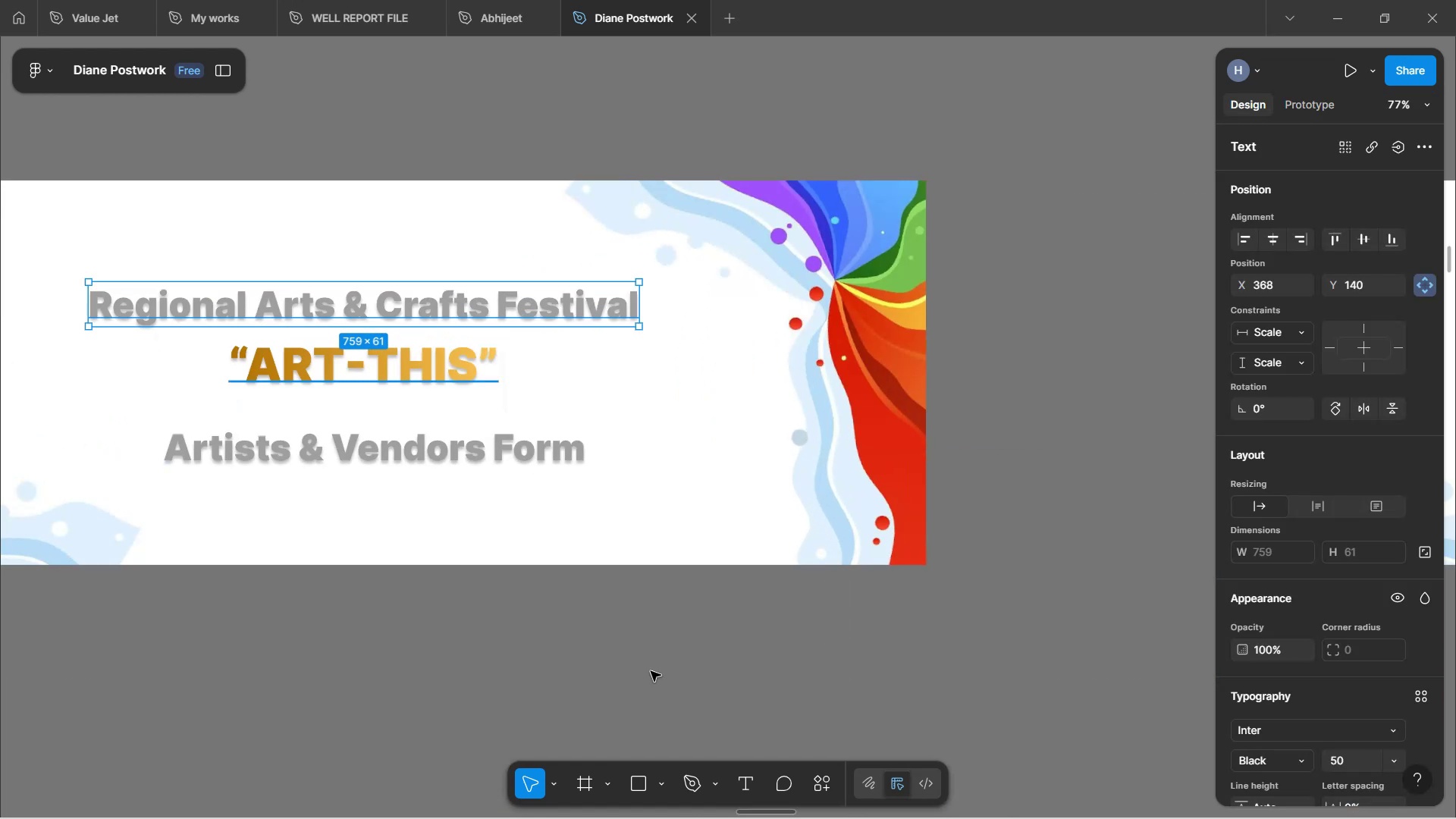 
left_click([651, 671])
 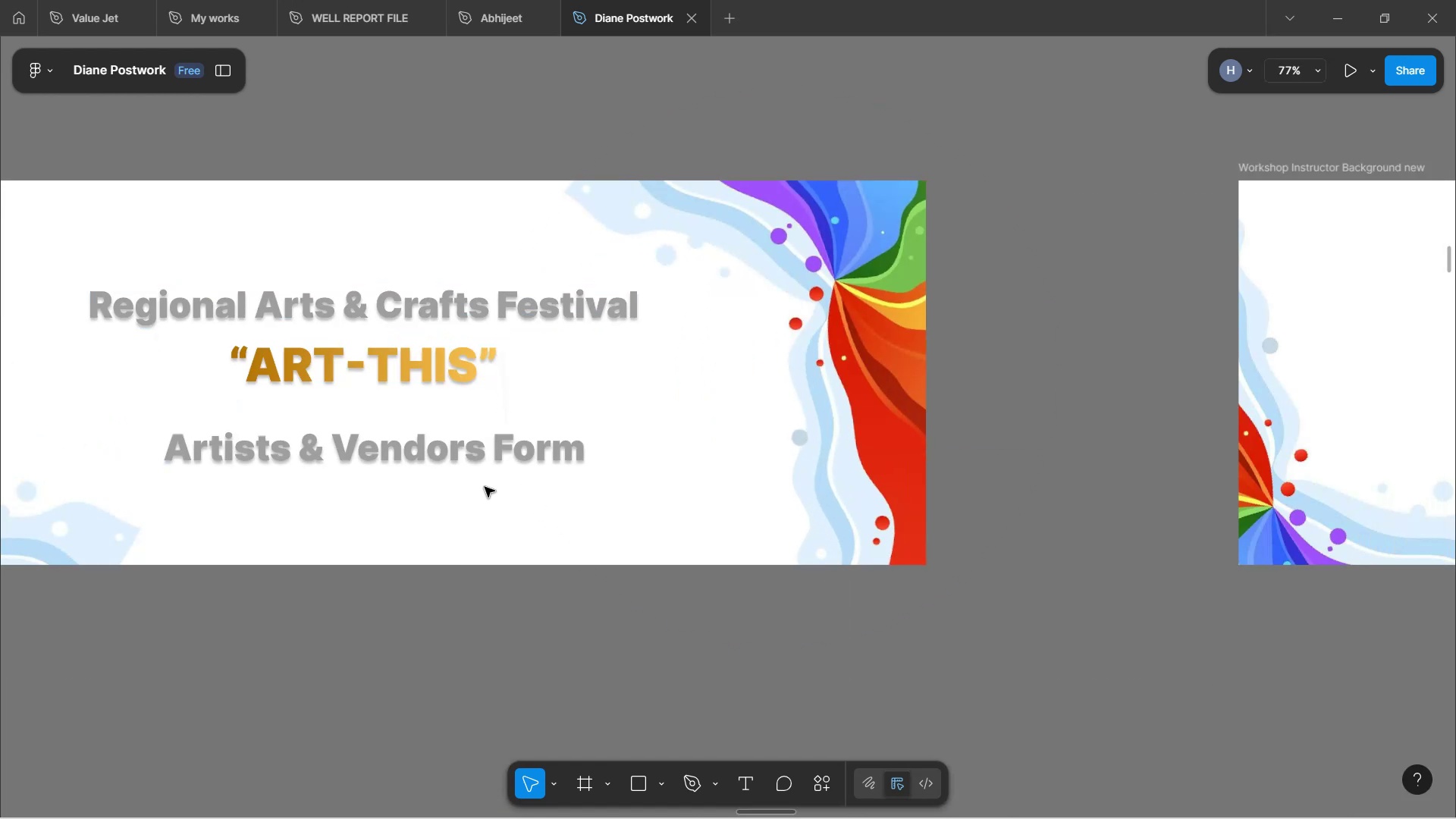 
hold_key(key=ControlLeft, duration=0.77)
scroll: coordinate [546, 497], scroll_direction: down, amount: 8.0
 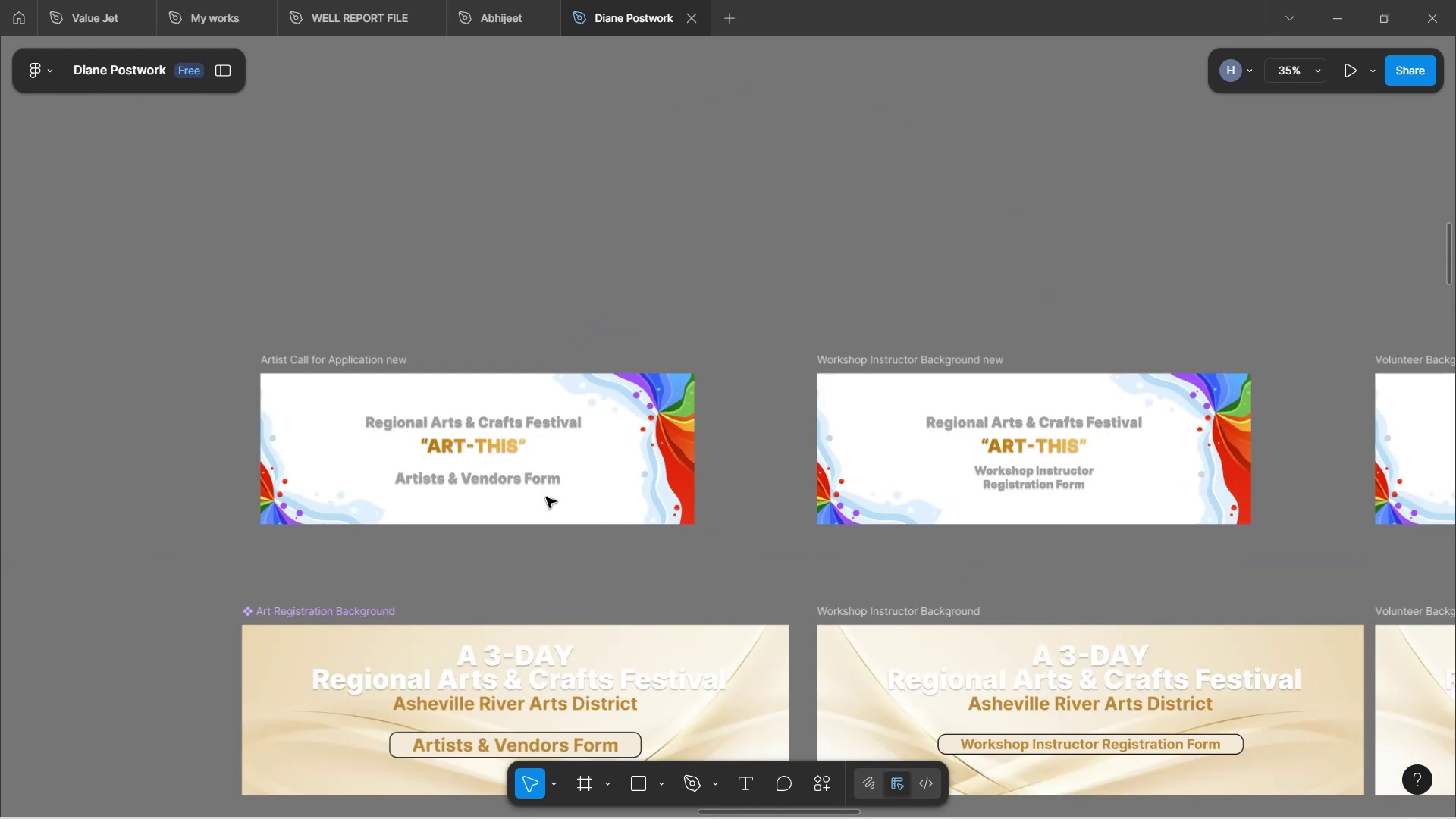 
hold_key(key=ControlLeft, duration=1.68)
scroll: coordinate [791, 533], scroll_direction: down, amount: 6.0
 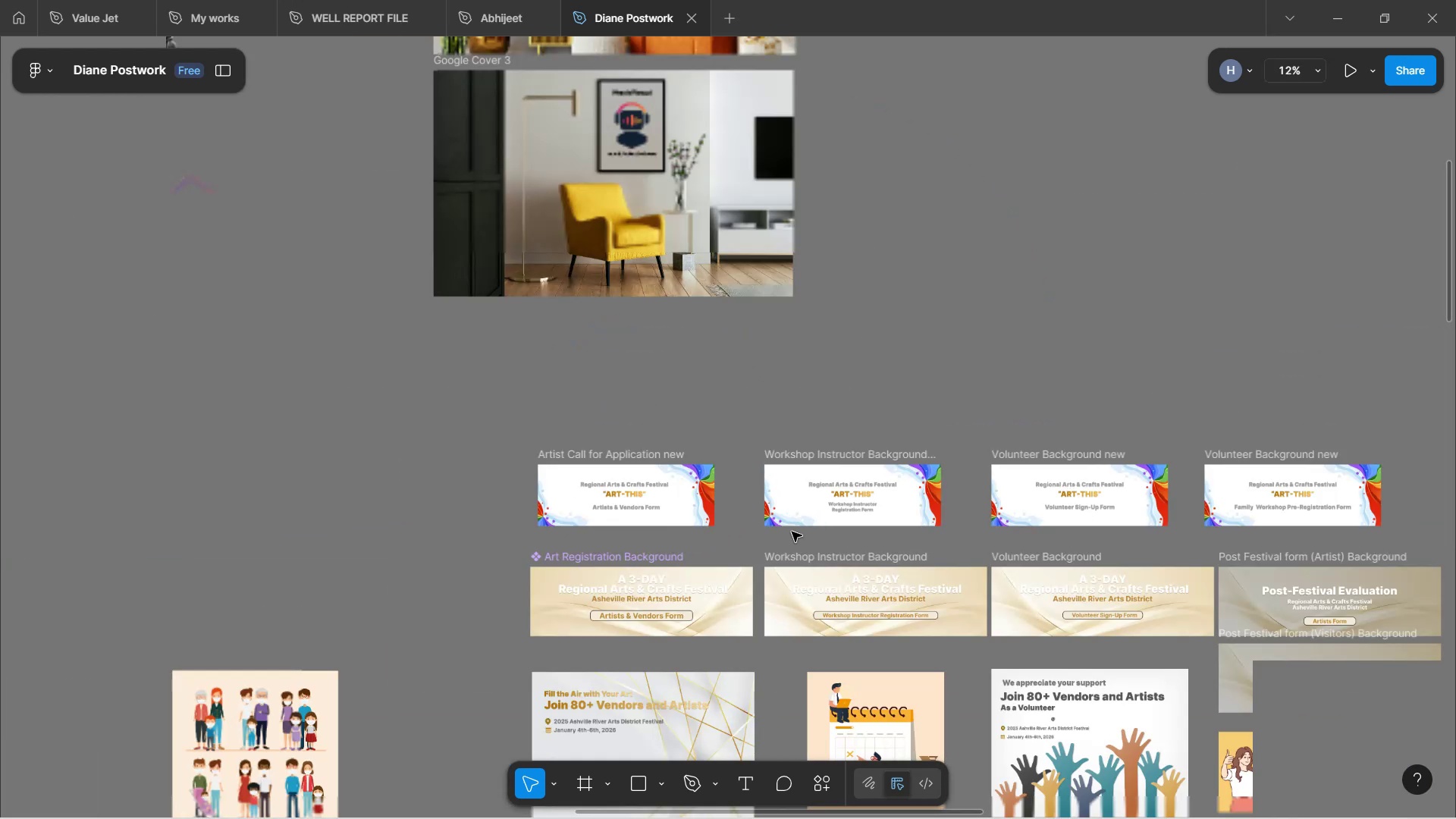 
hold_key(key=ControlLeft, duration=1.21)
scroll: coordinate [779, 509], scroll_direction: down, amount: 4.0
 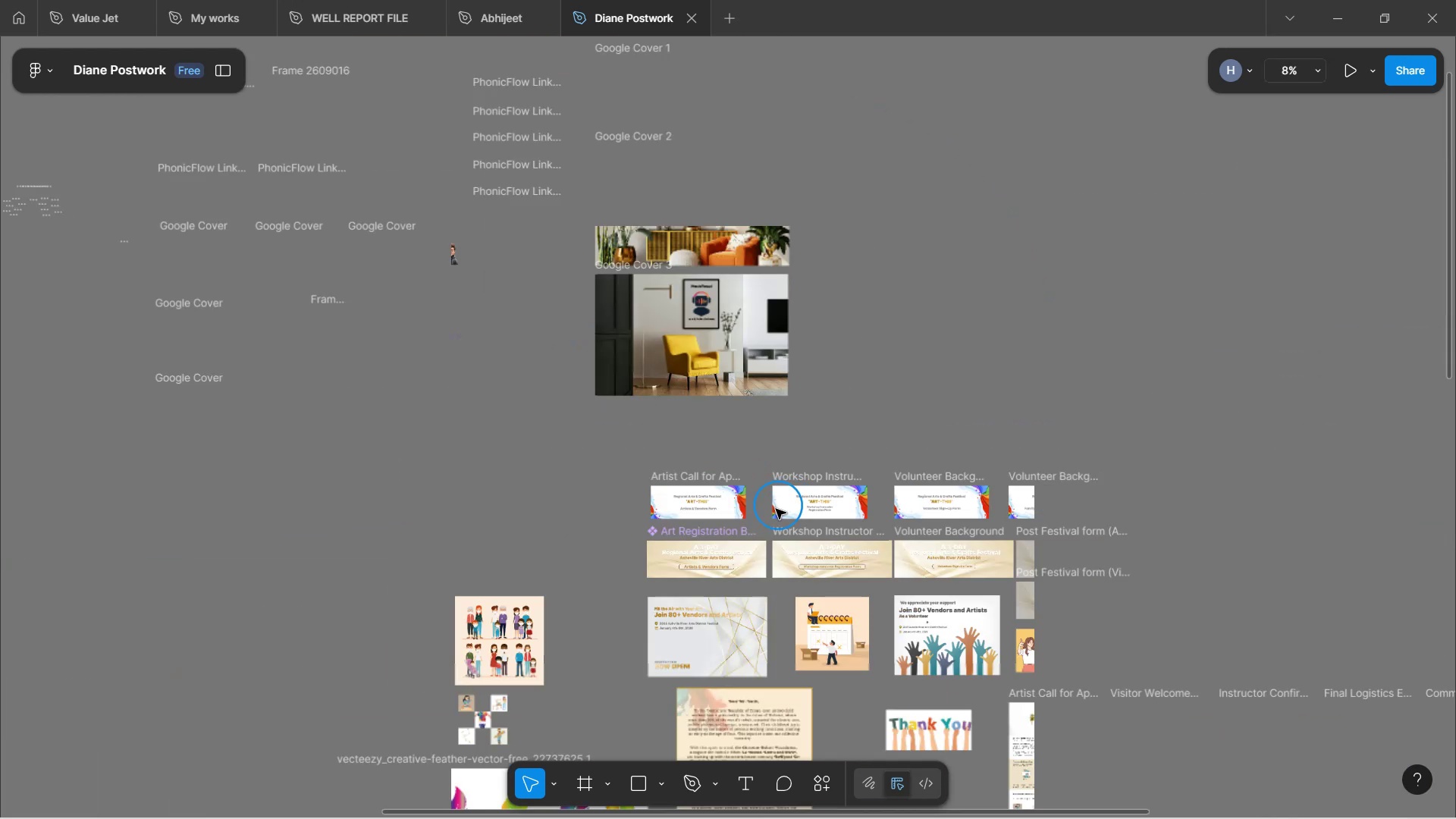 
key(Control+ControlLeft)
 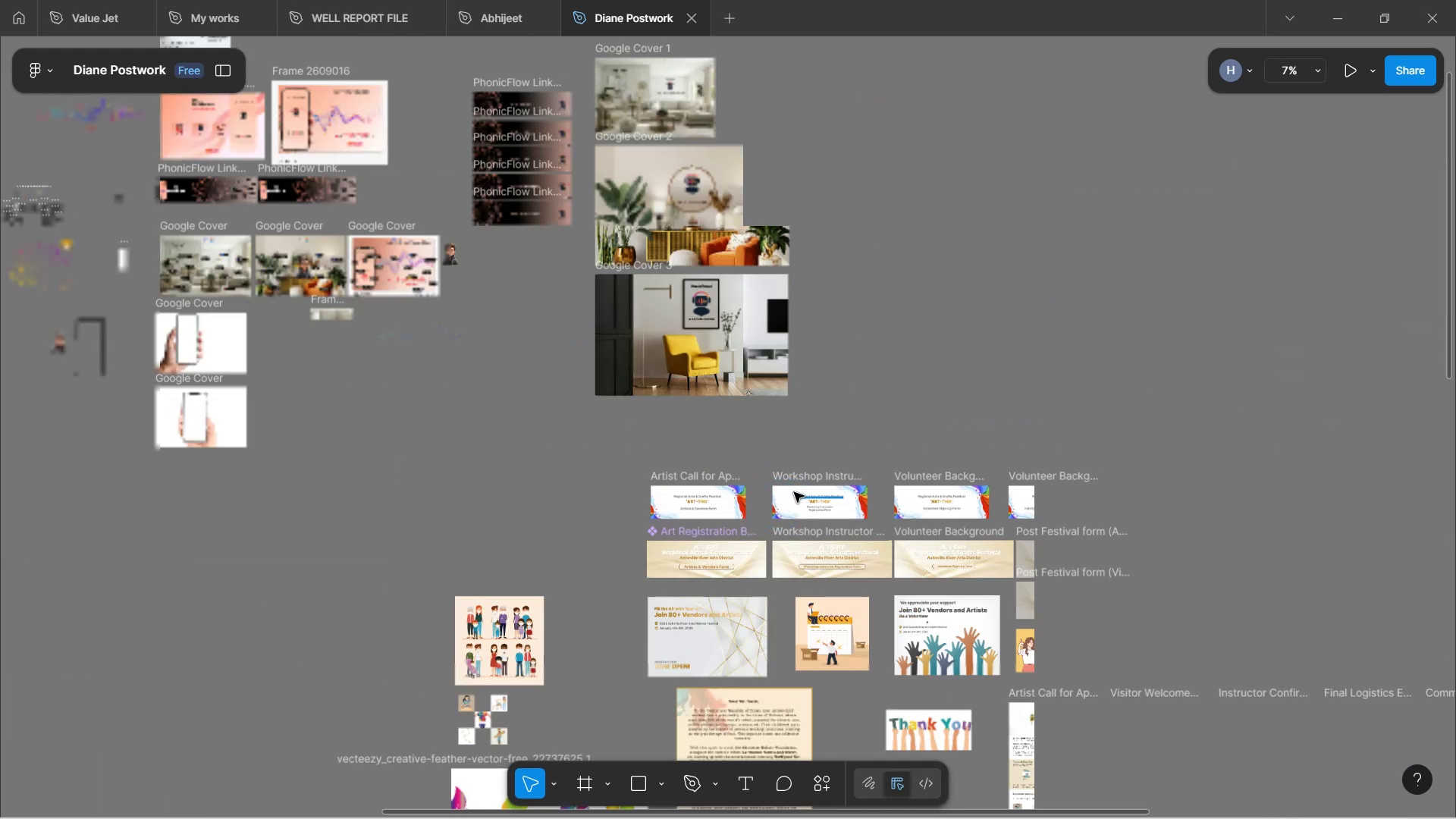 
hold_key(key=ShiftLeft, duration=1.09)
scroll: coordinate [828, 505], scroll_direction: up, amount: 9.0
 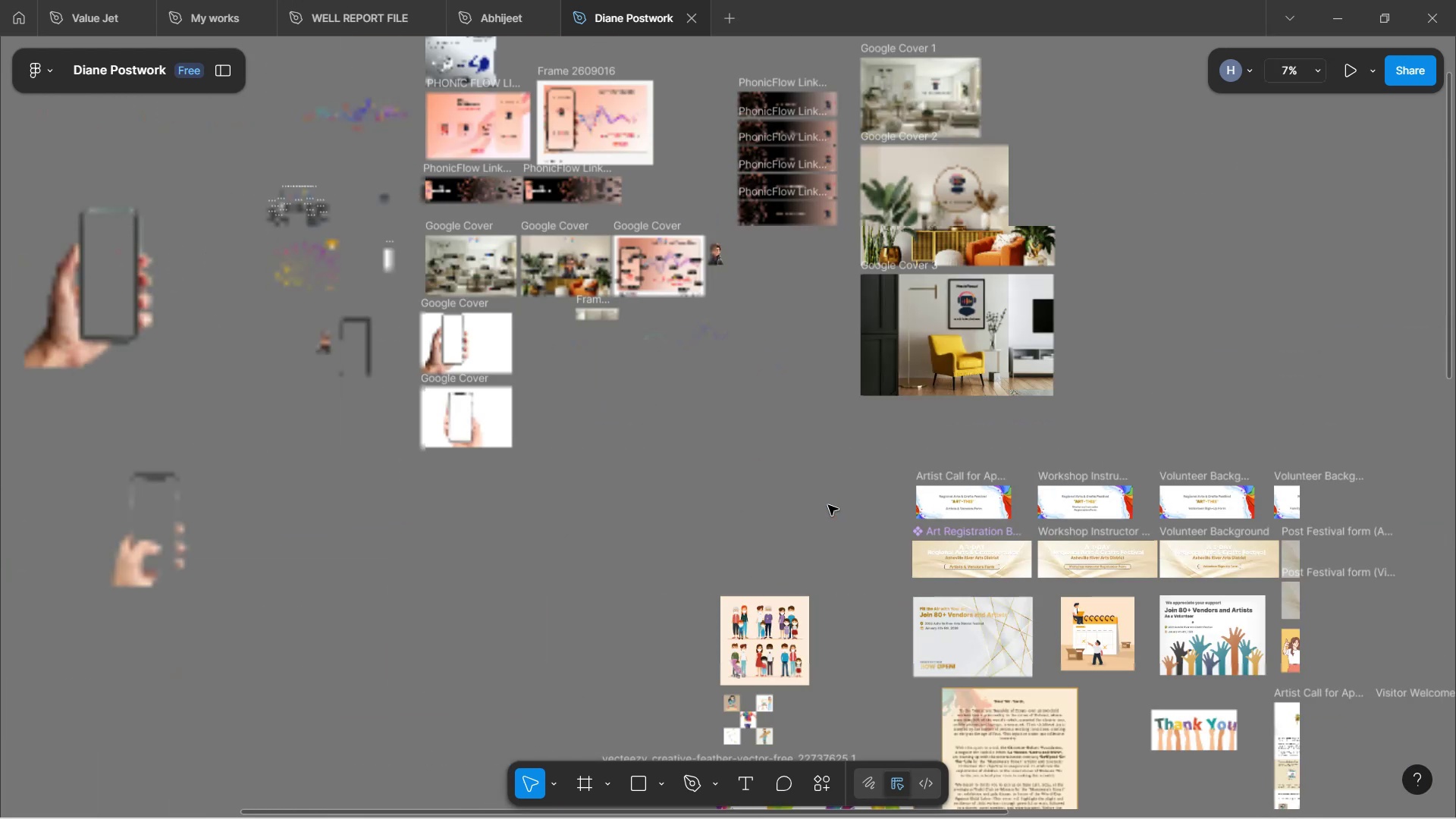 
scroll: coordinate [837, 505], scroll_direction: down, amount: 16.0
 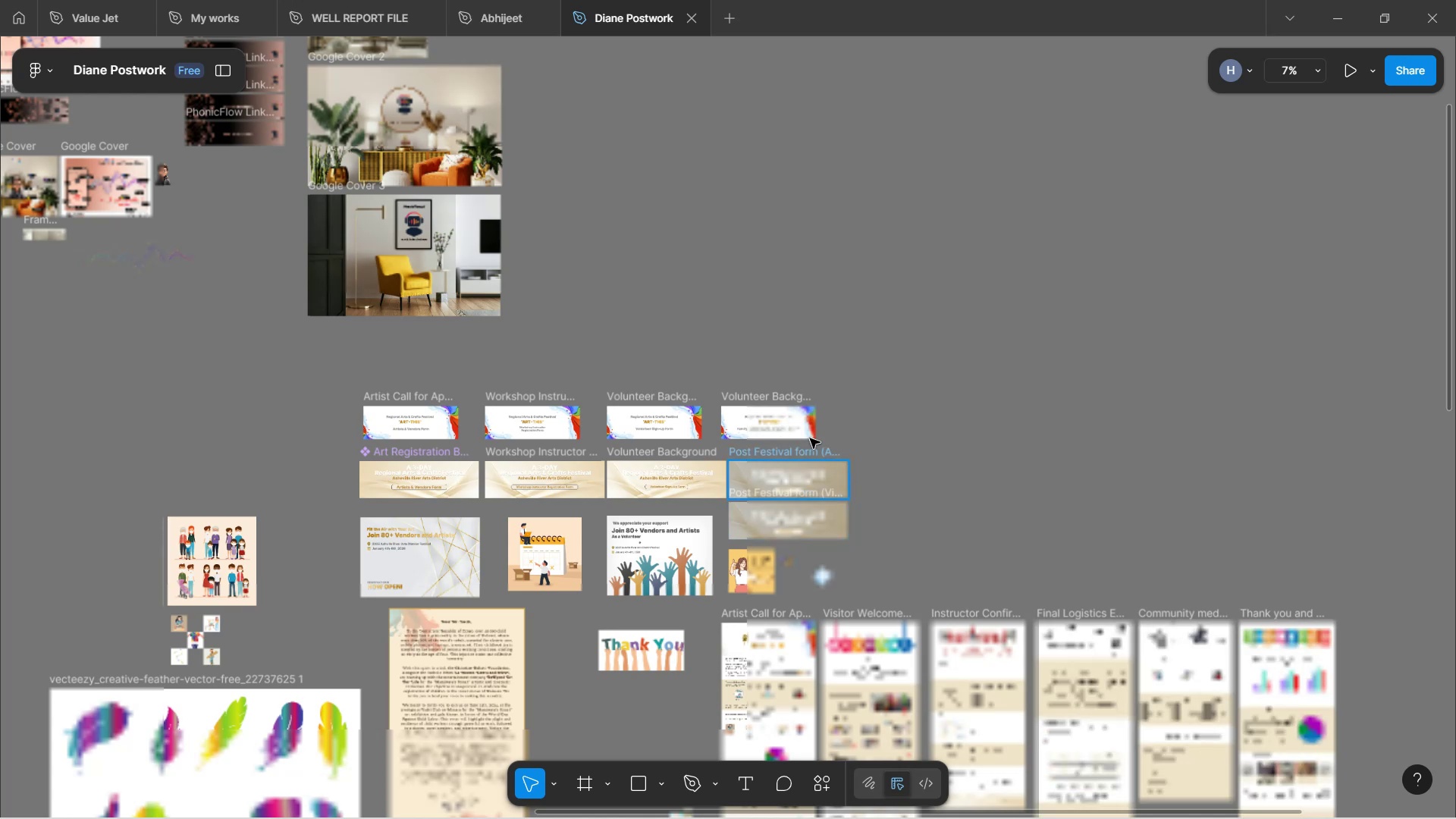 
hold_key(key=ShiftLeft, duration=0.84)
 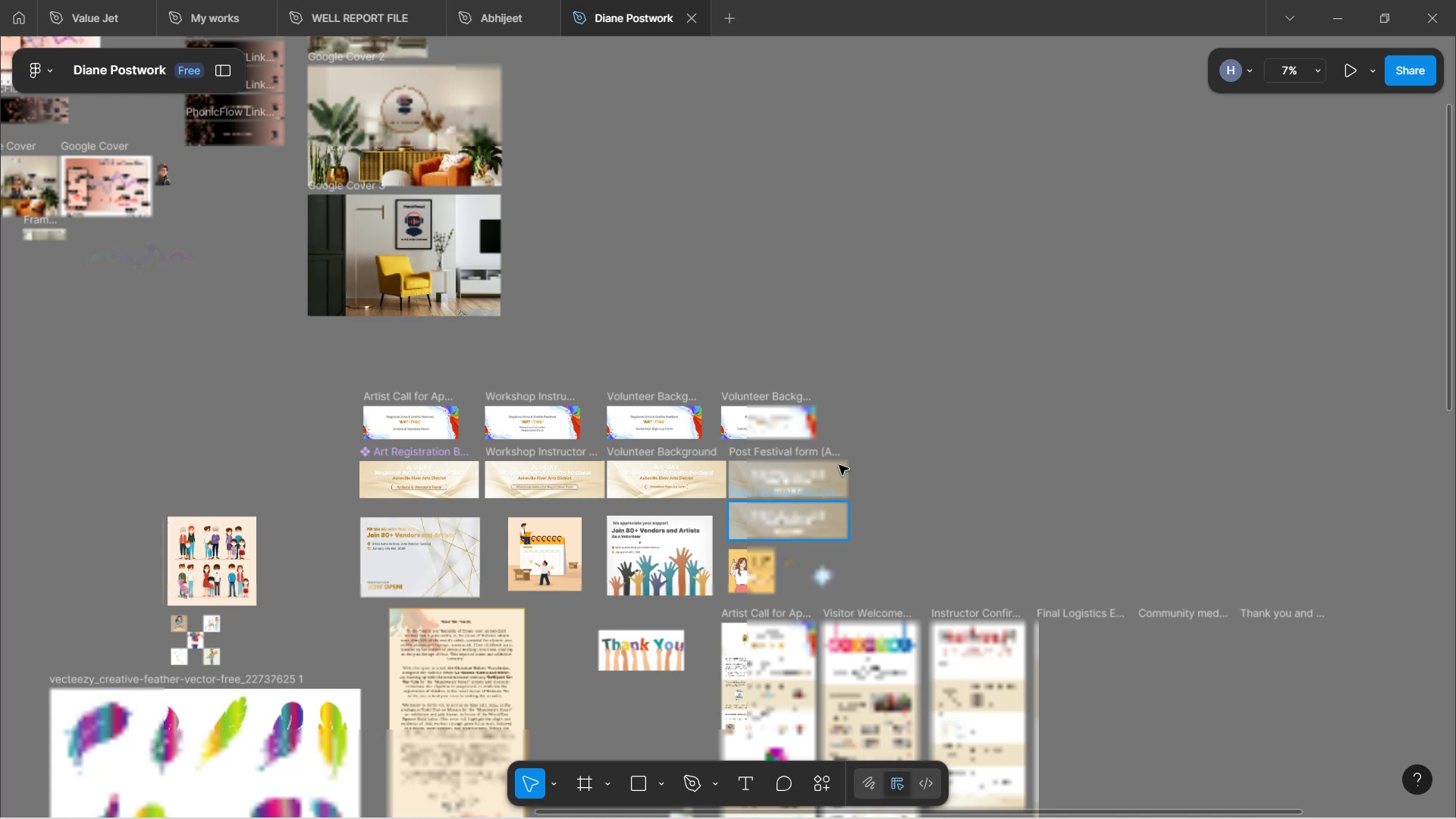 
hold_key(key=ControlLeft, duration=1.74)
scroll: coordinate [720, 397], scroll_direction: up, amount: 10.0
 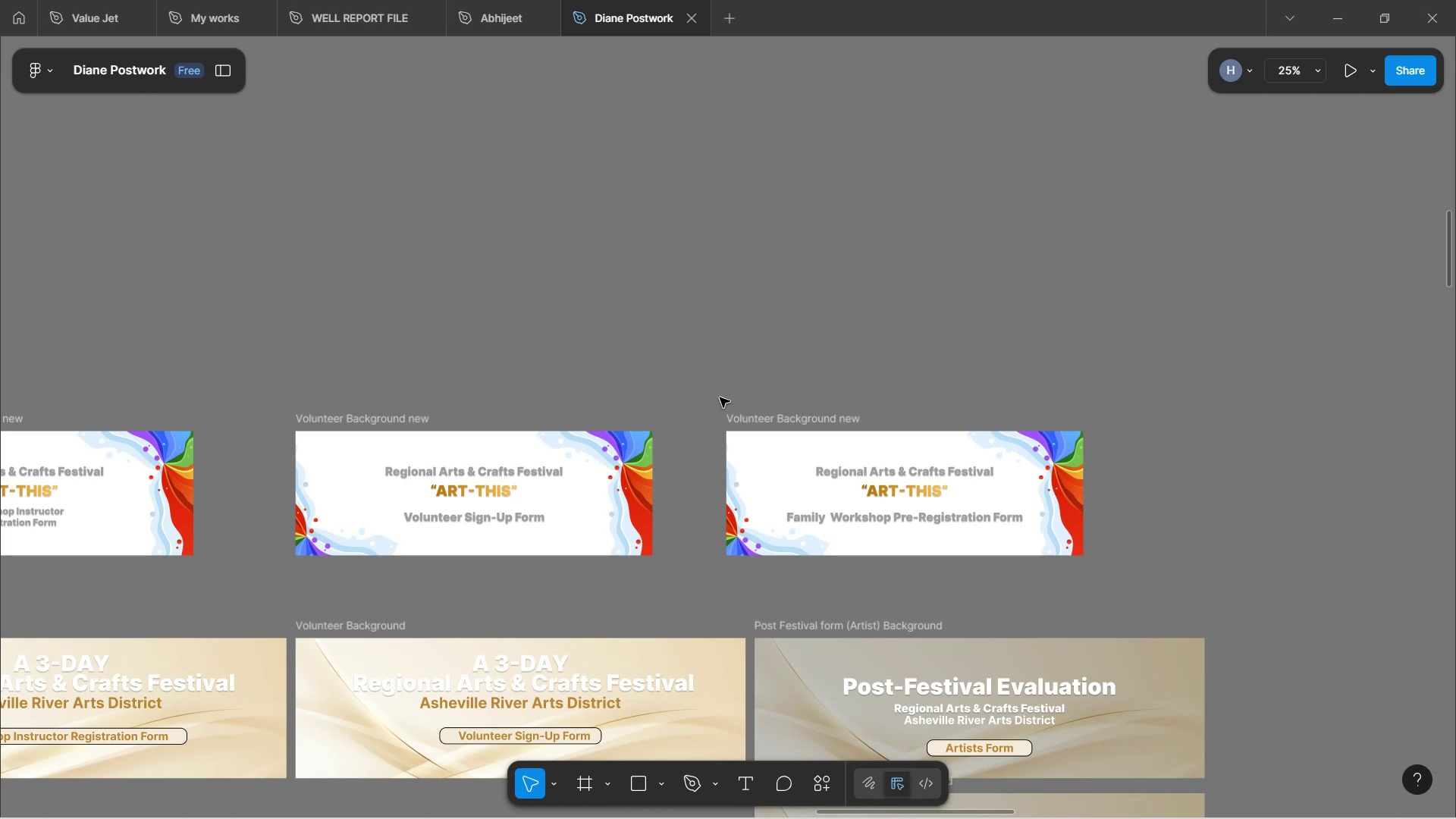 
wait(129.88)
 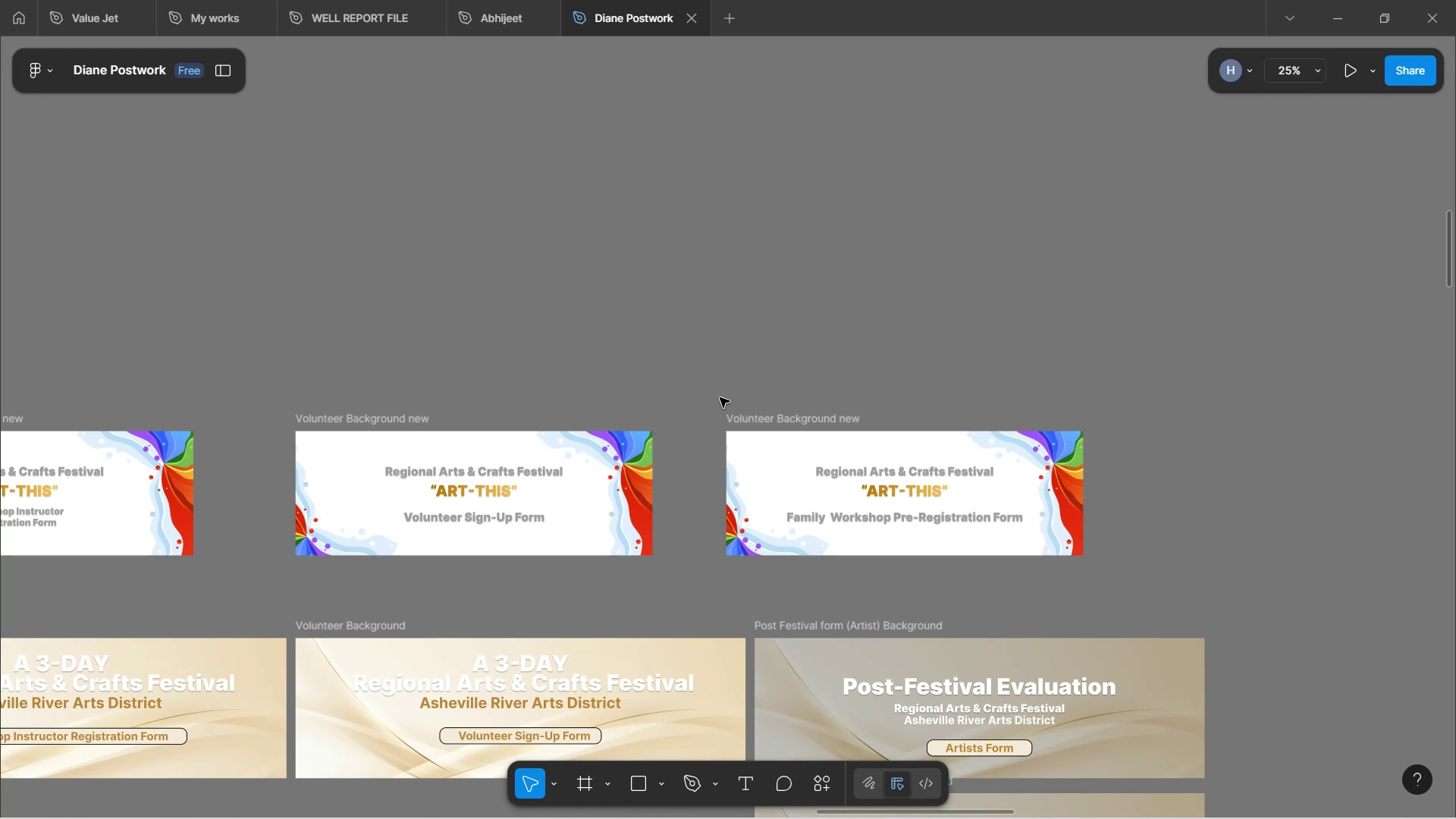 
hold_key(key=ControlLeft, duration=1.47)
scroll: coordinate [889, 478], scroll_direction: up, amount: 7.0
 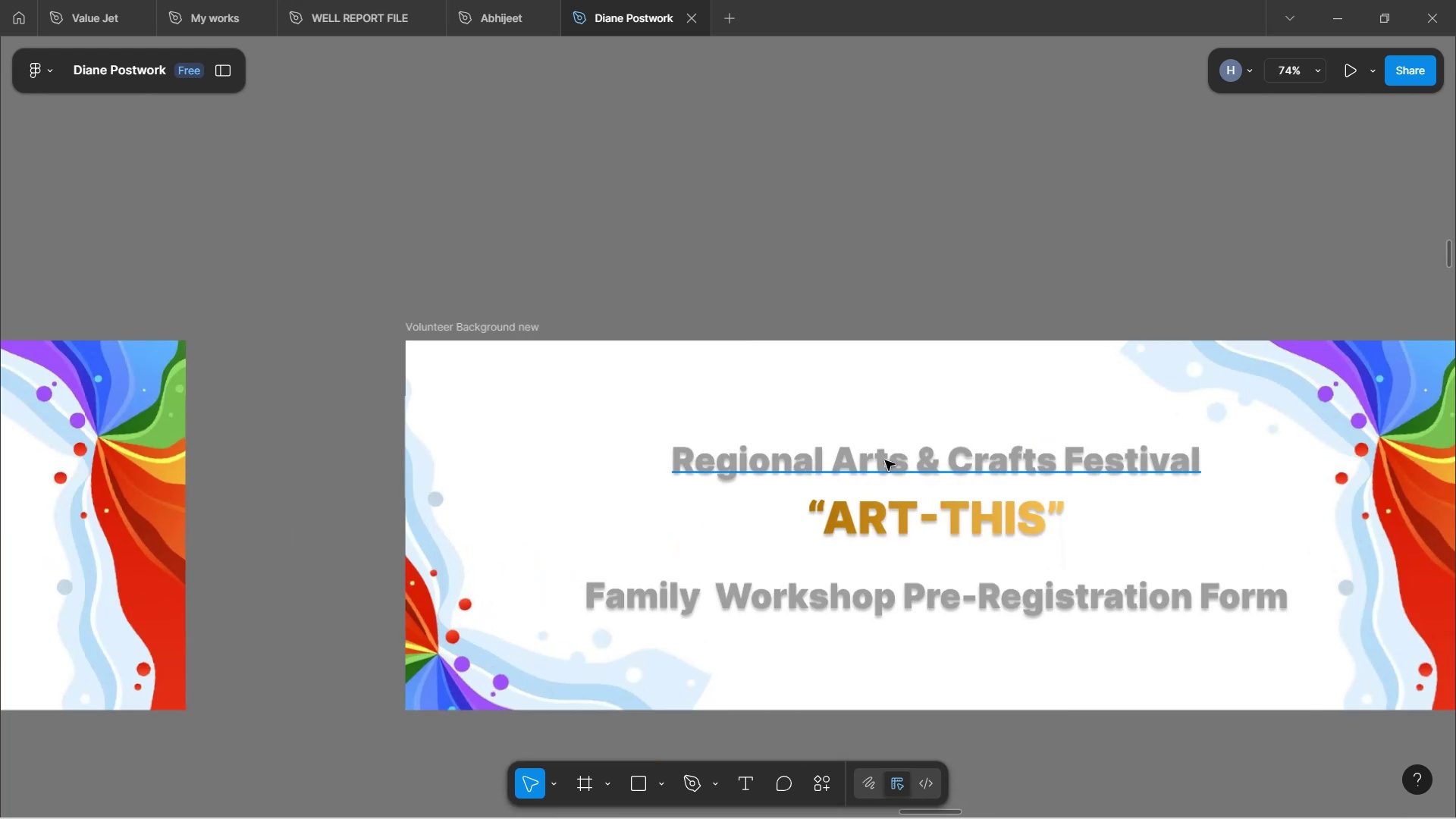 
left_click([885, 460])
 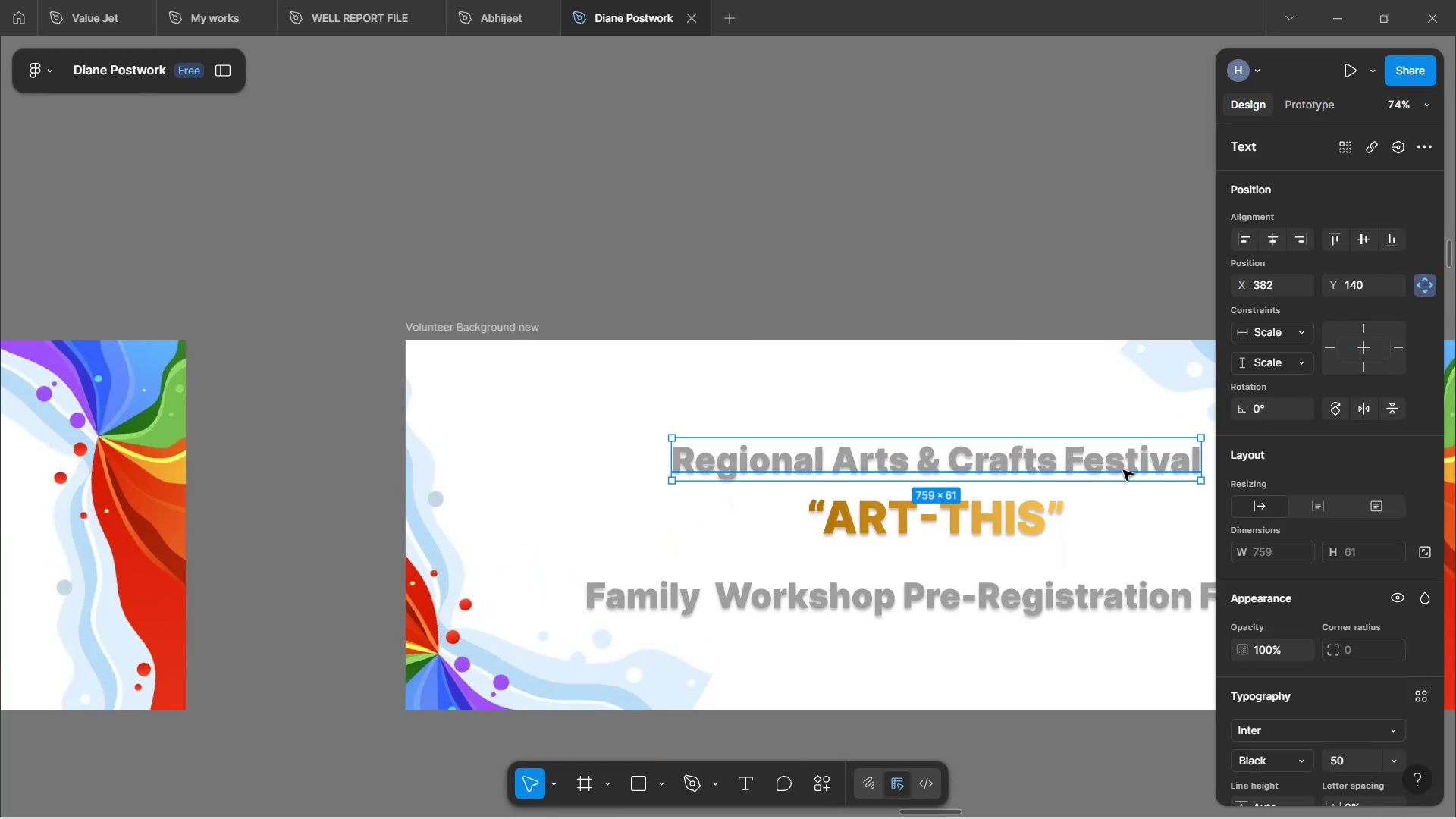 
scroll: coordinate [1318, 607], scroll_direction: down, amount: 16.0
 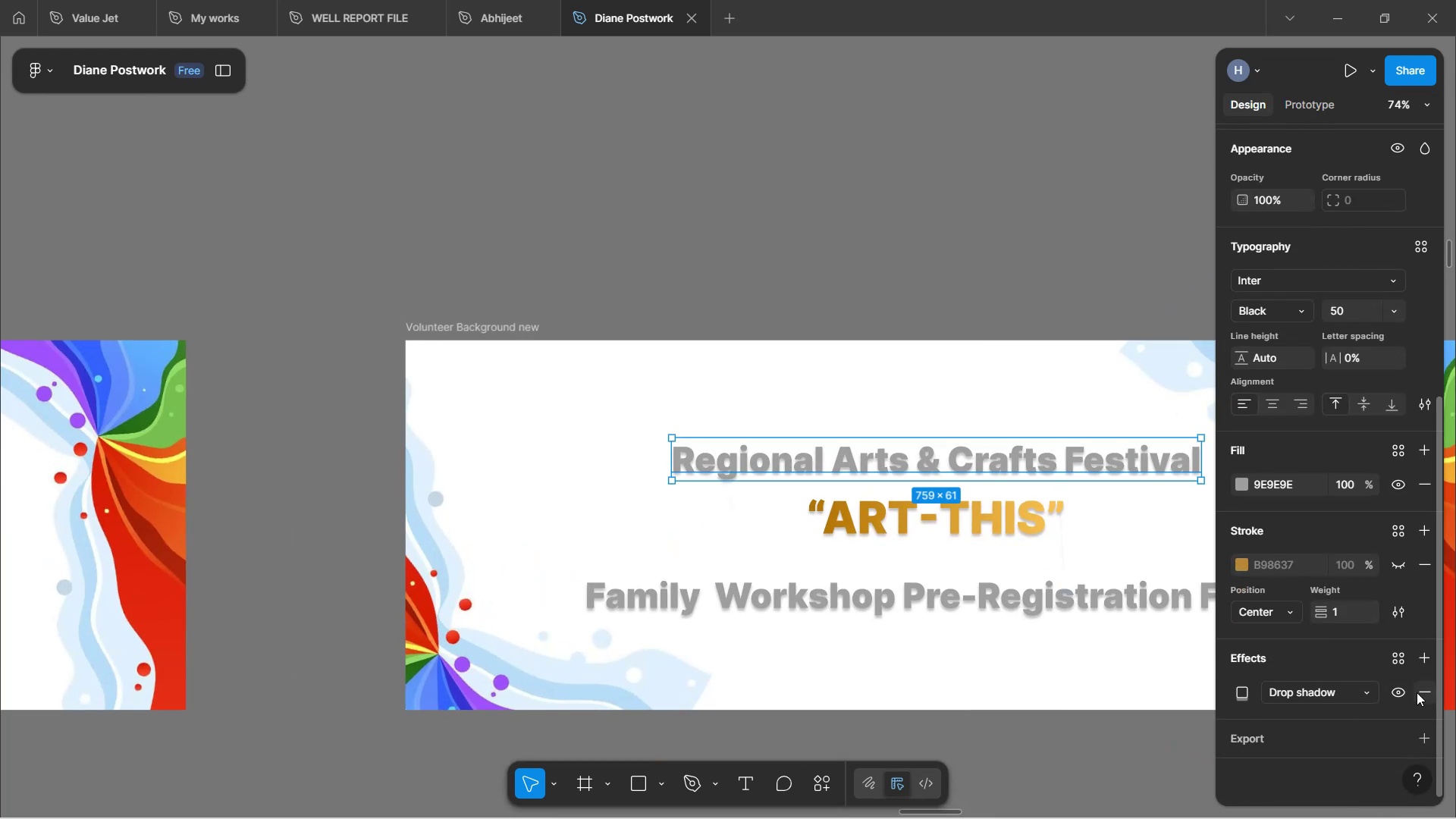 
left_click([1401, 695])
 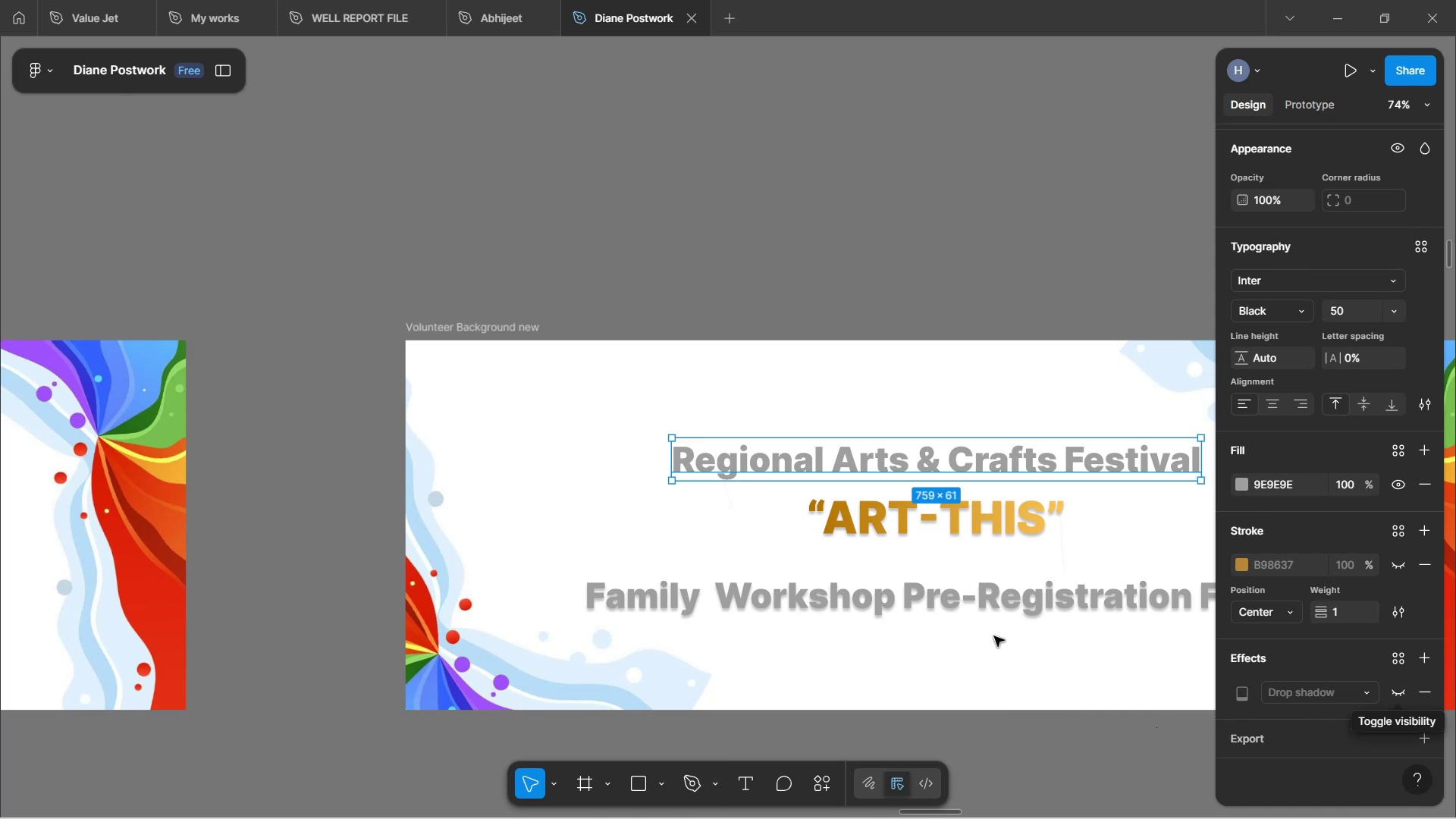 
left_click([987, 608])
 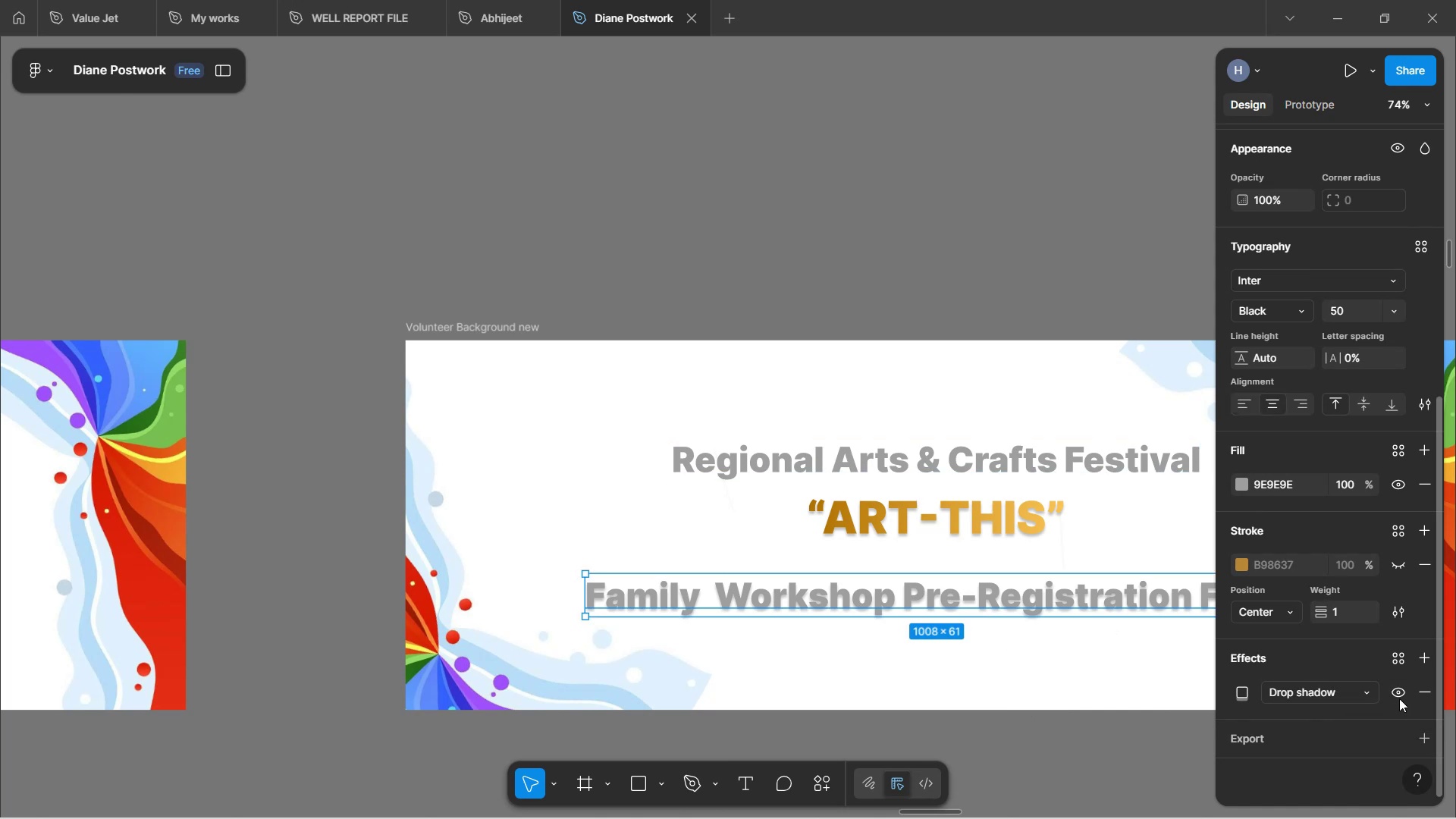 
left_click([1395, 695])
 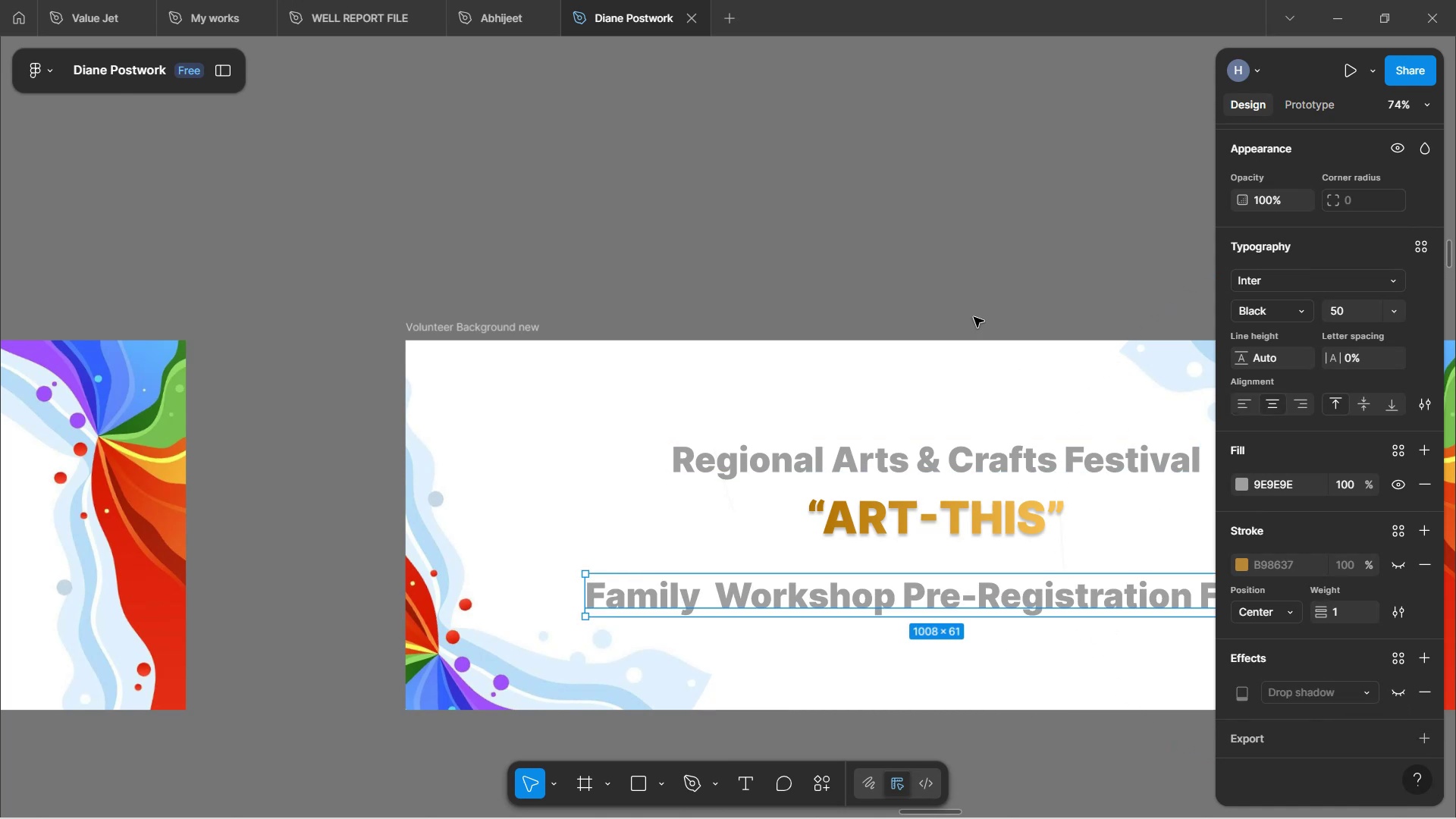 
left_click([947, 281])
 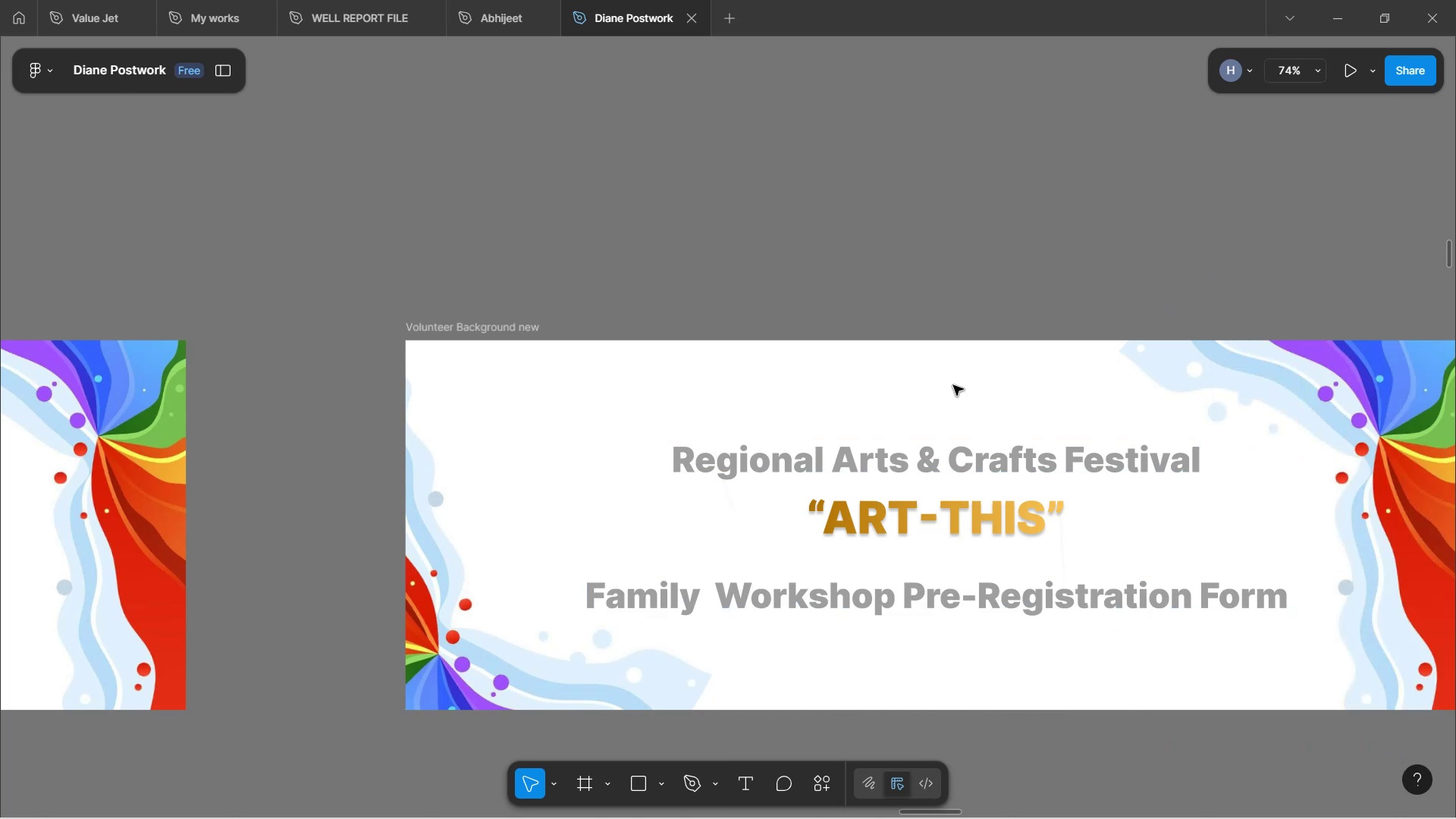 
hold_key(key=ControlLeft, duration=0.71)
scroll: coordinate [952, 390], scroll_direction: down, amount: 4.0
 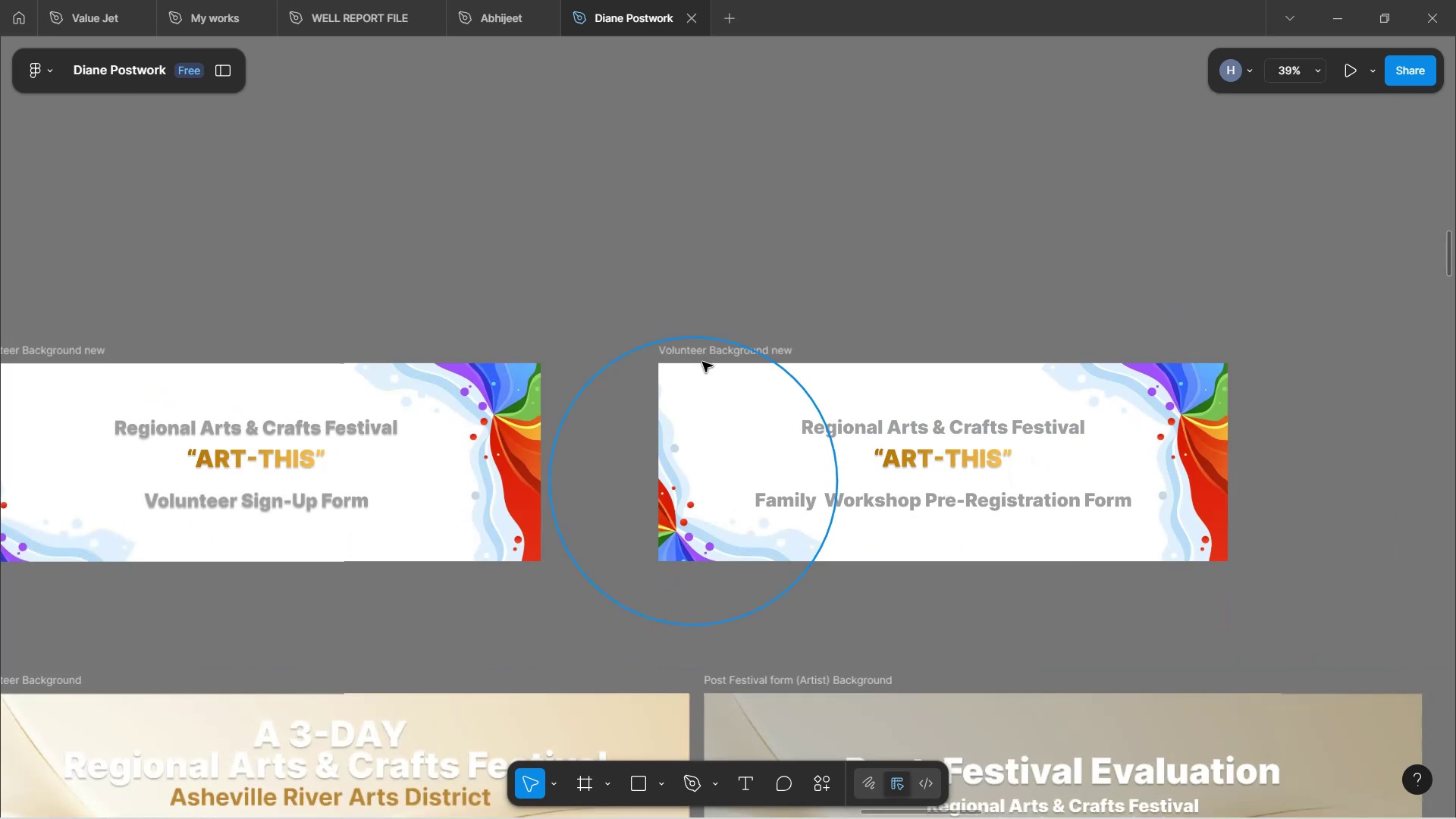 
hold_key(key=ShiftLeft, duration=1.52)
scroll: coordinate [705, 355], scroll_direction: up, amount: 20.0
 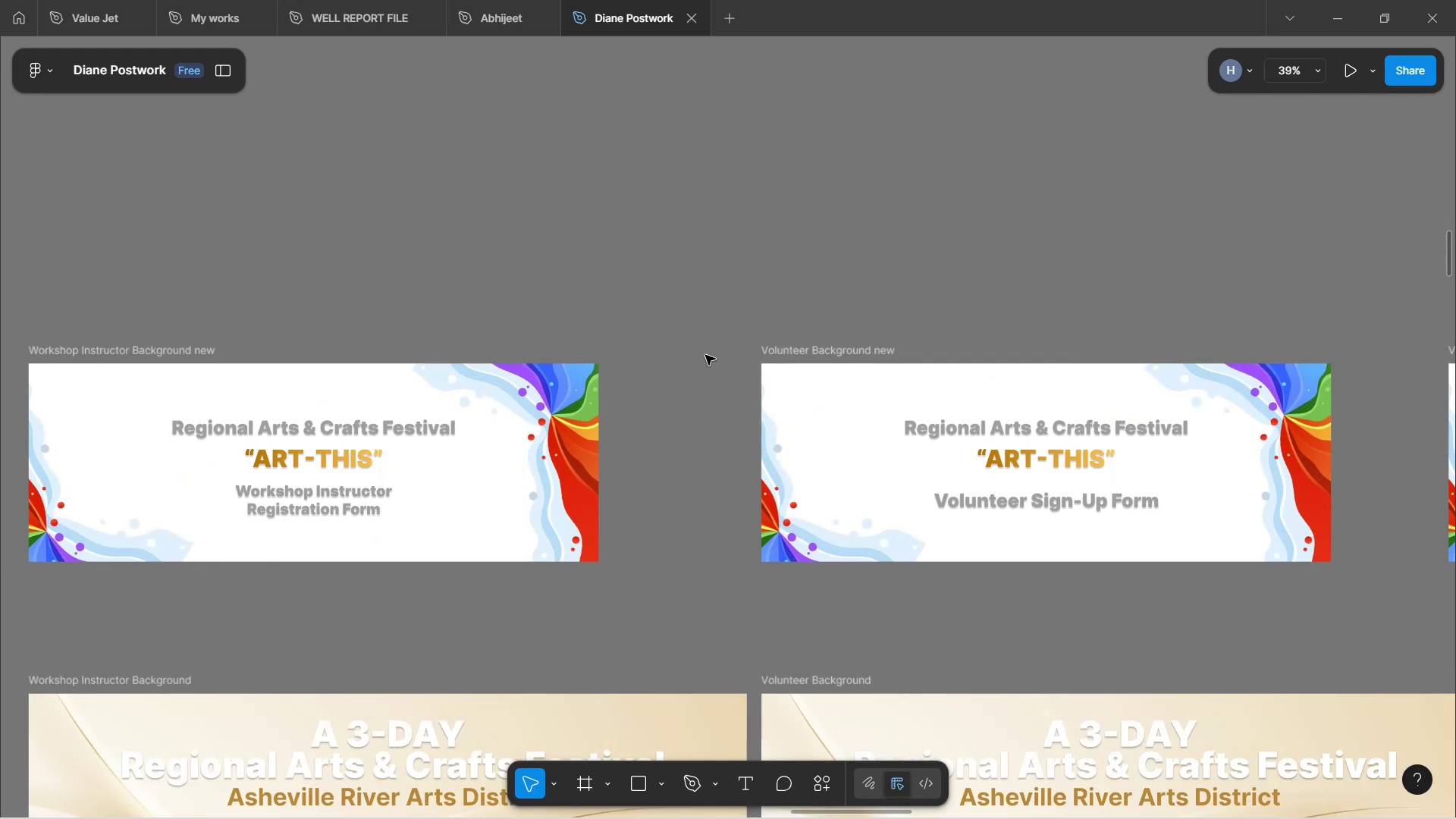 
hold_key(key=ShiftLeft, duration=1.62)
 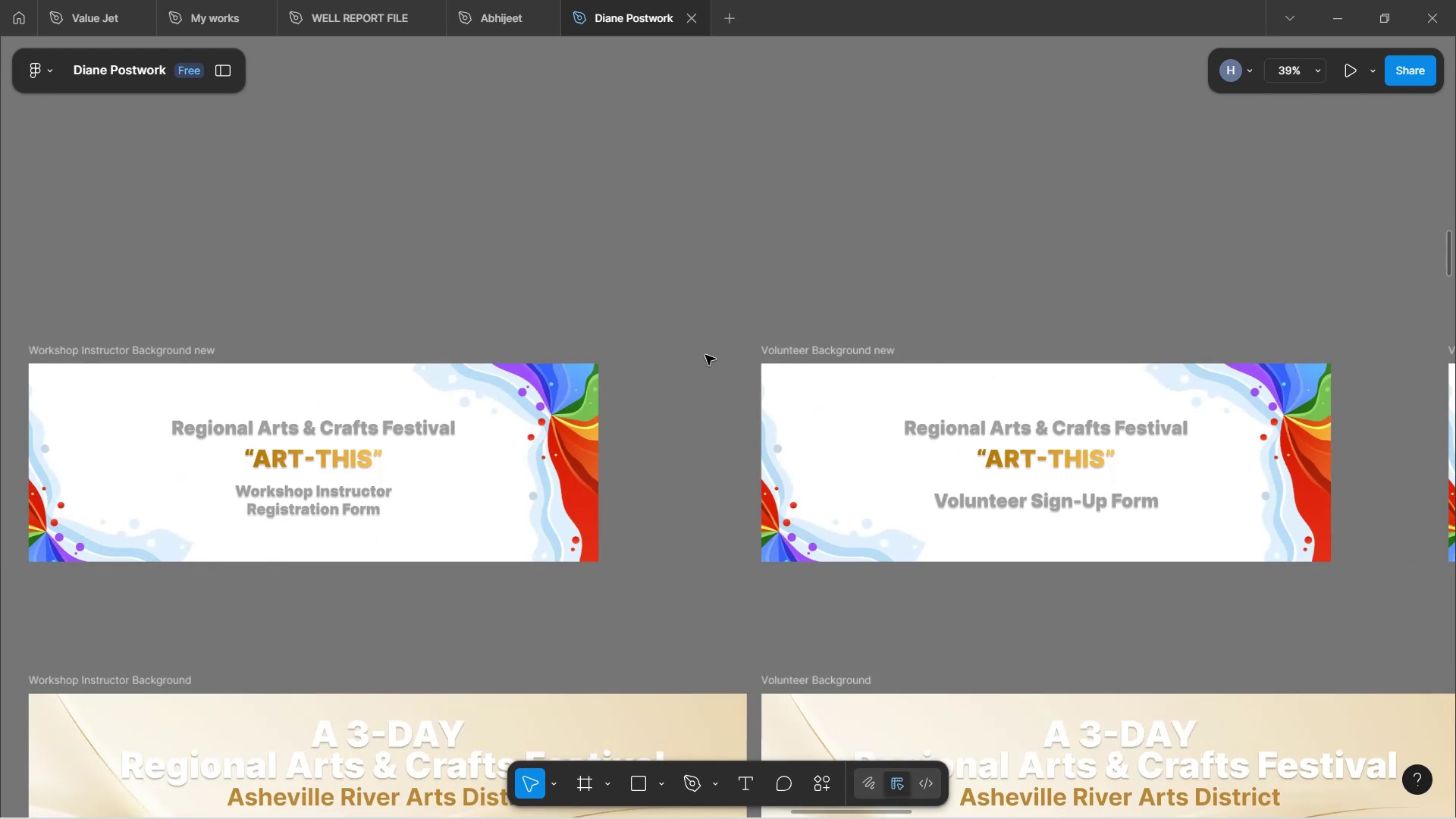 
hold_key(key=ShiftLeft, duration=1.51)
 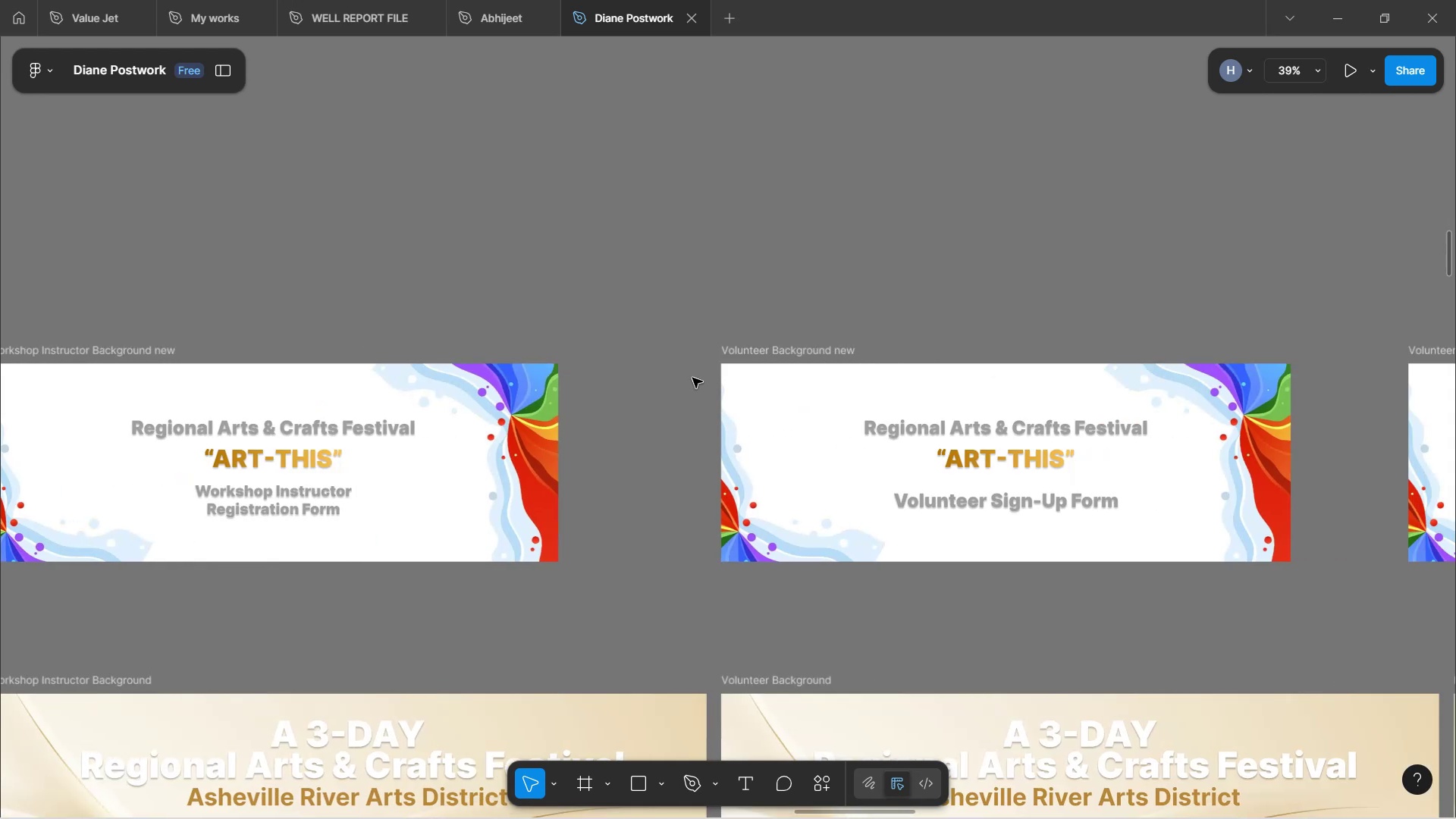 
hold_key(key=ShiftLeft, duration=1.52)
scroll: coordinate [679, 380], scroll_direction: down, amount: 14.0
 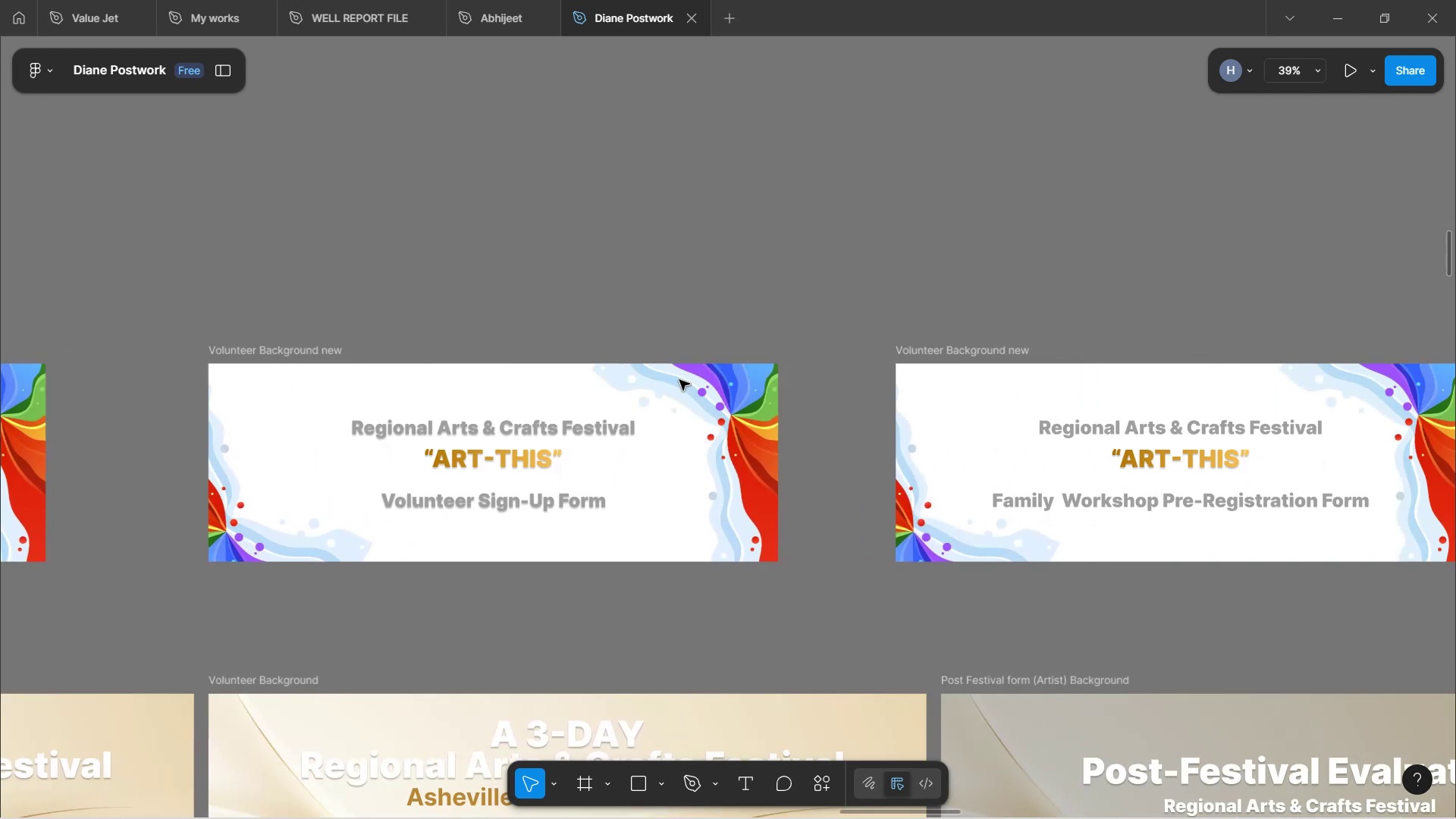 
hold_key(key=ShiftLeft, duration=1.52)
scroll: coordinate [679, 380], scroll_direction: up, amount: 15.0
 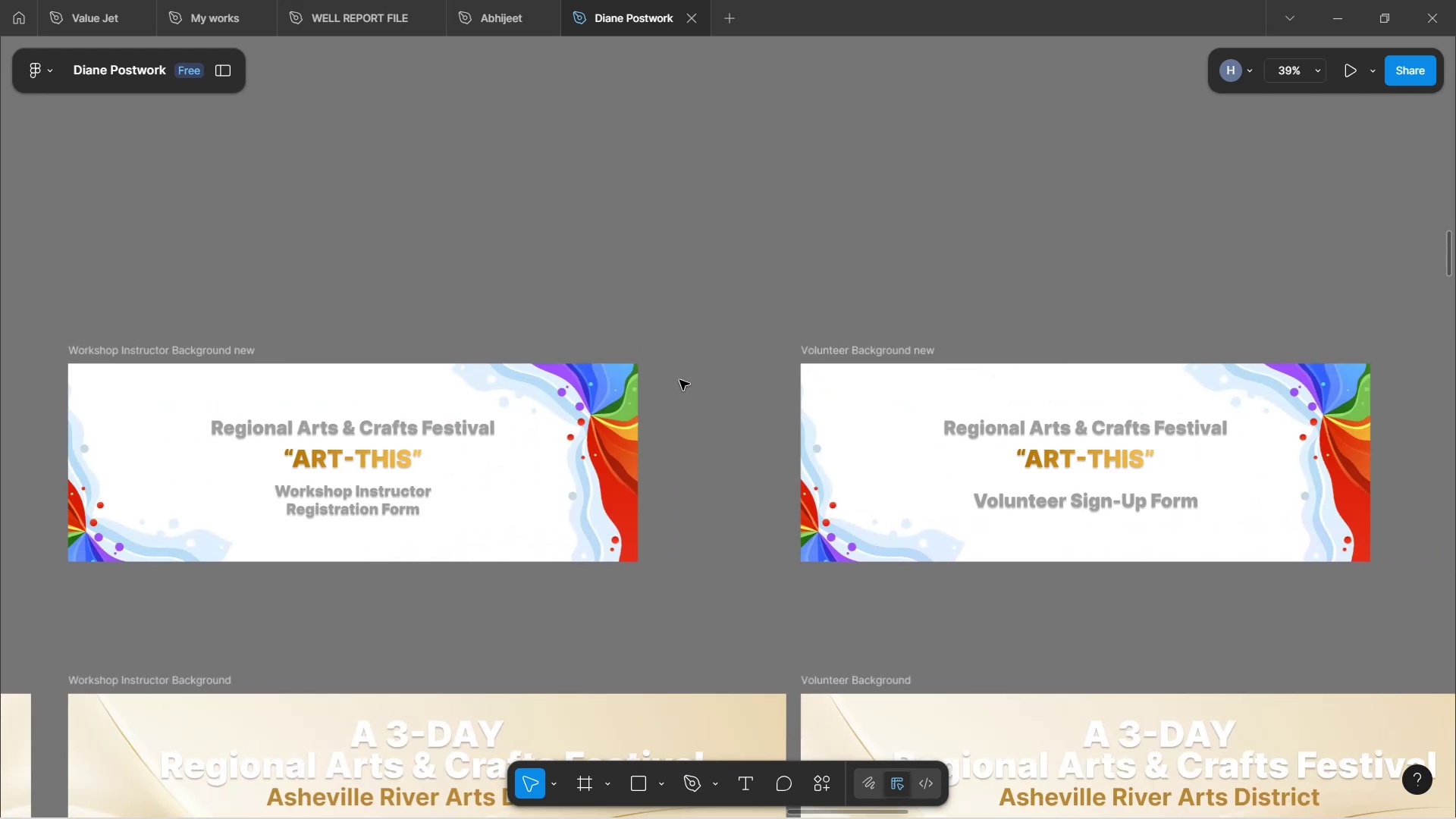 
hold_key(key=ShiftLeft, duration=1.52)
scroll: coordinate [676, 378], scroll_direction: down, amount: 22.0
 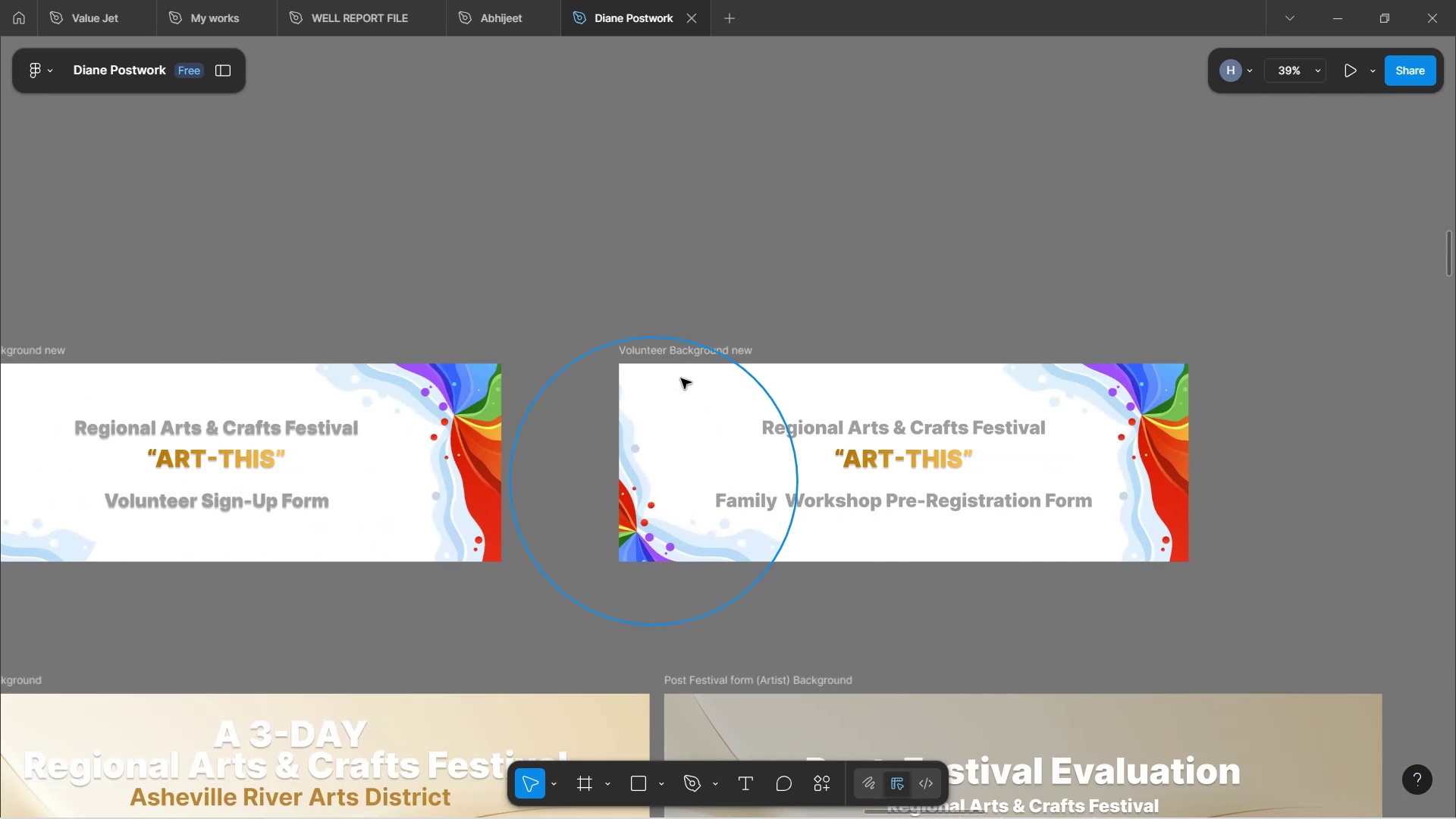 
hold_key(key=ShiftLeft, duration=0.68)
 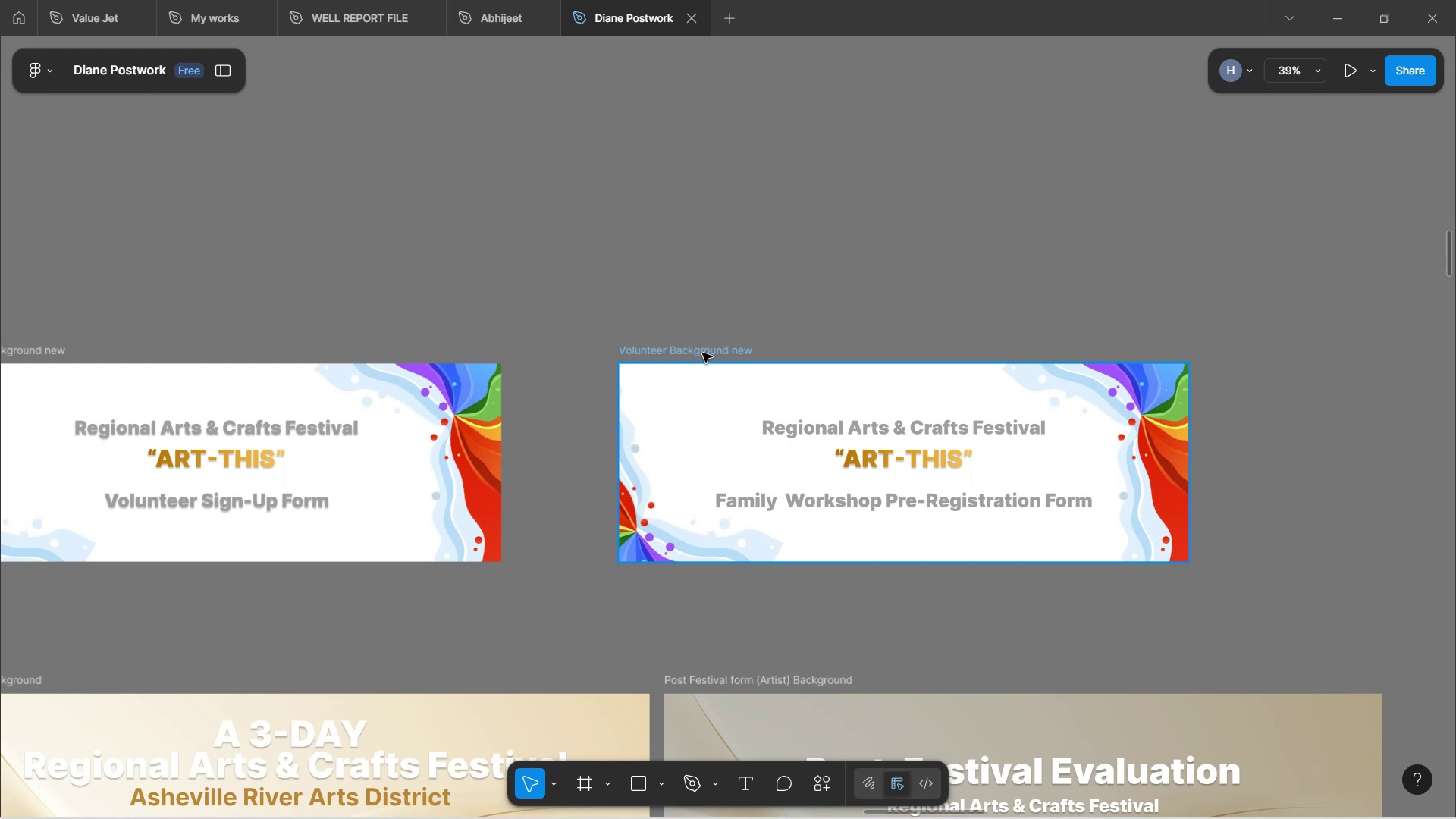 
hold_key(key=ShiftLeft, duration=1.63)
scroll: coordinate [702, 353], scroll_direction: up, amount: 39.0
 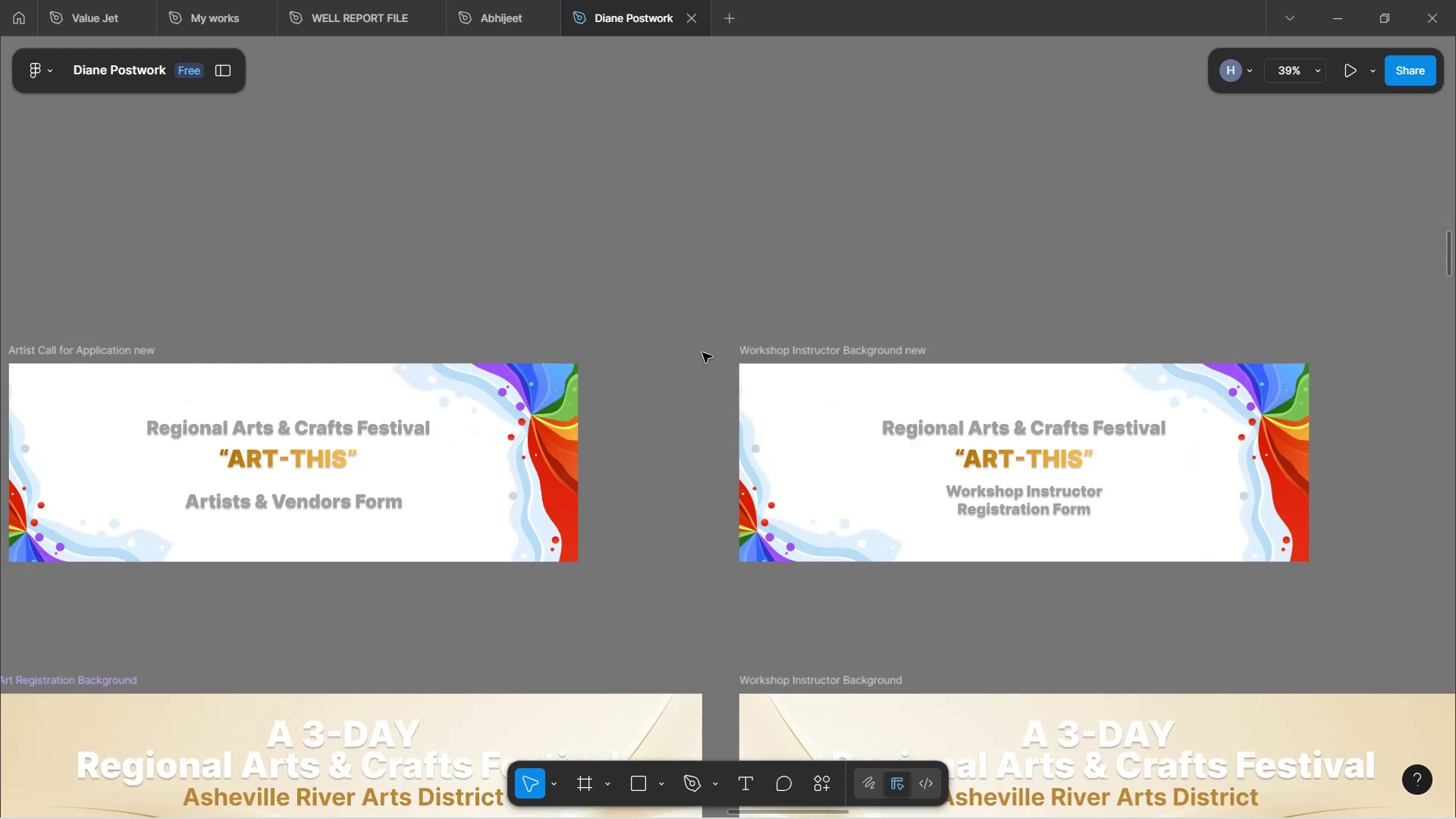 
hold_key(key=ShiftLeft, duration=1.52)
 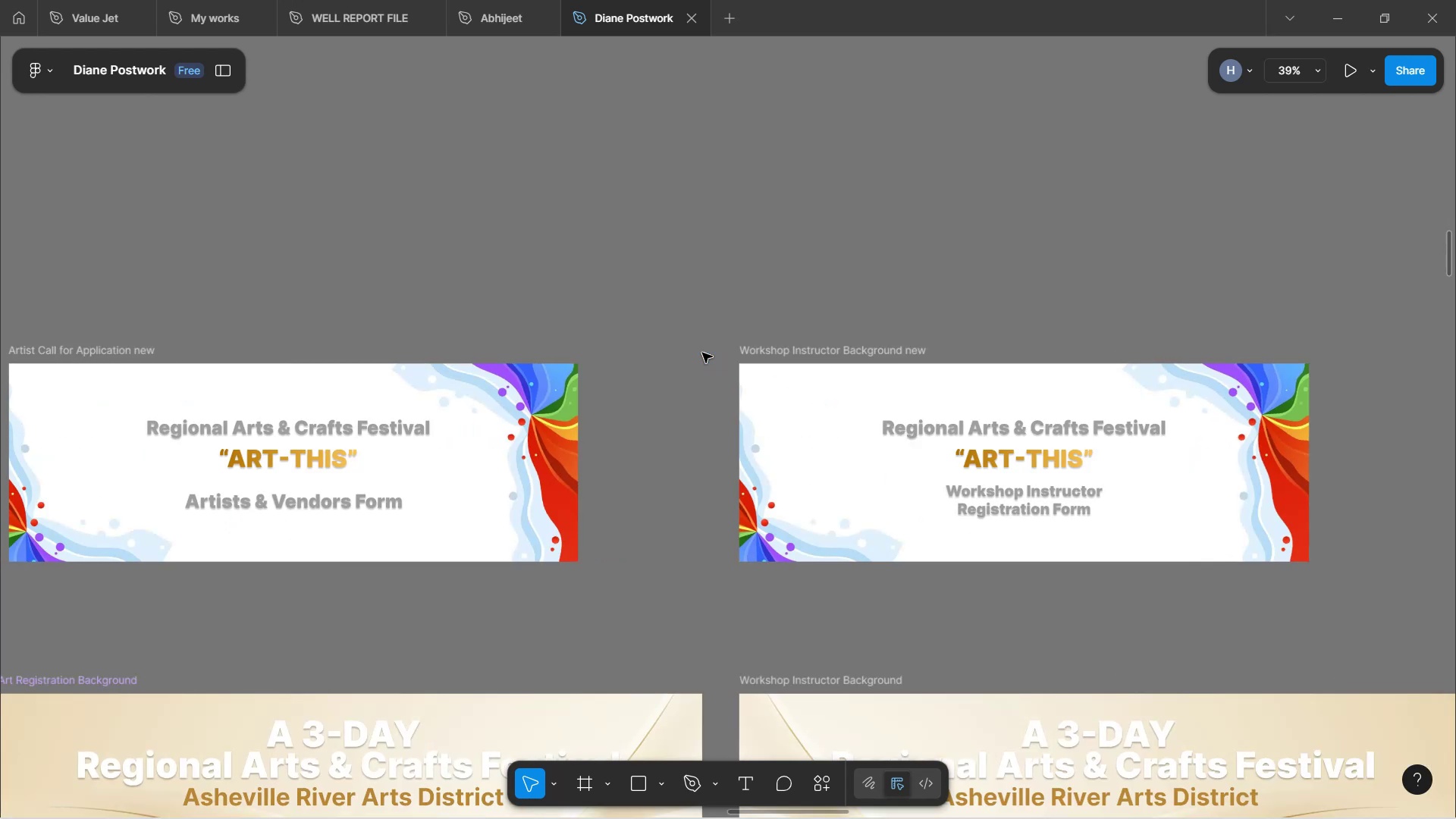 
hold_key(key=ShiftLeft, duration=1.54)
 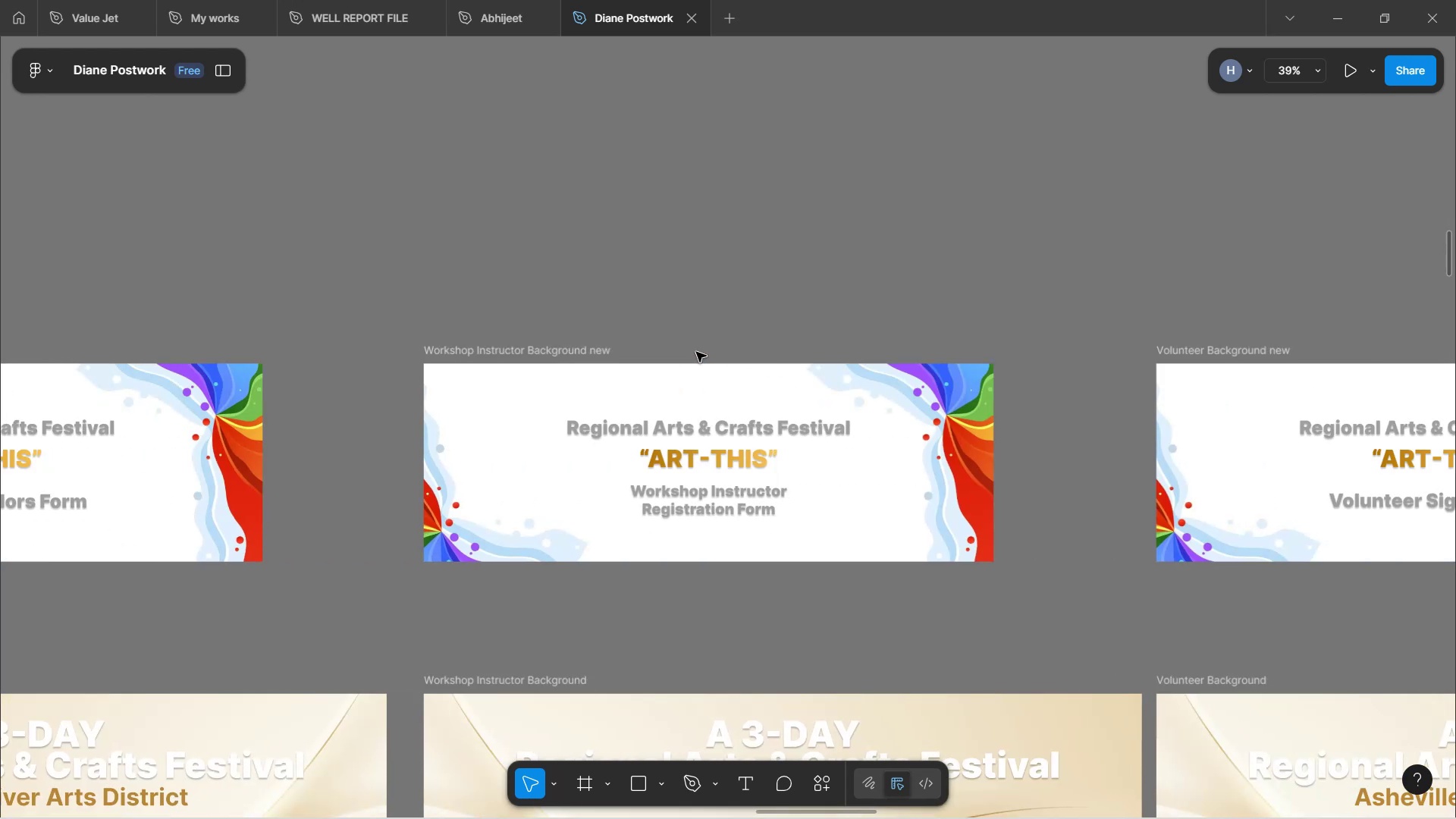 
hold_key(key=ShiftLeft, duration=1.52)
scroll: coordinate [696, 353], scroll_direction: down, amount: 17.0
 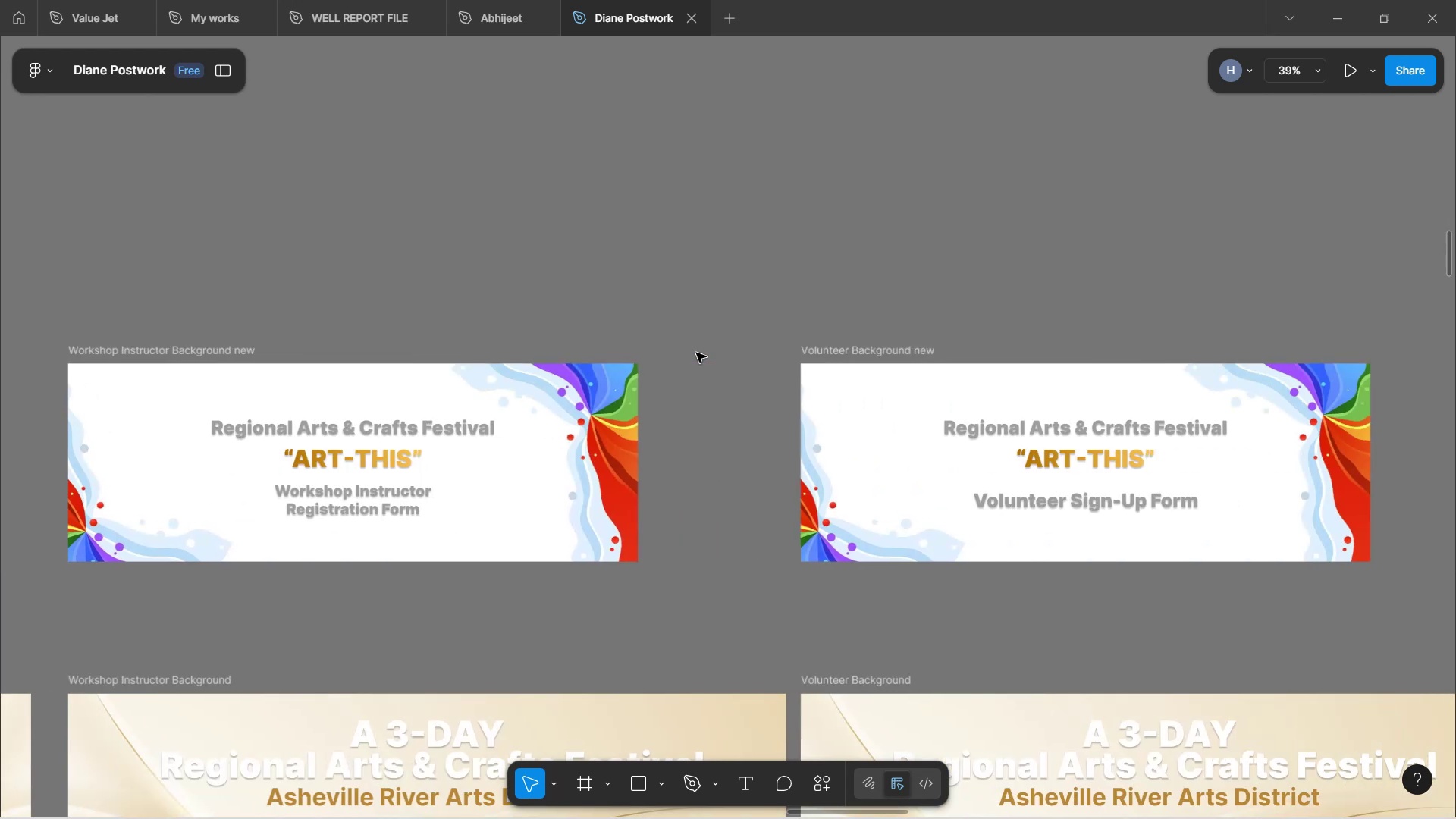 
hold_key(key=ShiftLeft, duration=1.52)
scroll: coordinate [696, 353], scroll_direction: down, amount: 15.0
 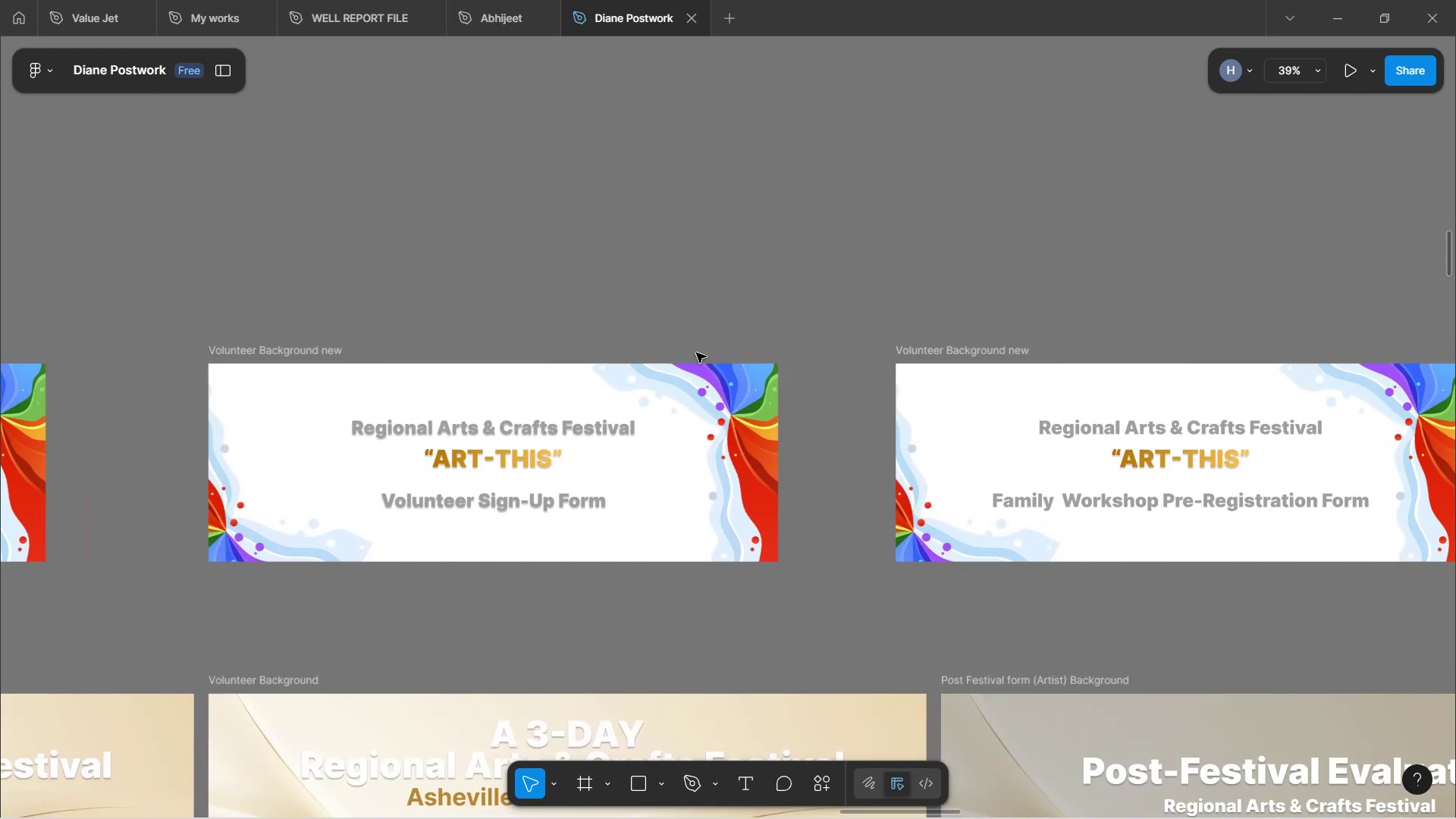 
hold_key(key=ShiftLeft, duration=1.52)
 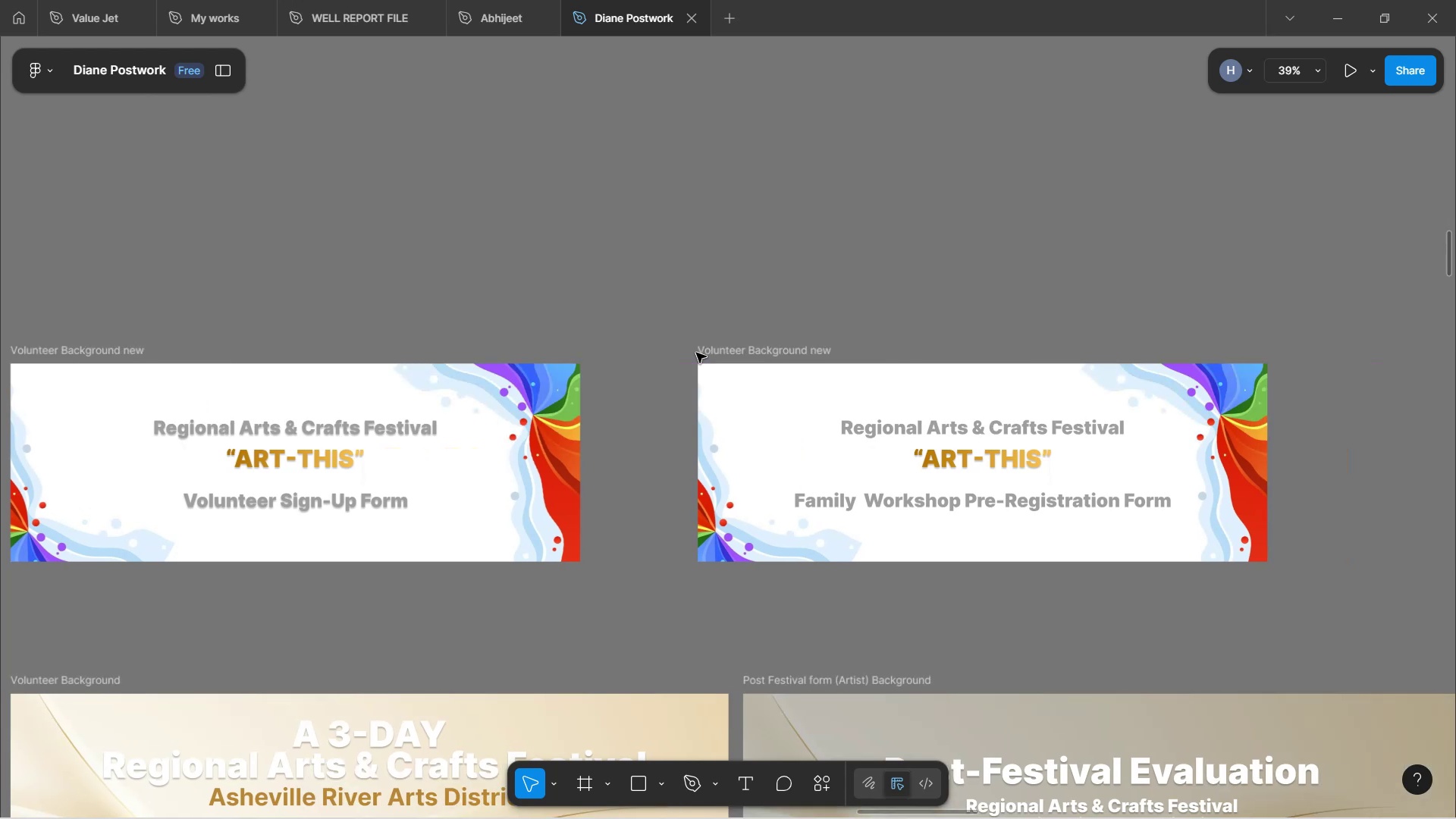 
hold_key(key=ShiftLeft, duration=1.23)
scroll: coordinate [696, 353], scroll_direction: down, amount: 5.0
 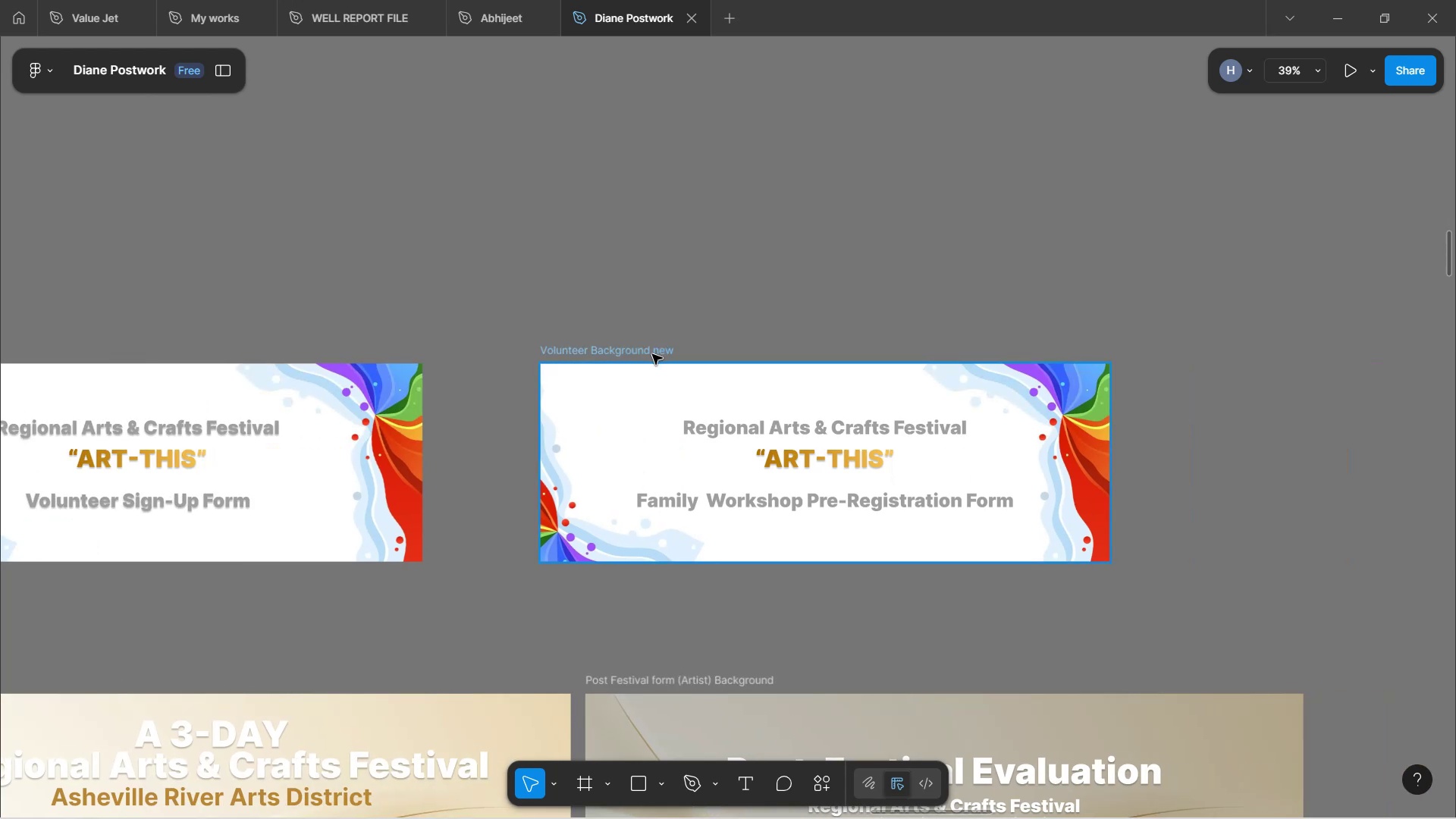 
double_click([646, 350])
 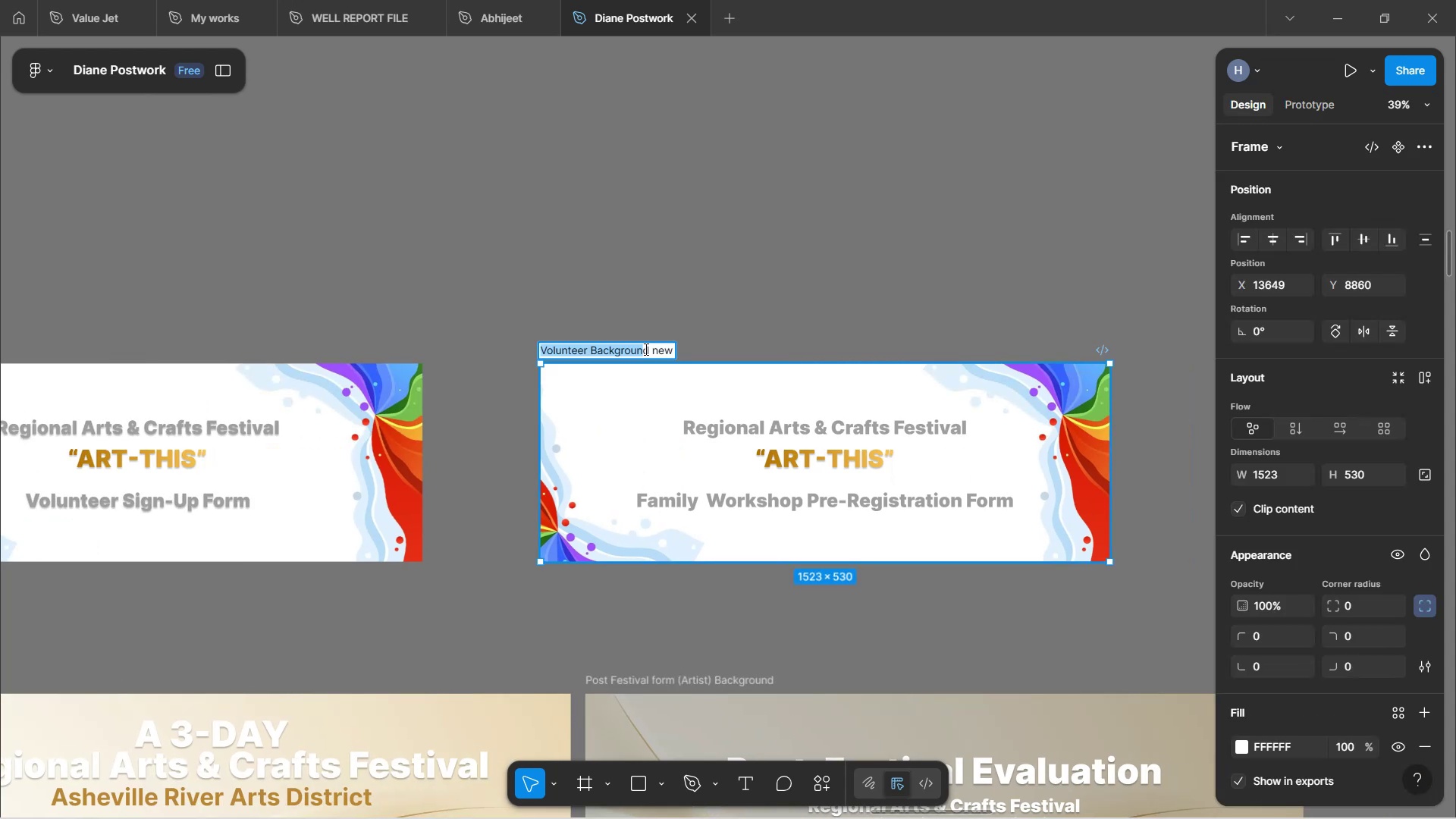 
type(Family Workshop Pre-registration Form[Delete])
 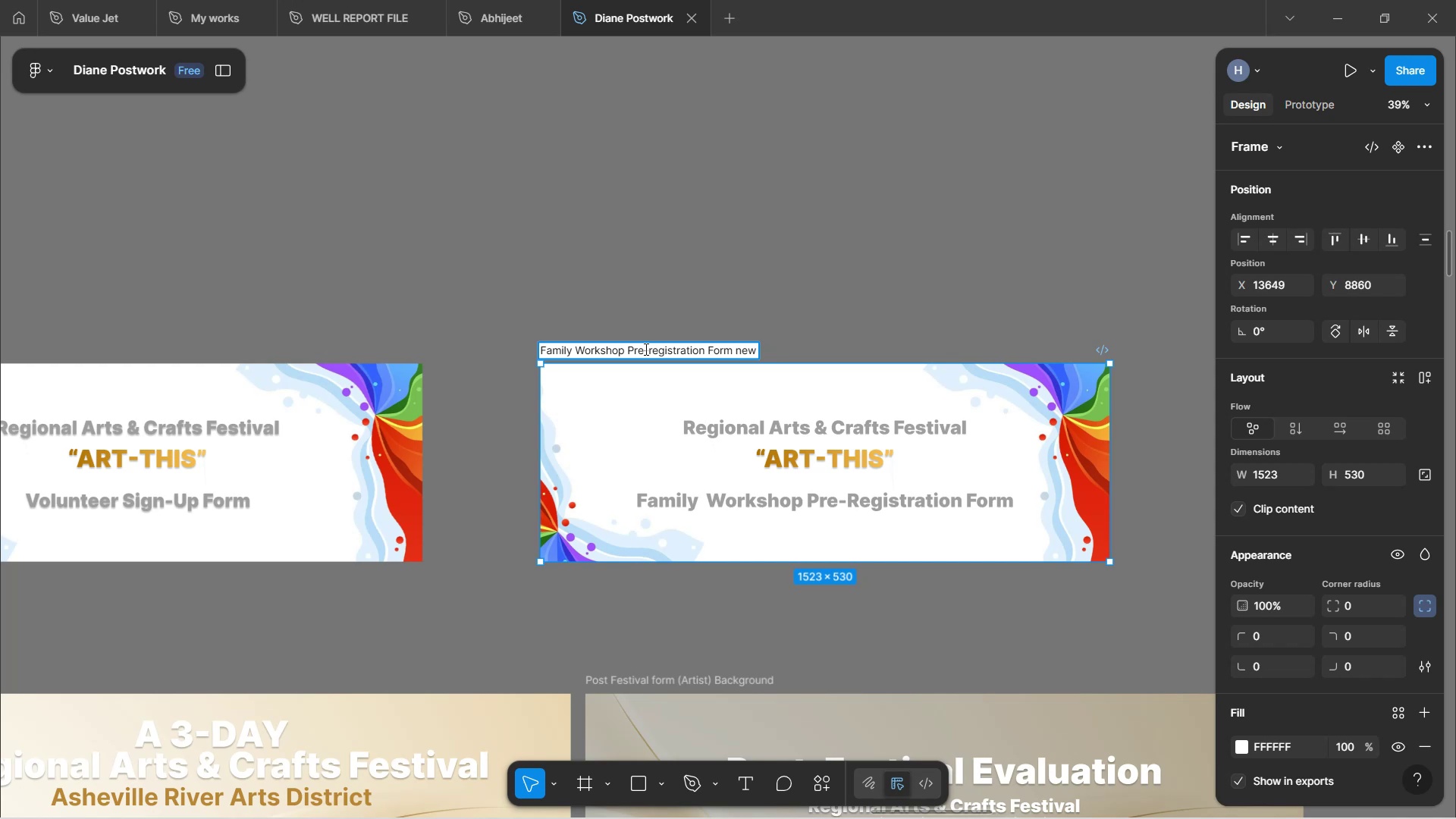 
left_click([696, 241])
 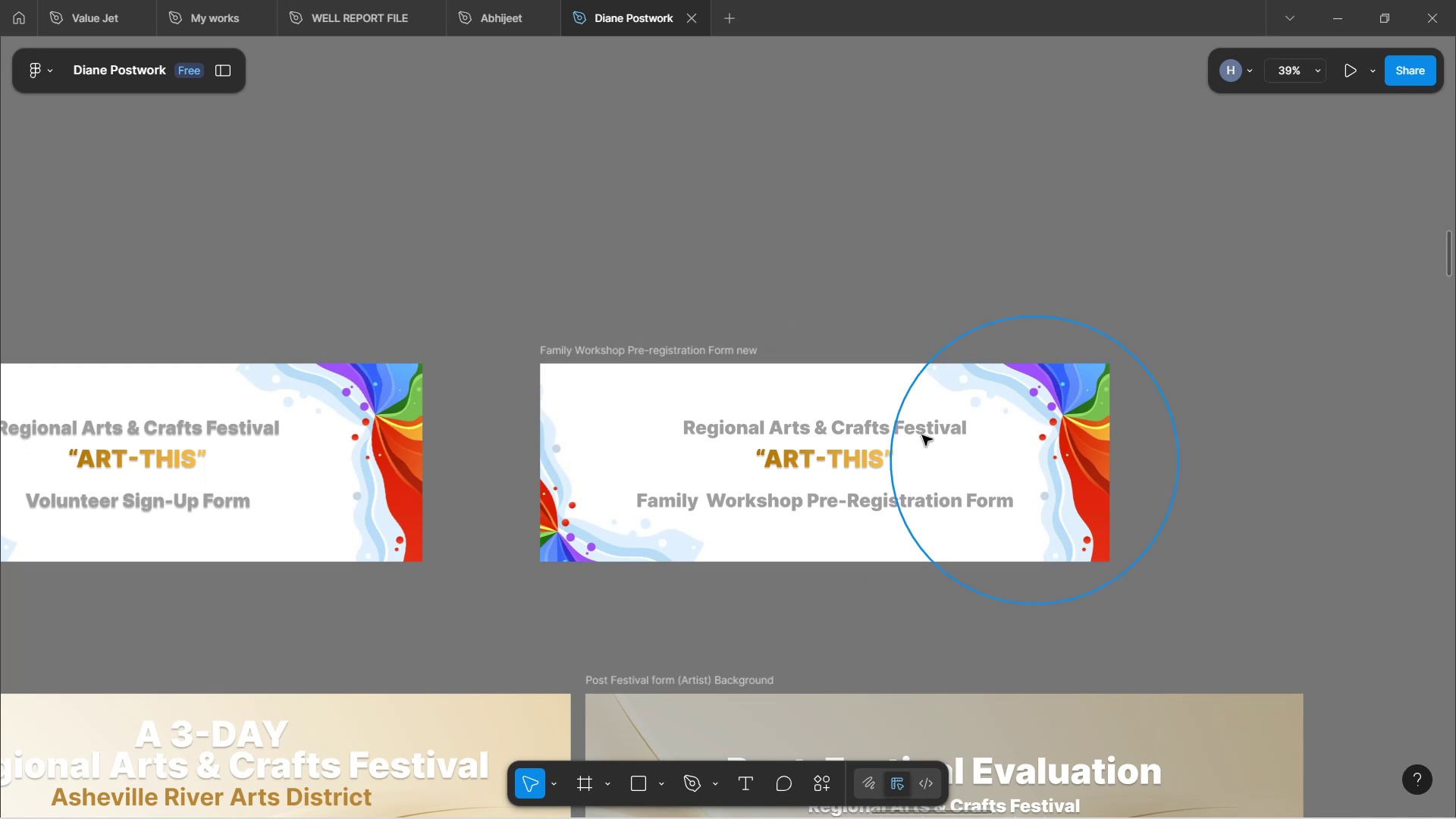 
left_click([693, 353])
 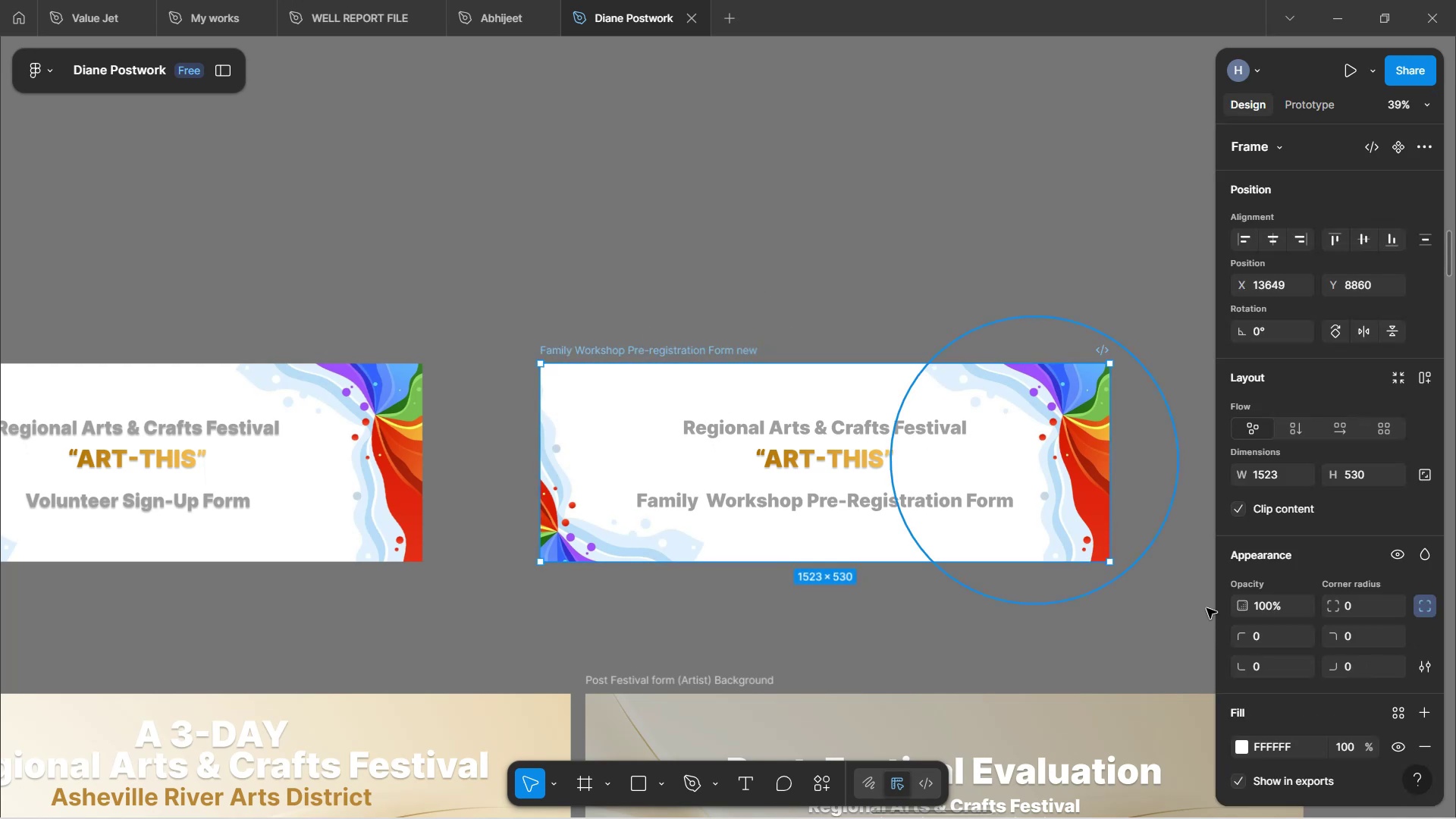 
scroll: coordinate [1332, 673], scroll_direction: down, amount: 20.0
 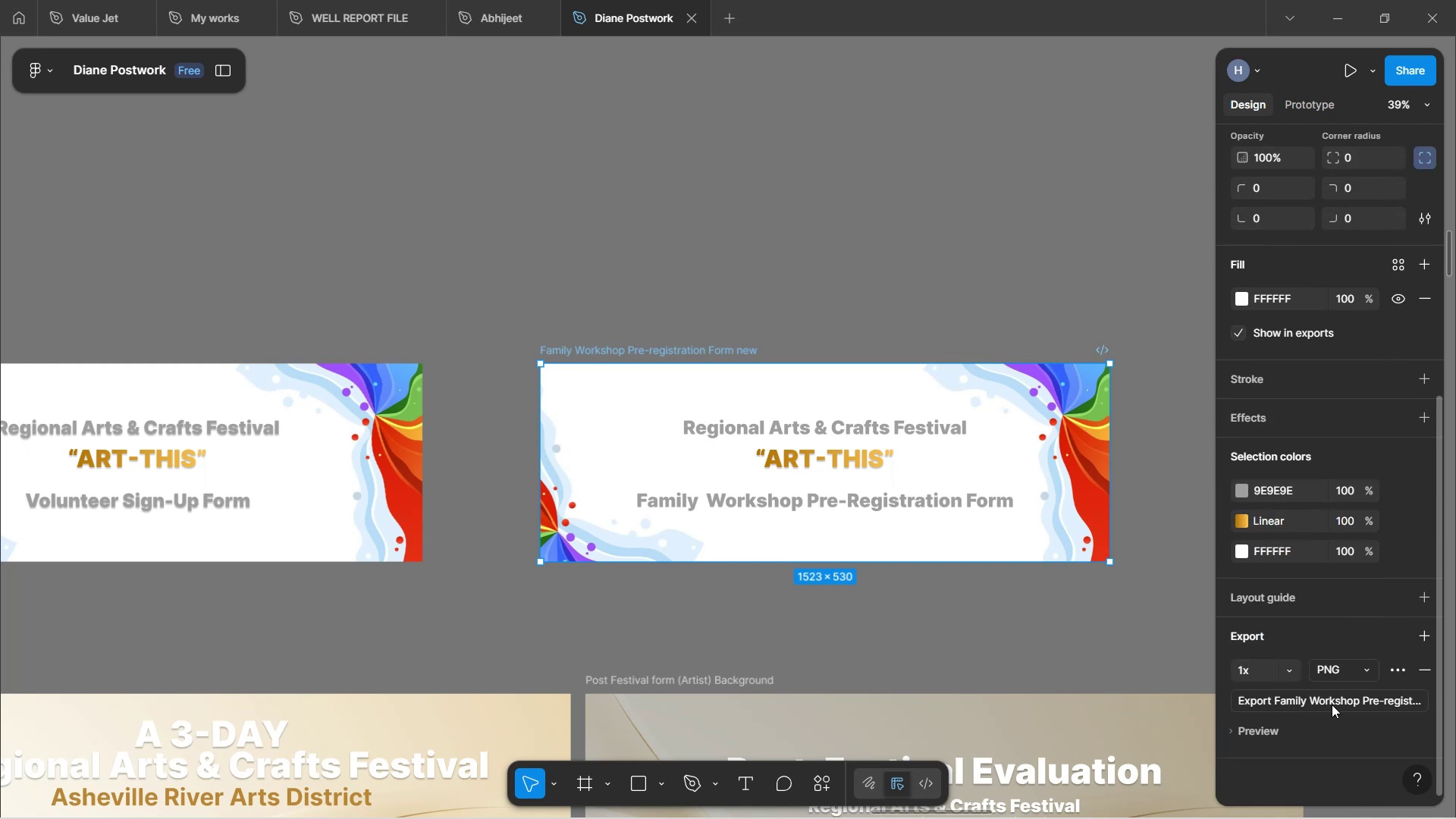 
left_click([1332, 704])
 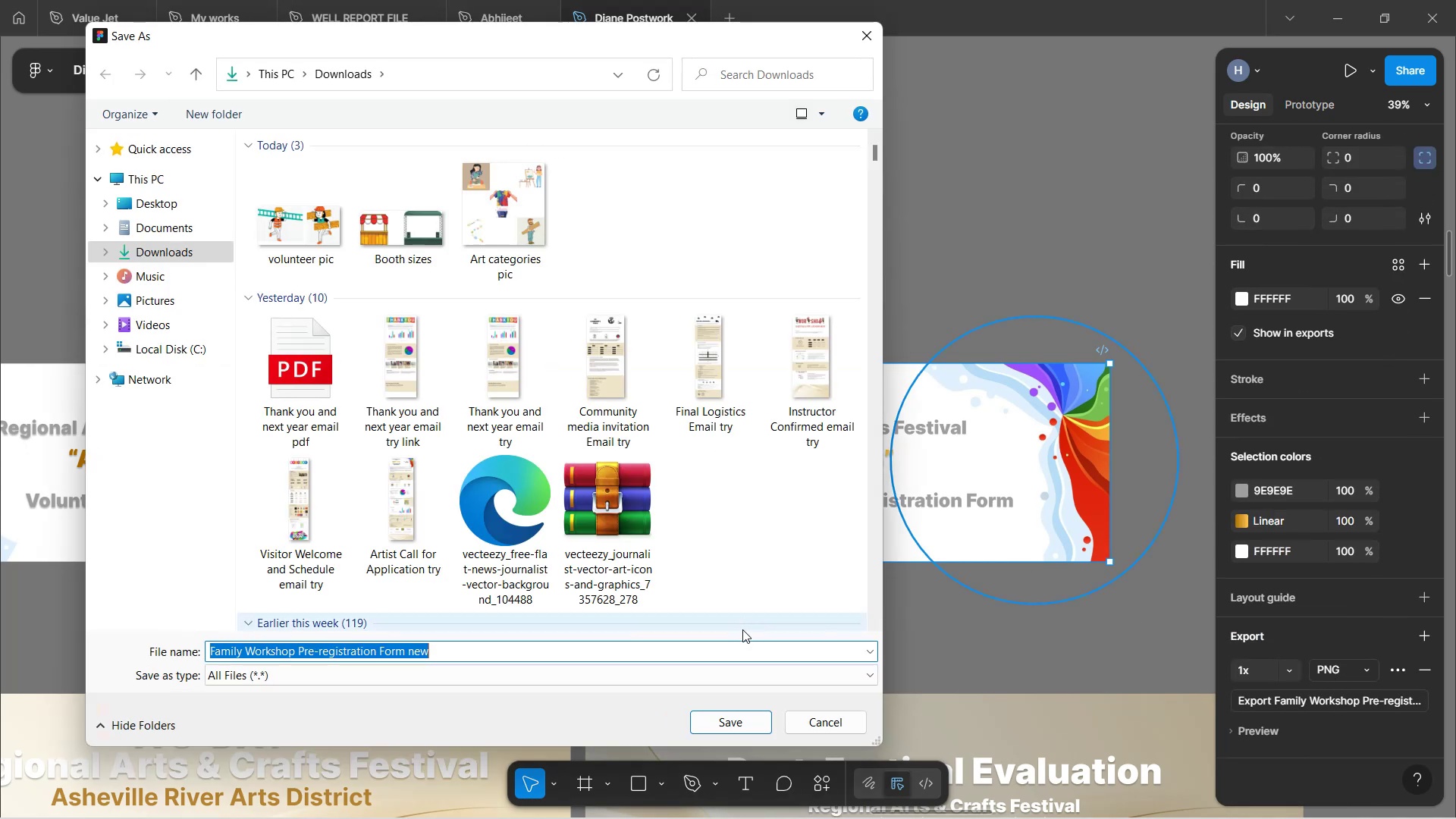 
left_click([720, 723])
 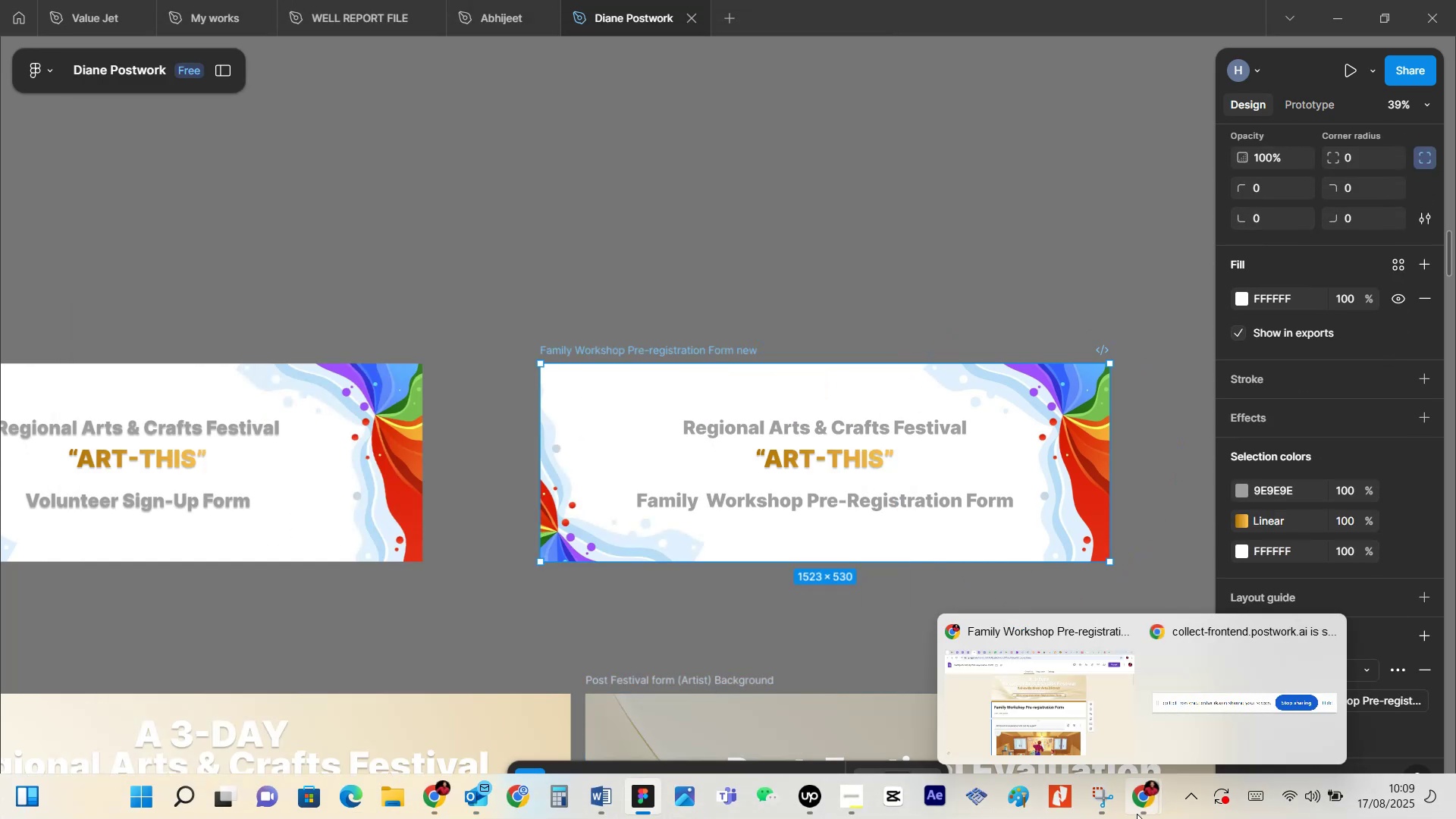 
left_click([1057, 741])
 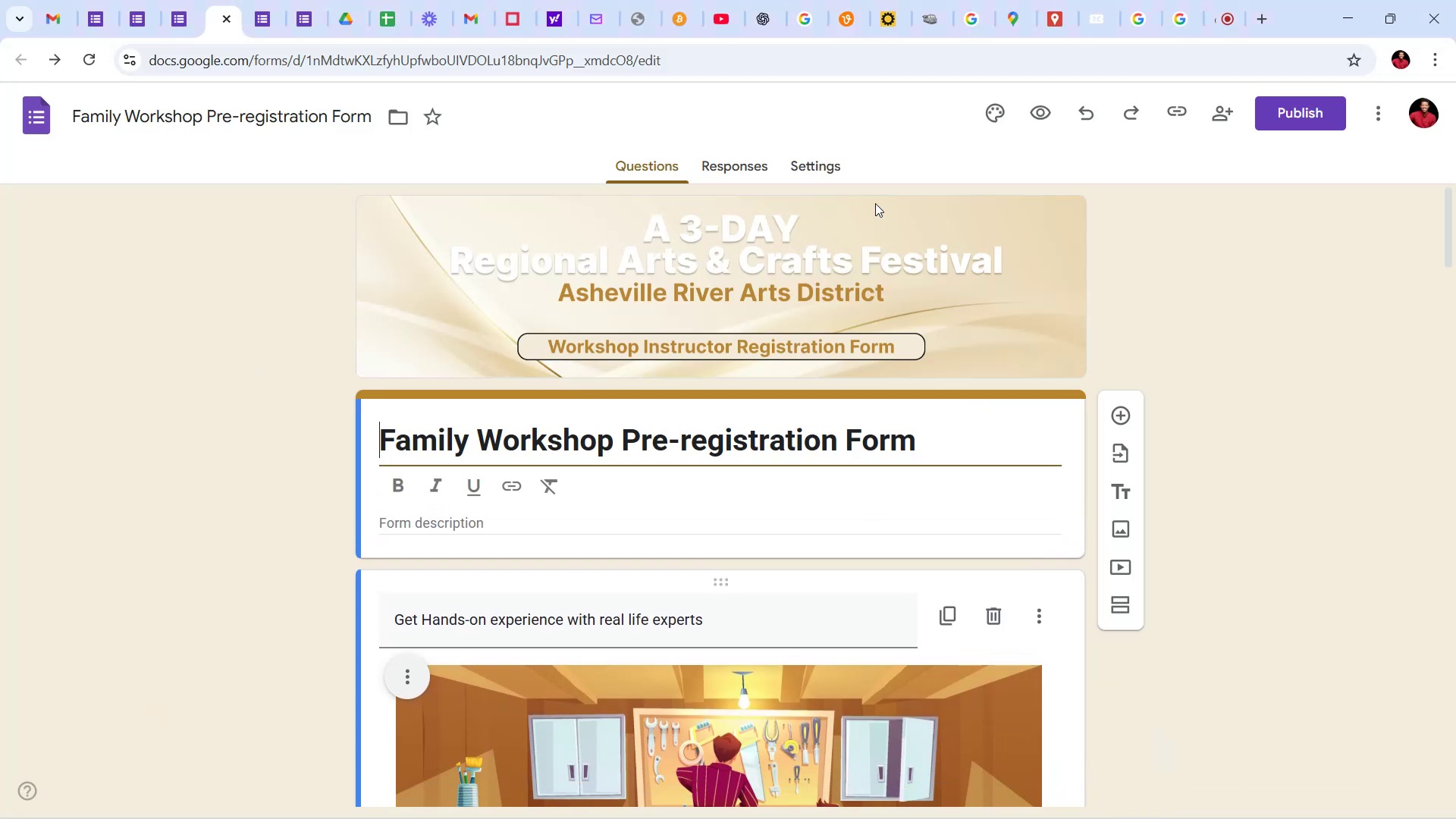 
mouse_move([990, 123])
 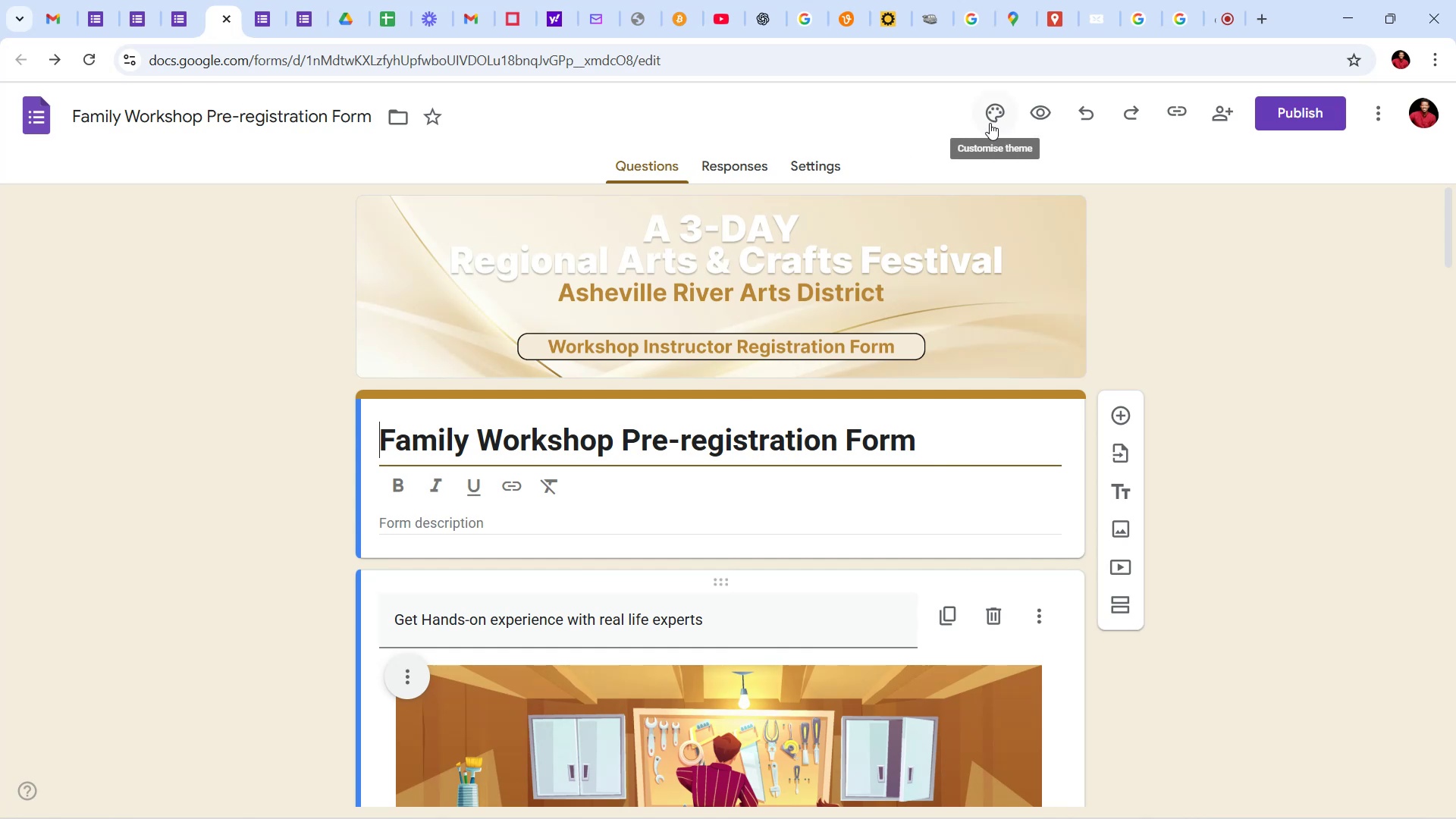 
left_click([990, 123])
 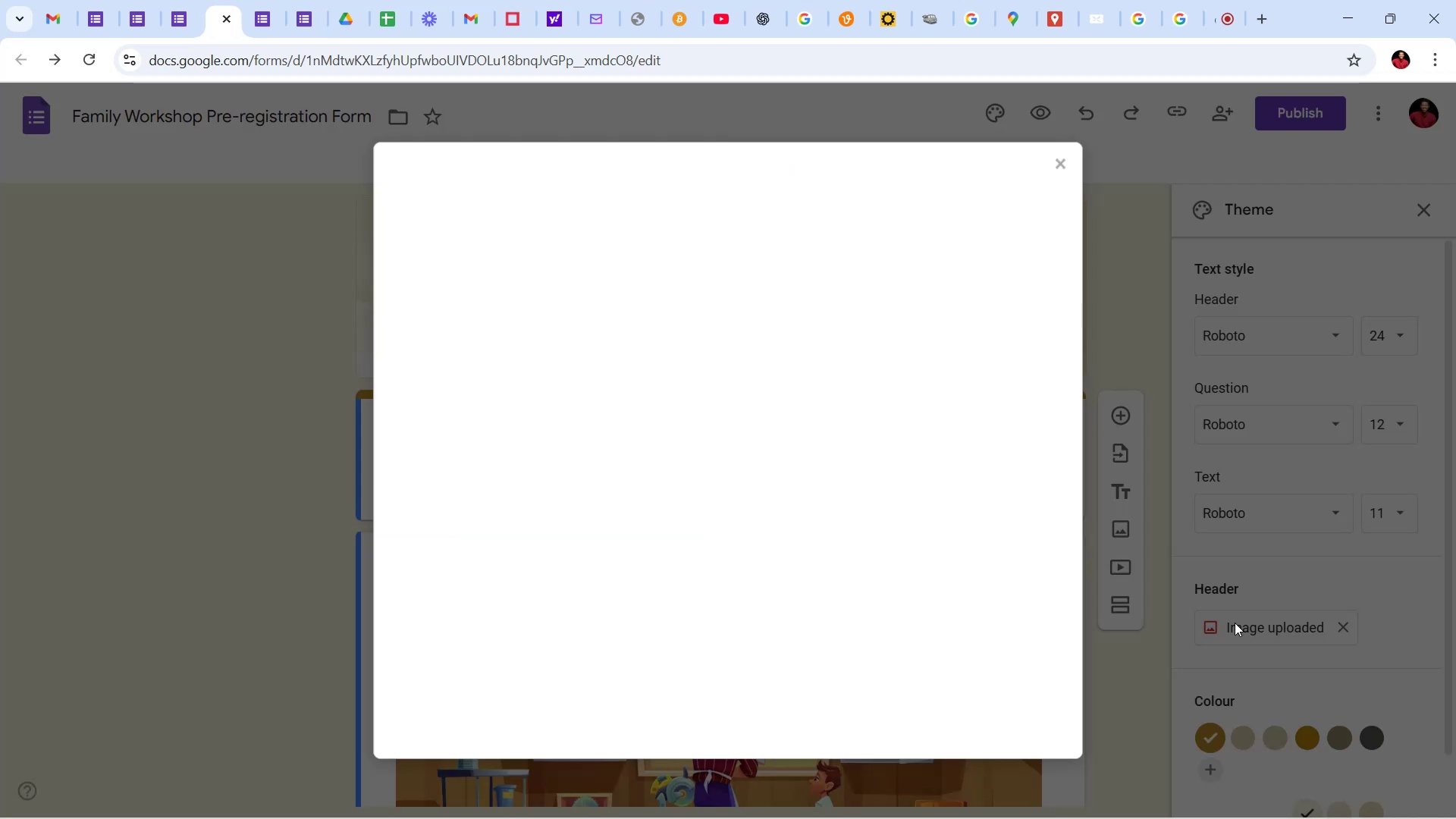 
wait(8.84)
 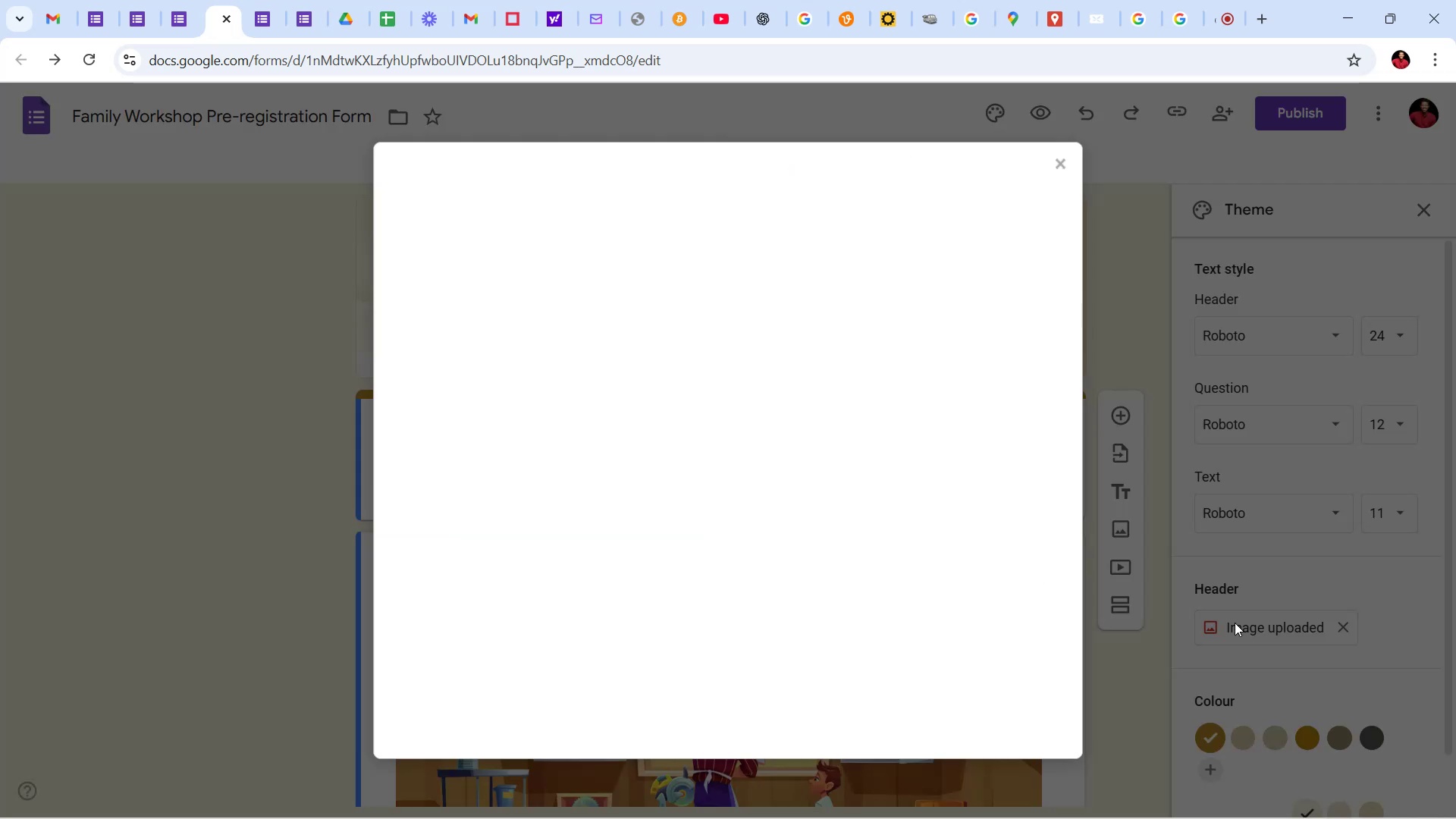 
left_click([506, 245])
 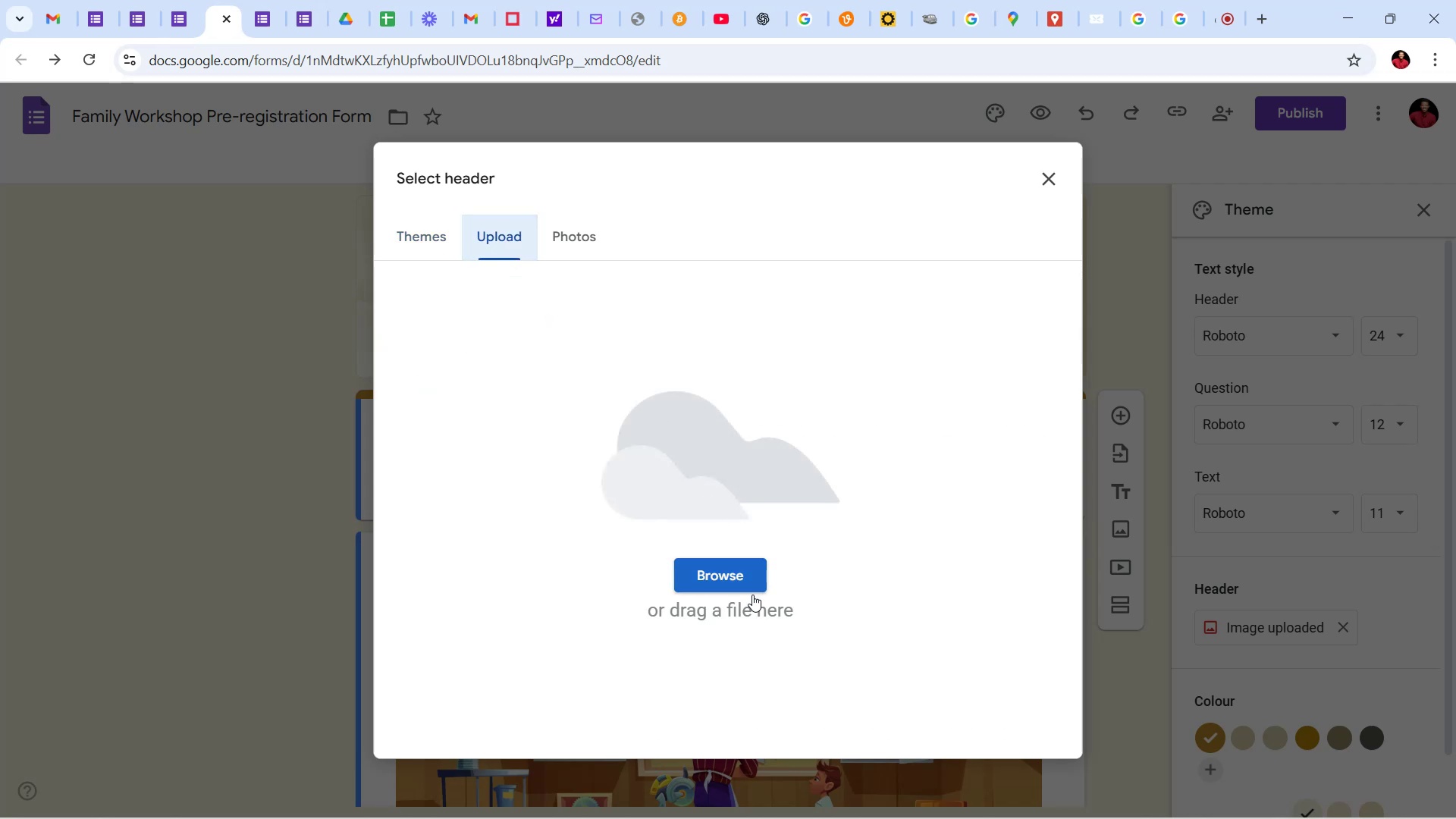 
left_click([736, 561])
 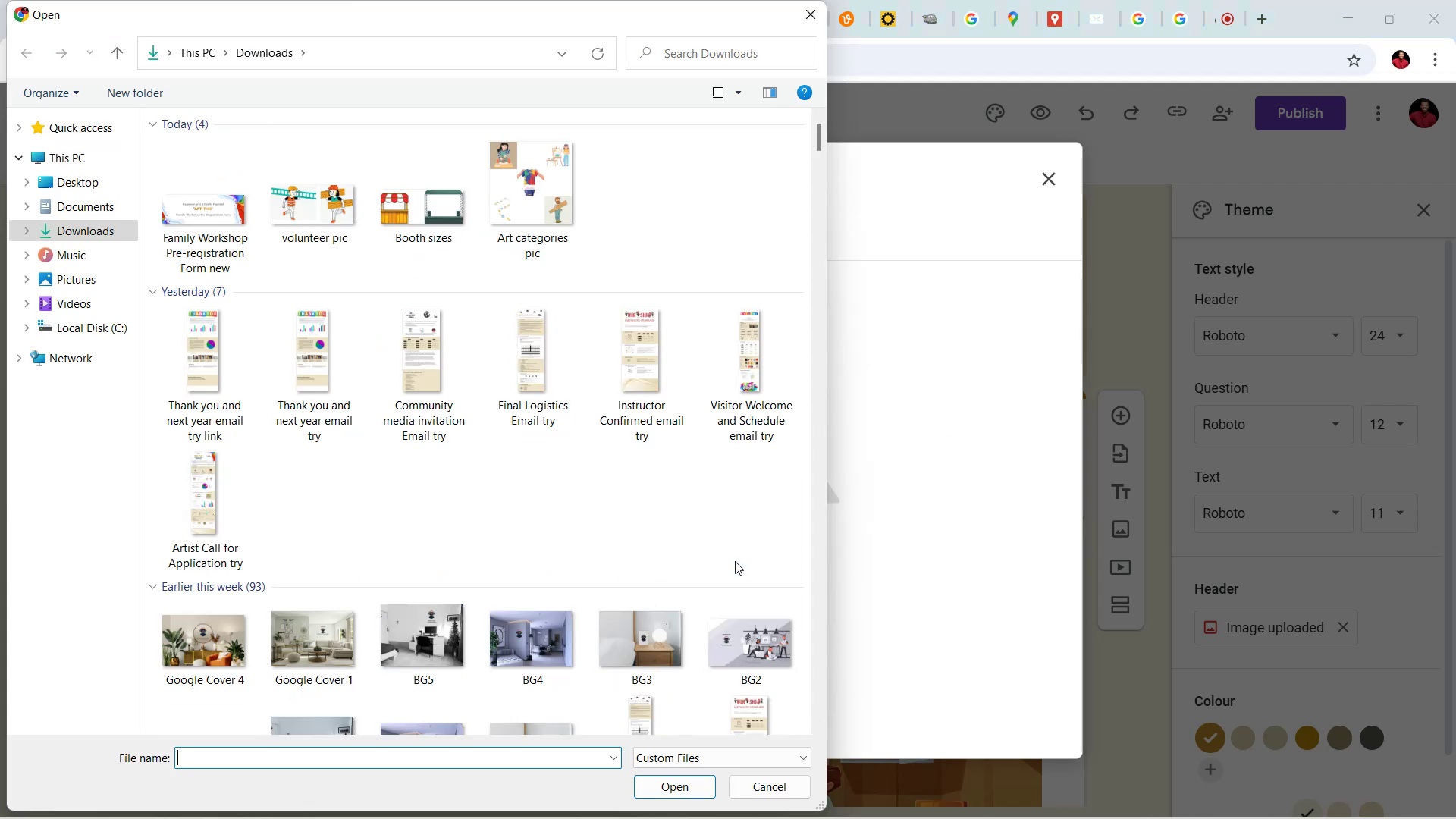 
wait(8.99)
 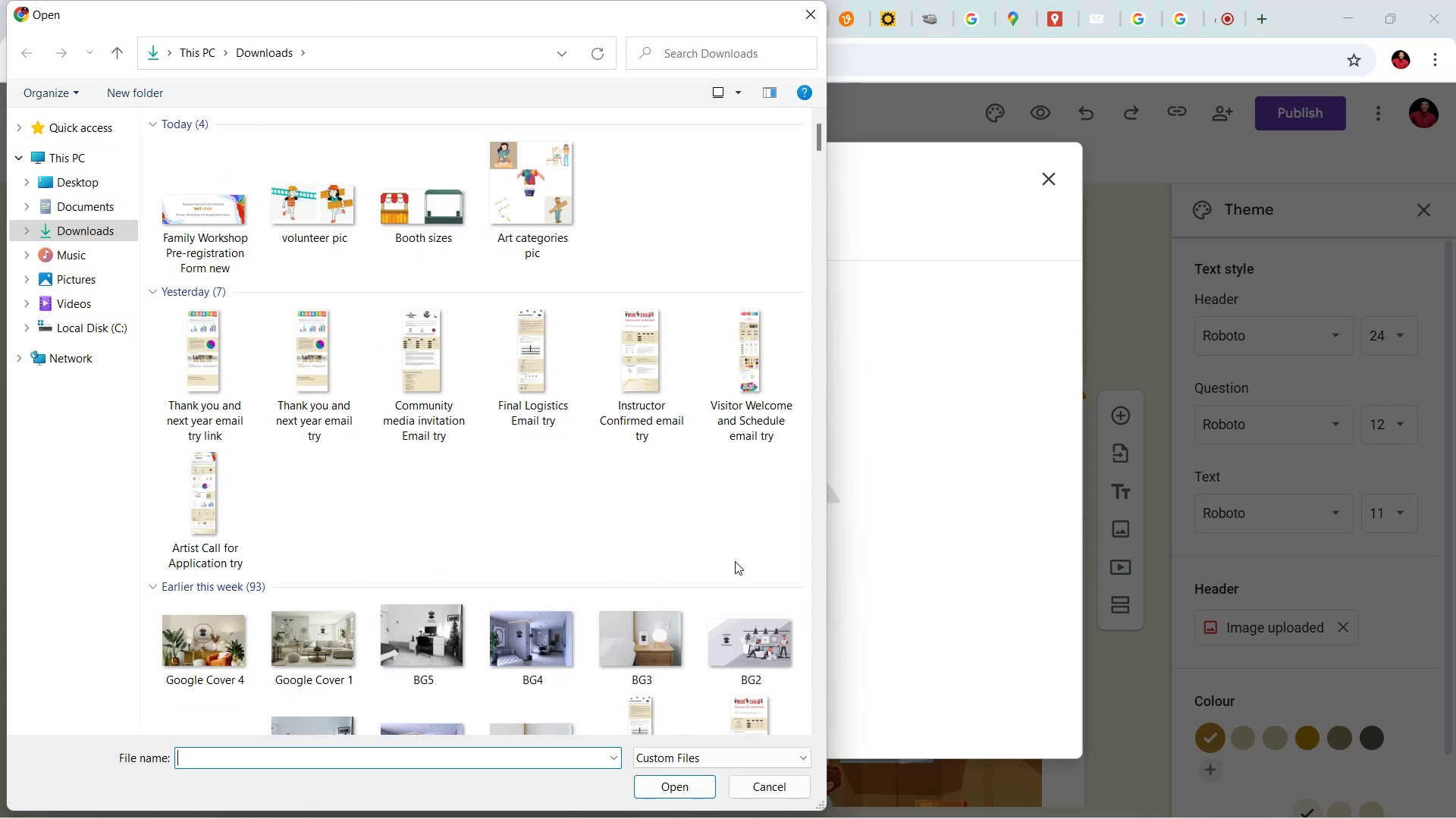 
left_click([211, 231])
 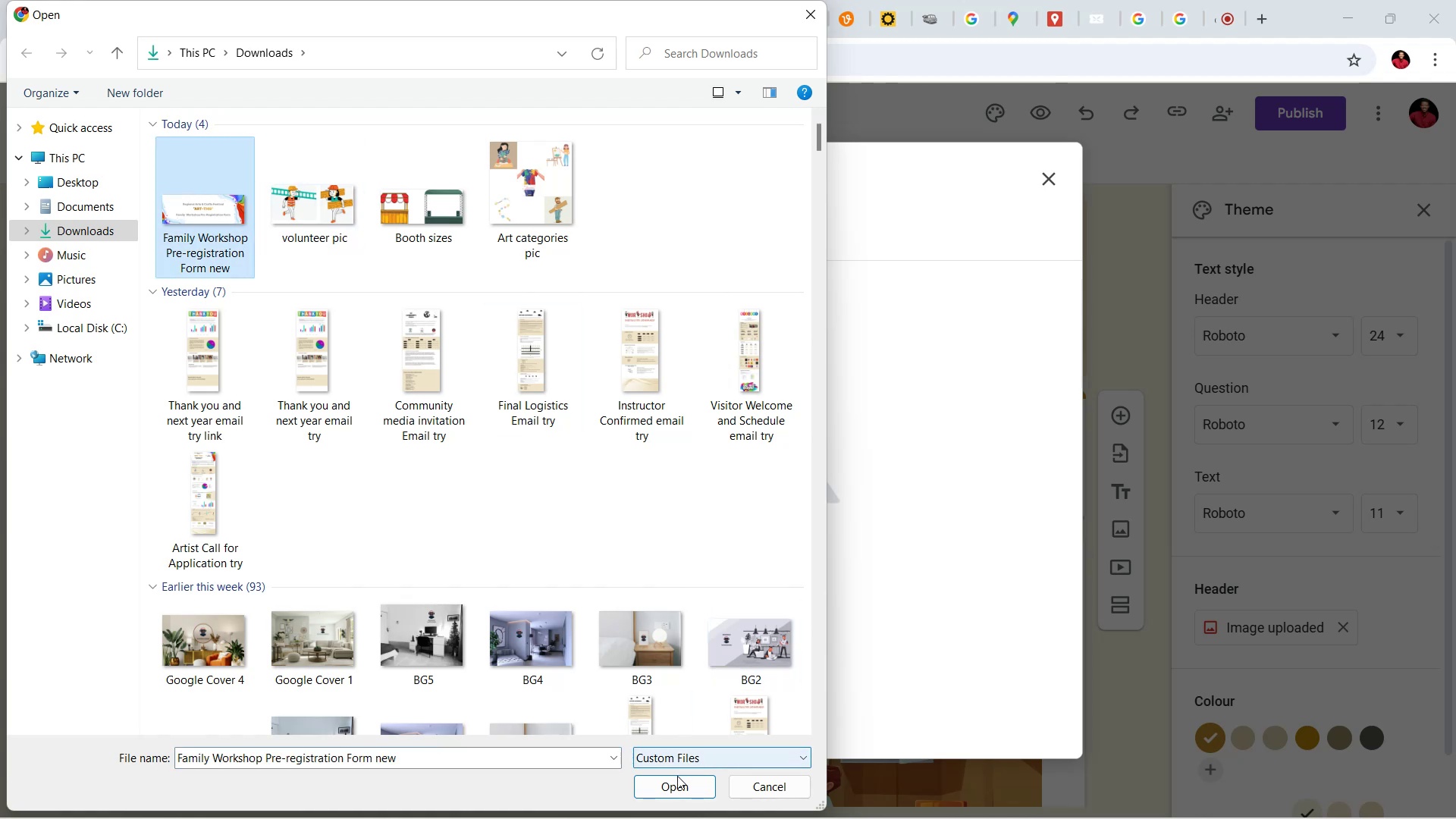 
left_click([677, 780])
 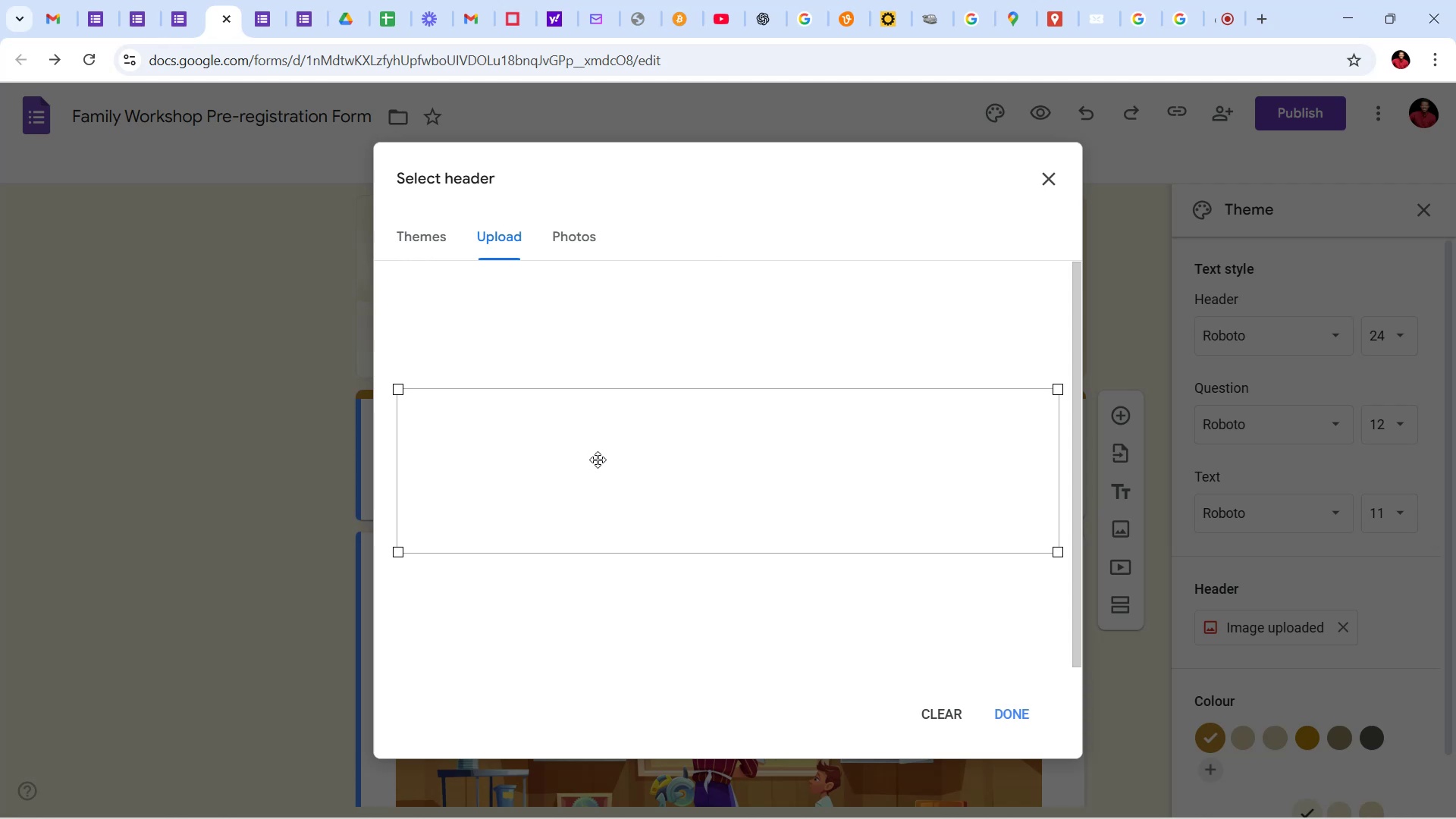 
wait(12.74)
 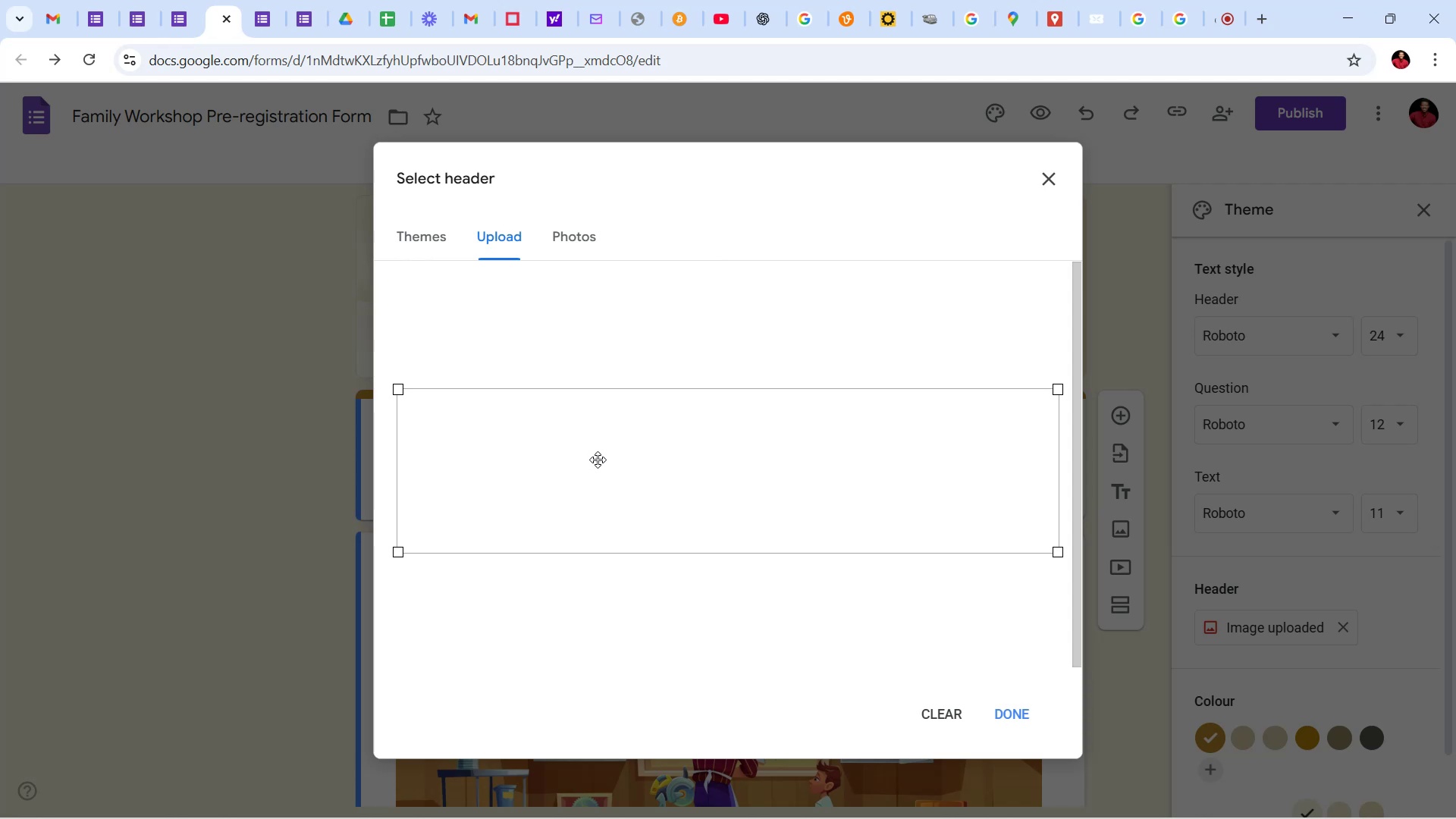 
left_click([1015, 704])
 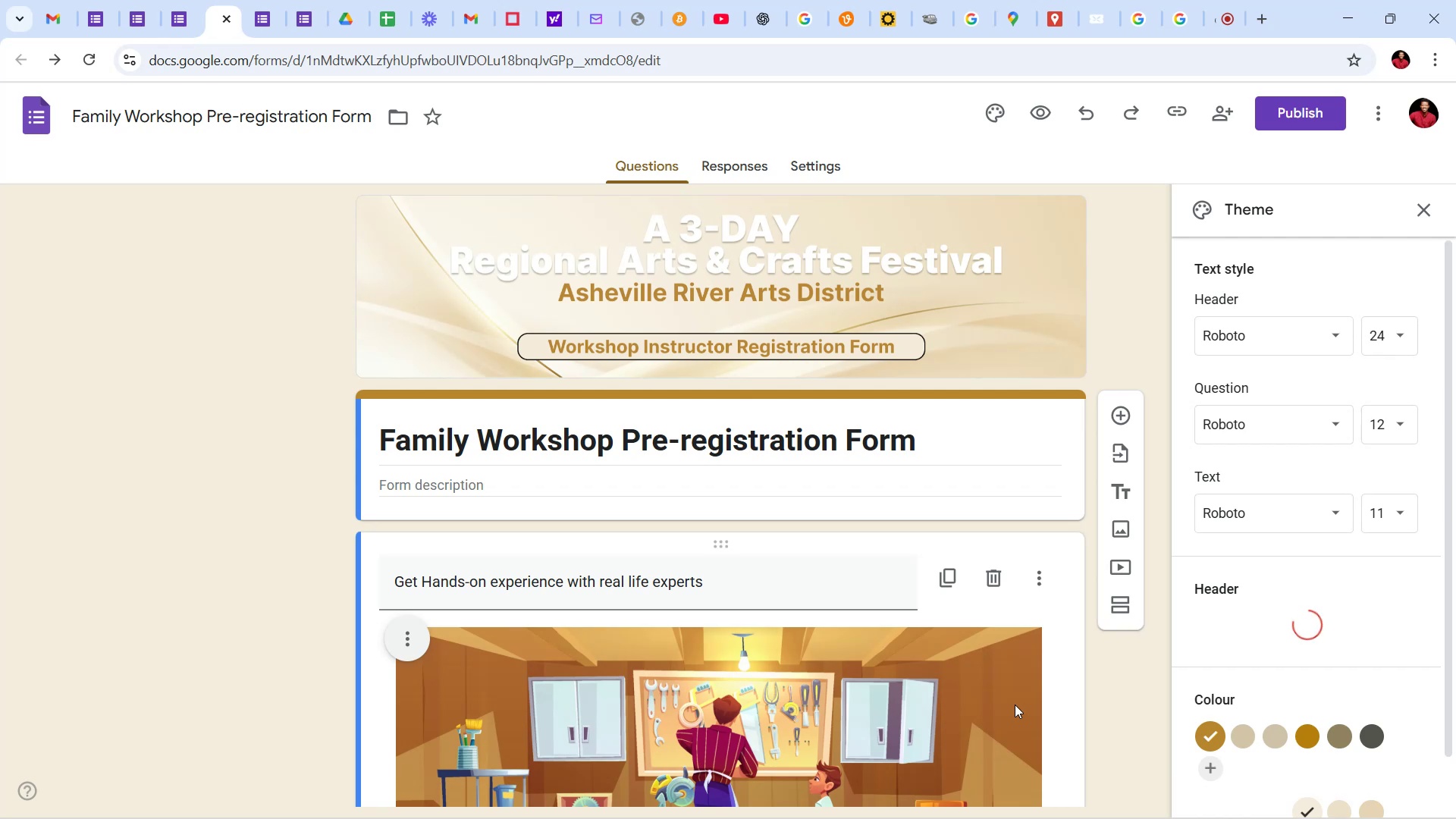 
wait(8.95)
 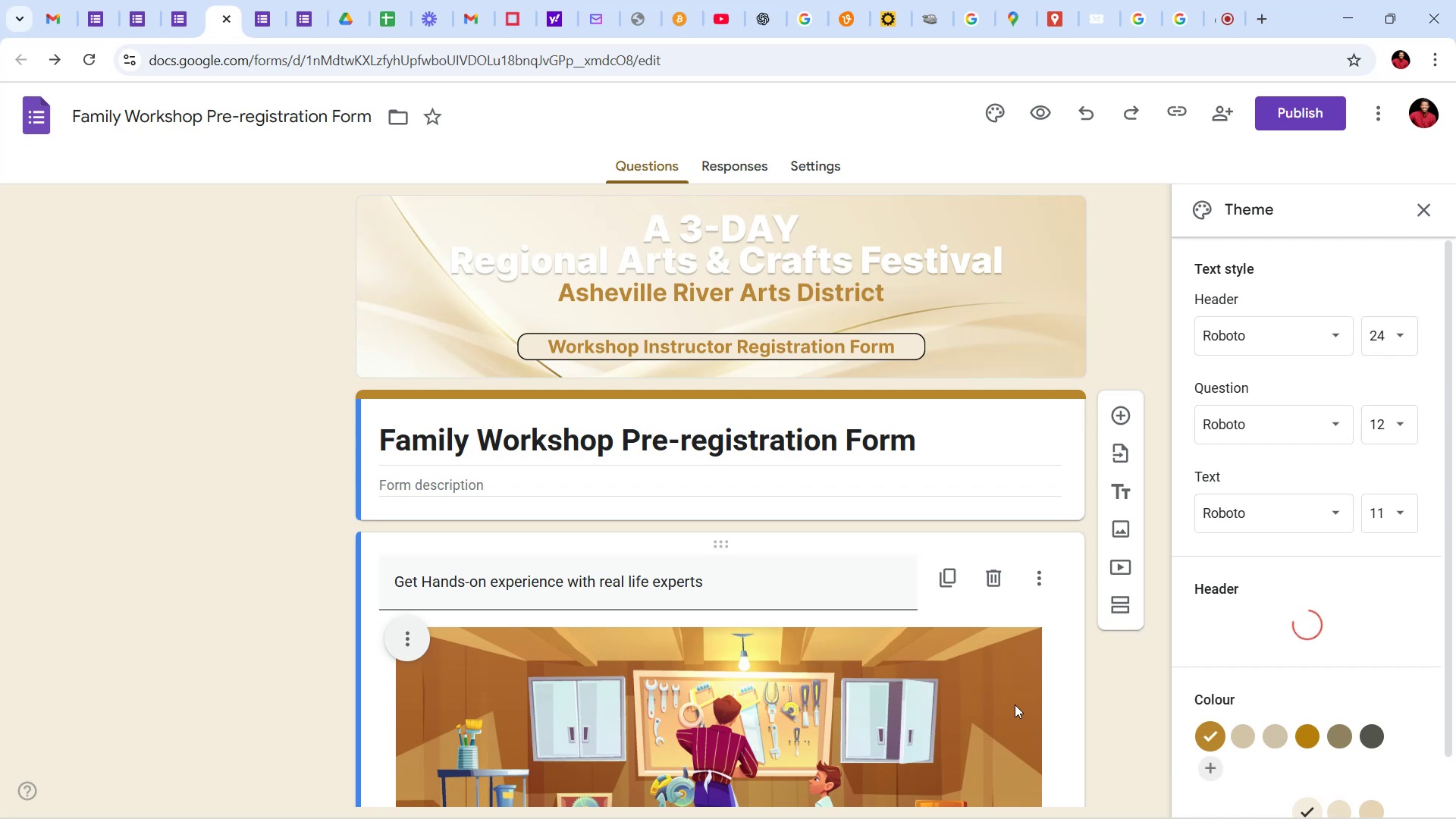 
scroll: coordinate [319, 388], scroll_direction: down, amount: 26.0
 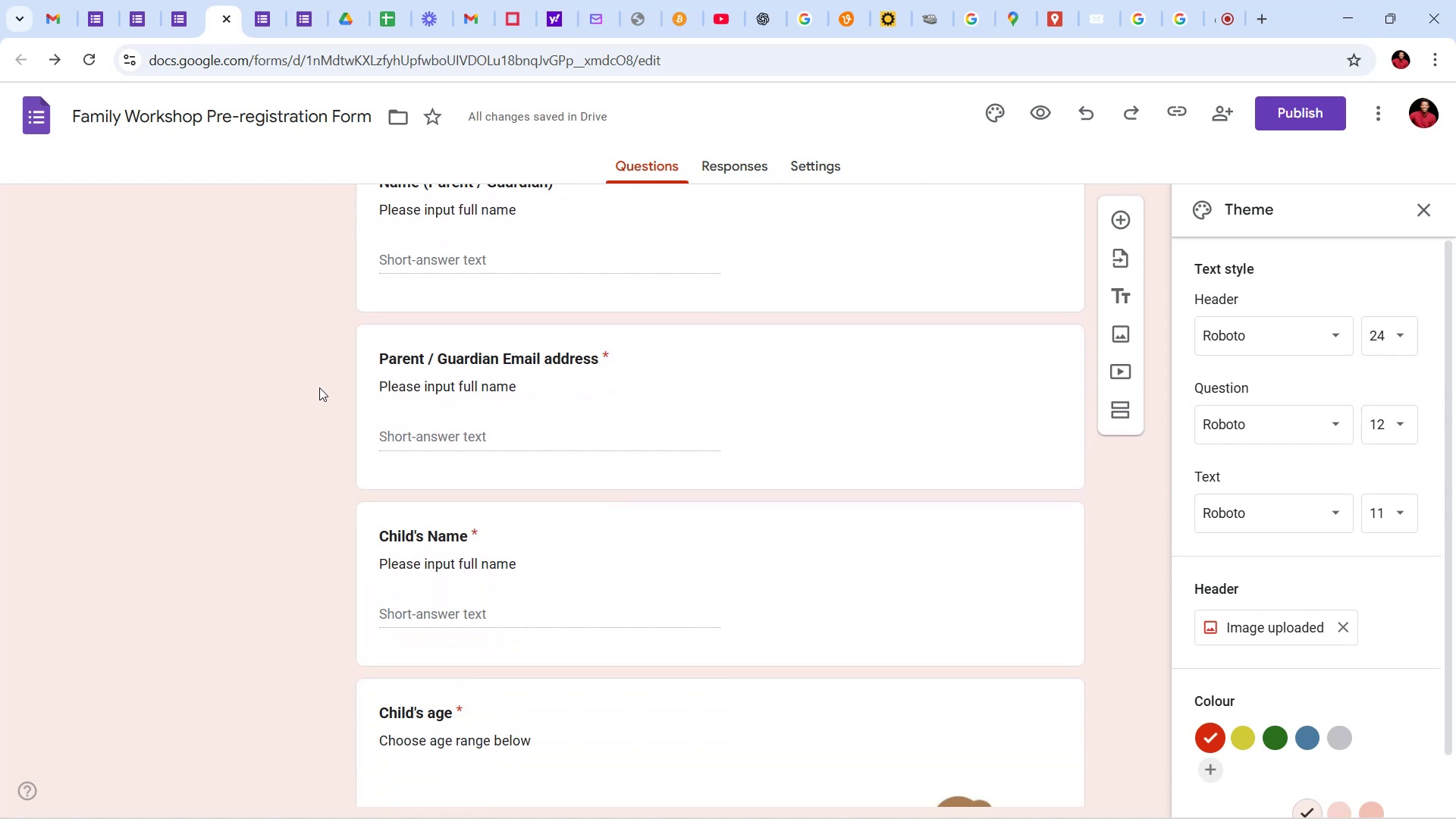 
scroll: coordinate [319, 388], scroll_direction: up, amount: 12.0
 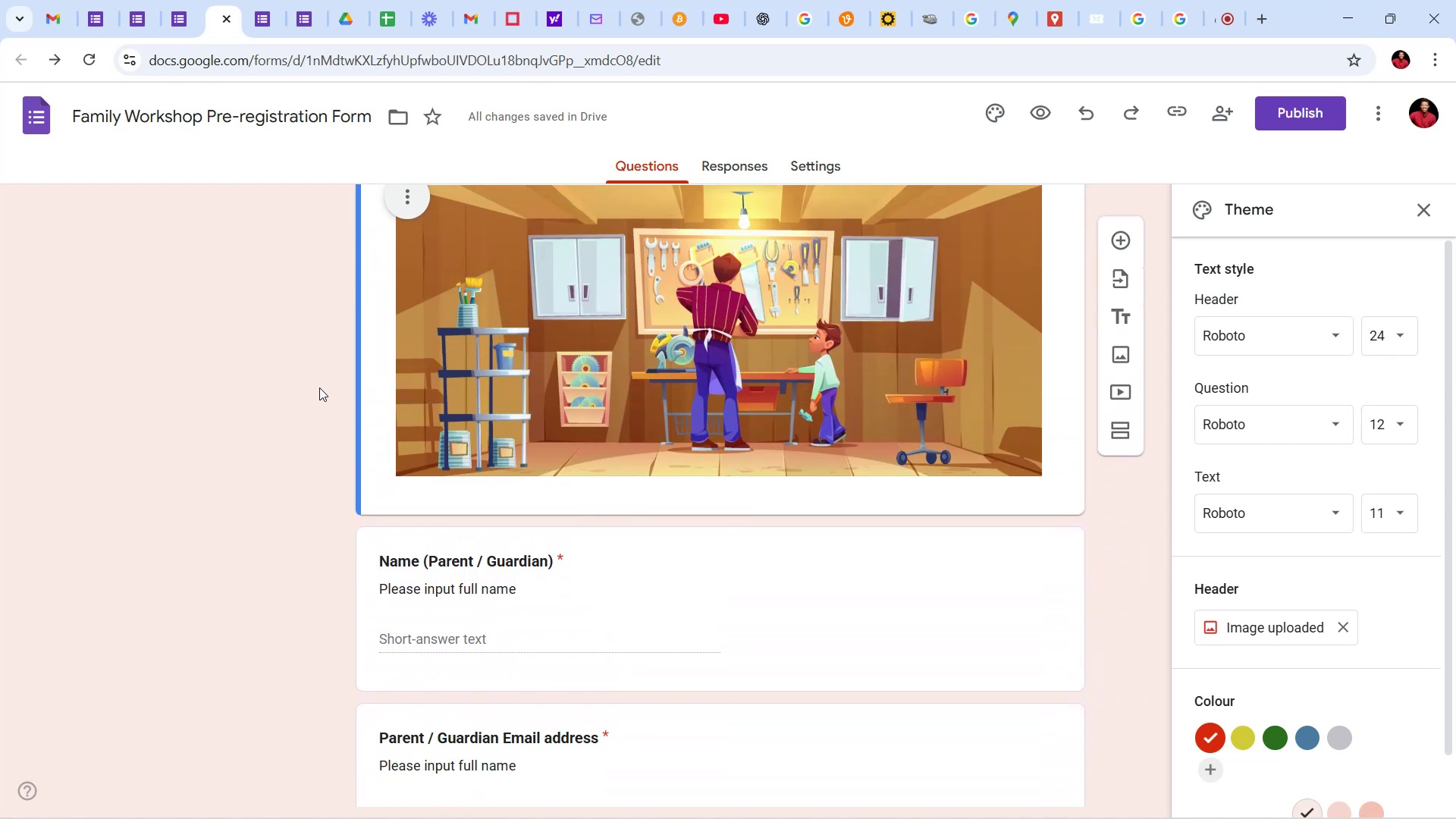 
scroll: coordinate [319, 388], scroll_direction: down, amount: 10.0
 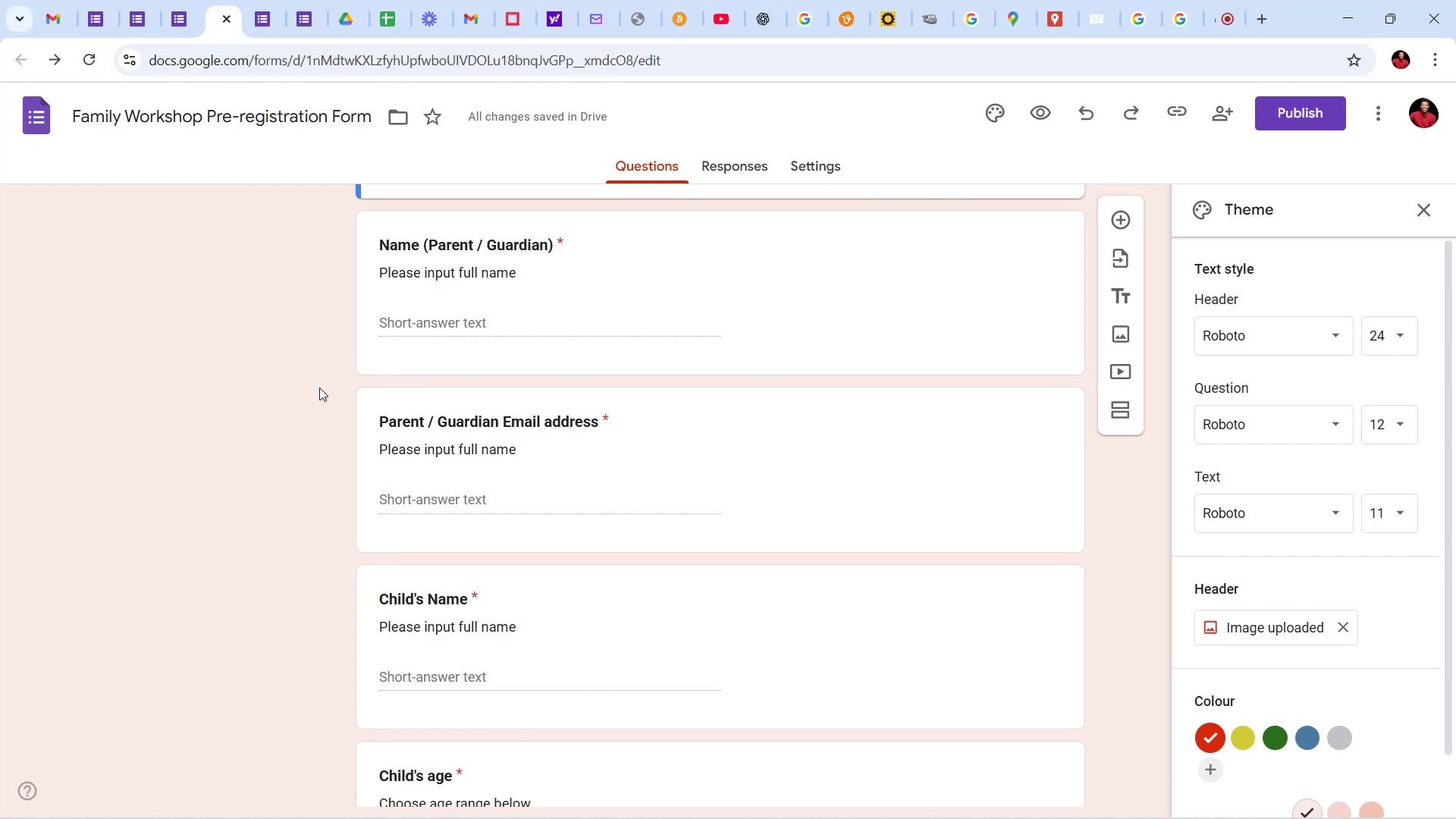 
mouse_move([850, 604])
 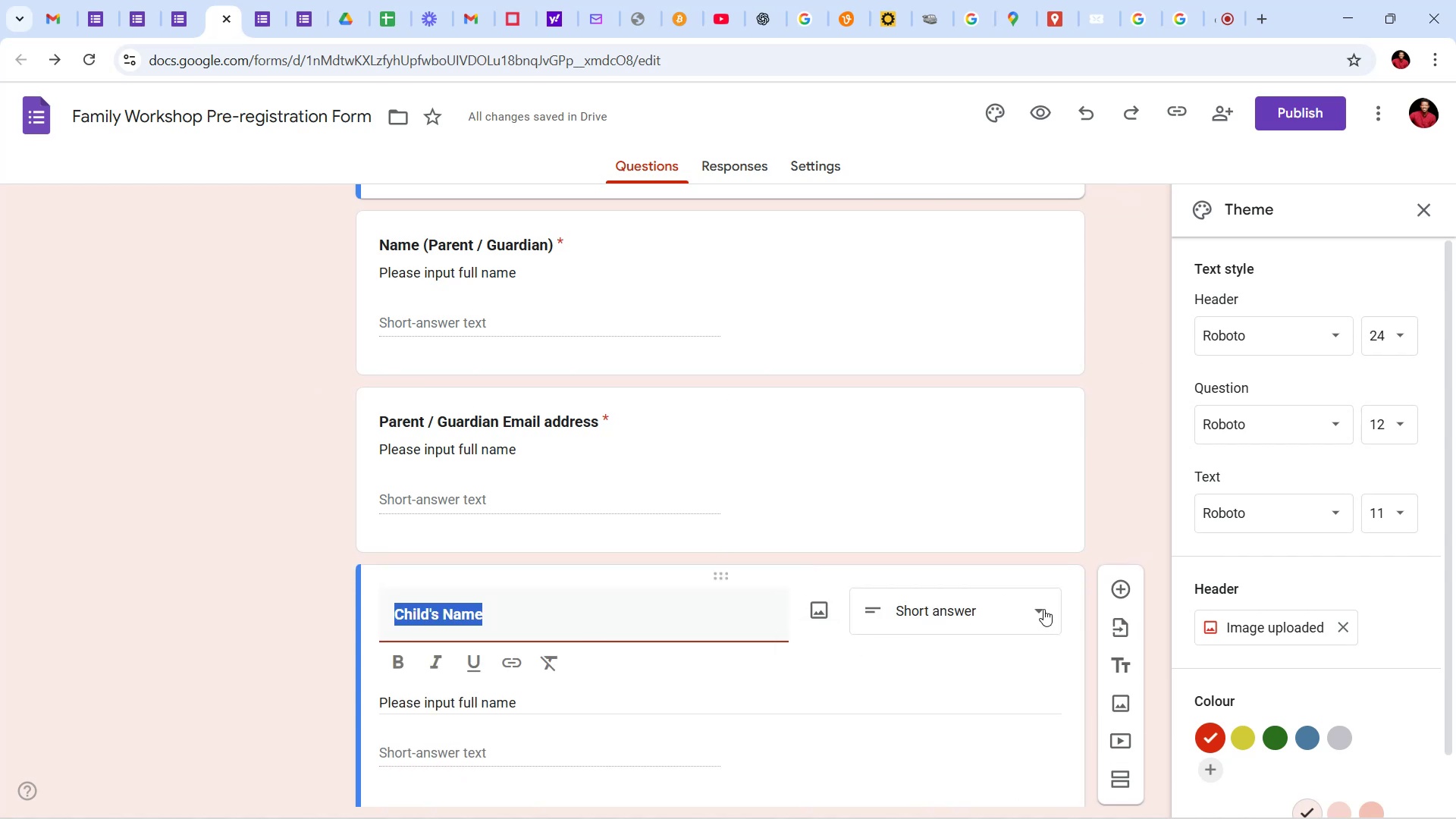 
left_click([1043, 609])
 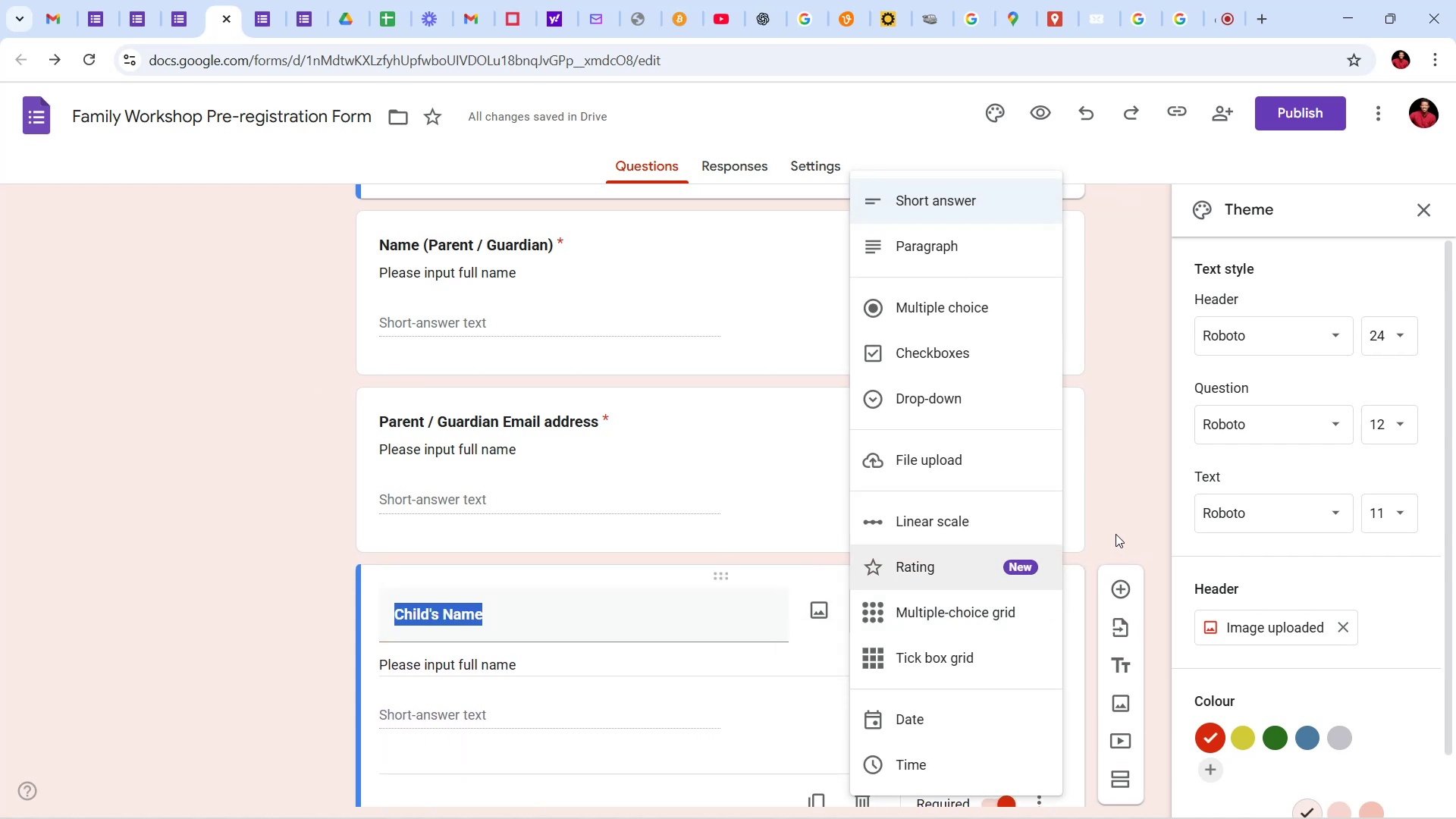 
left_click([1116, 534])
 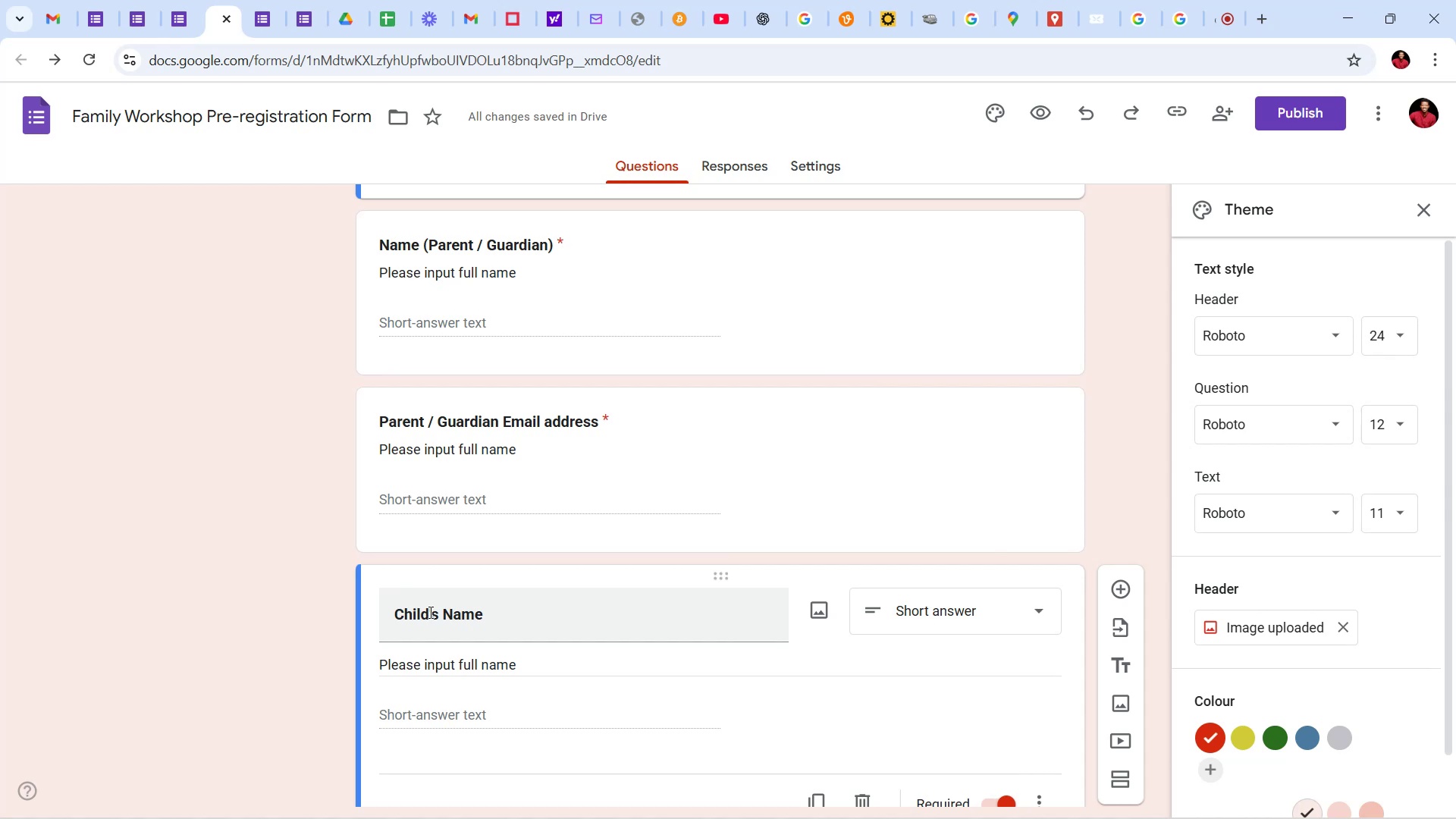 
left_click([429, 612])
 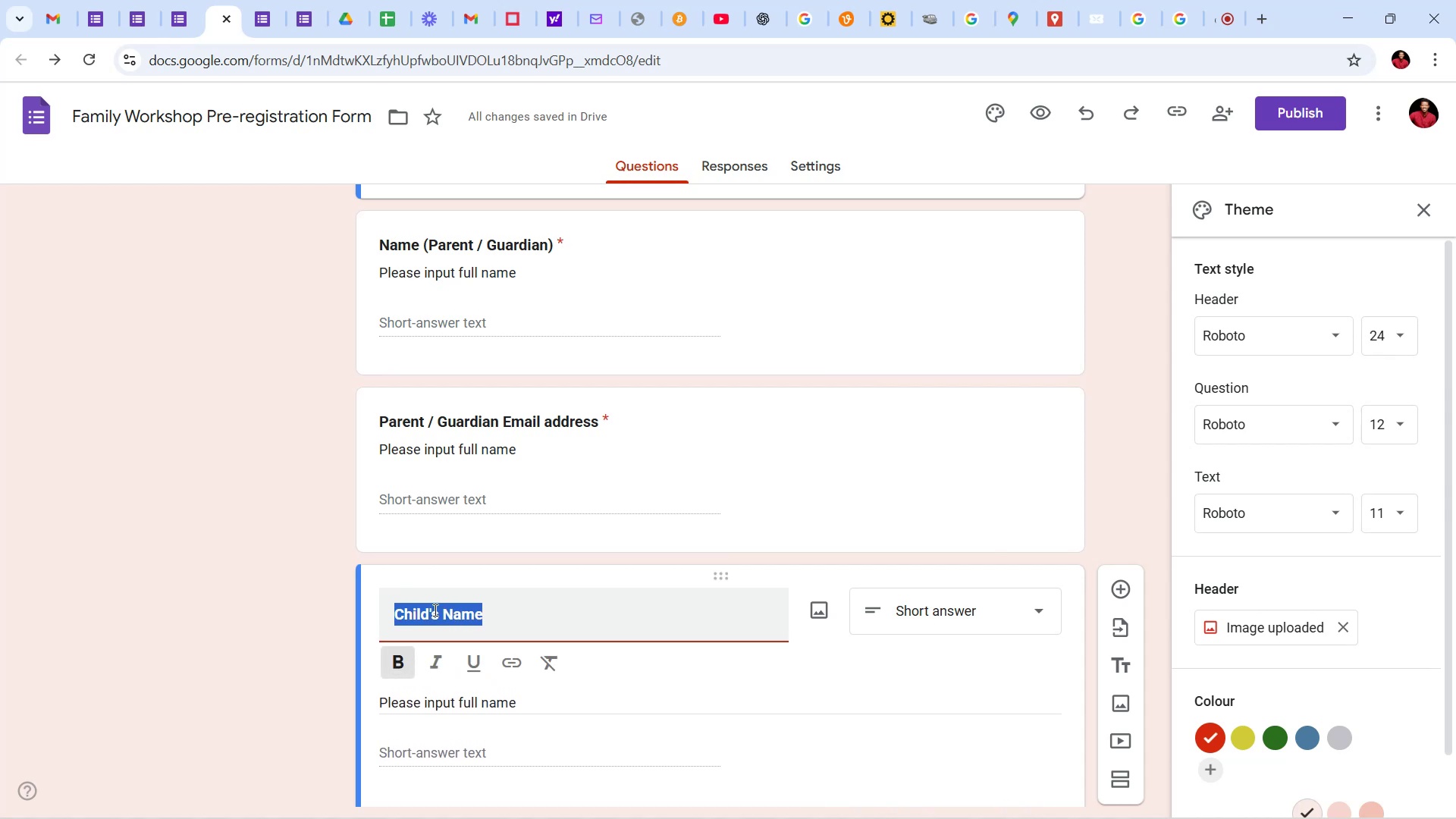 
left_click([434, 610])
 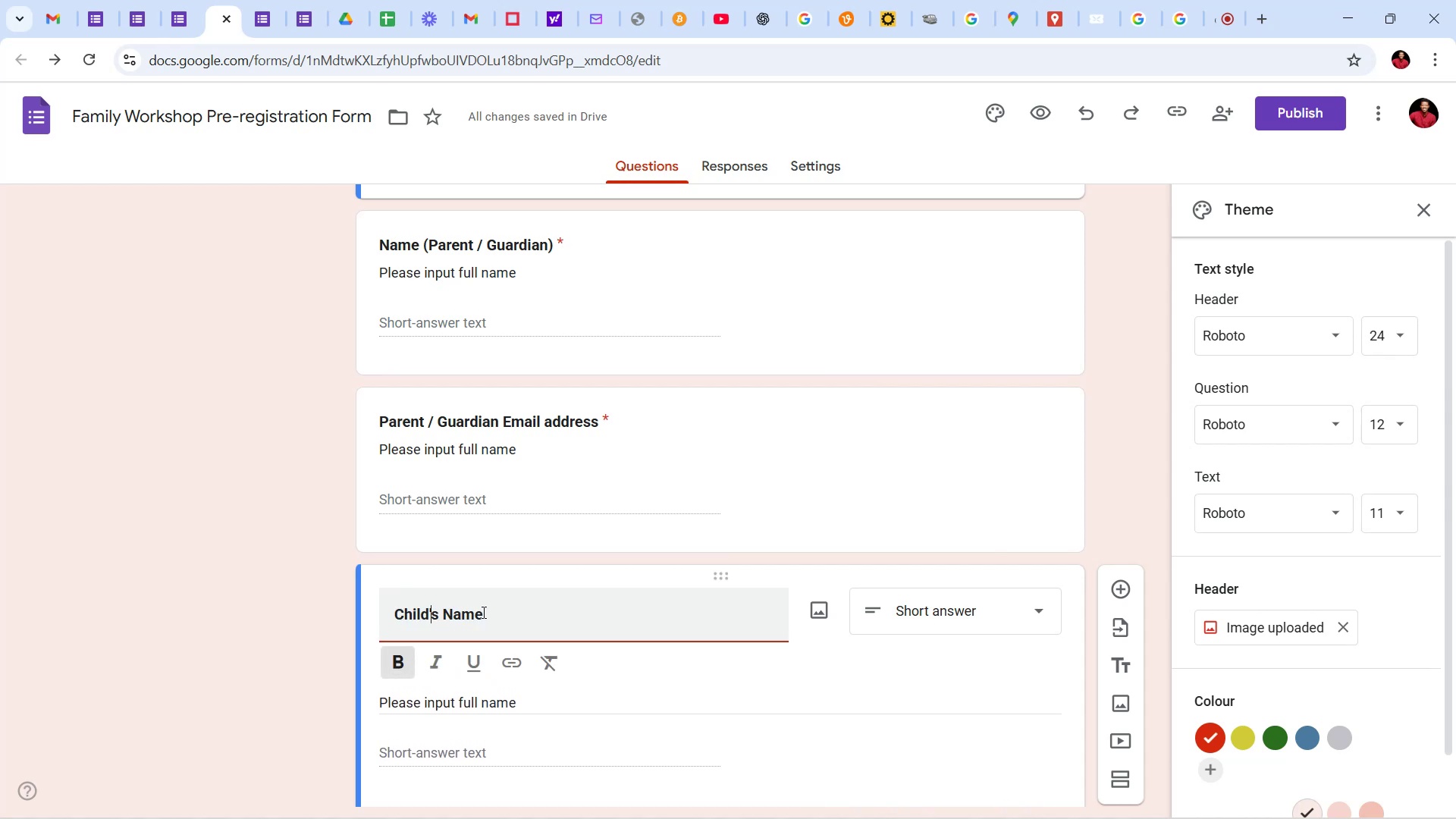 
left_click([482, 612])
 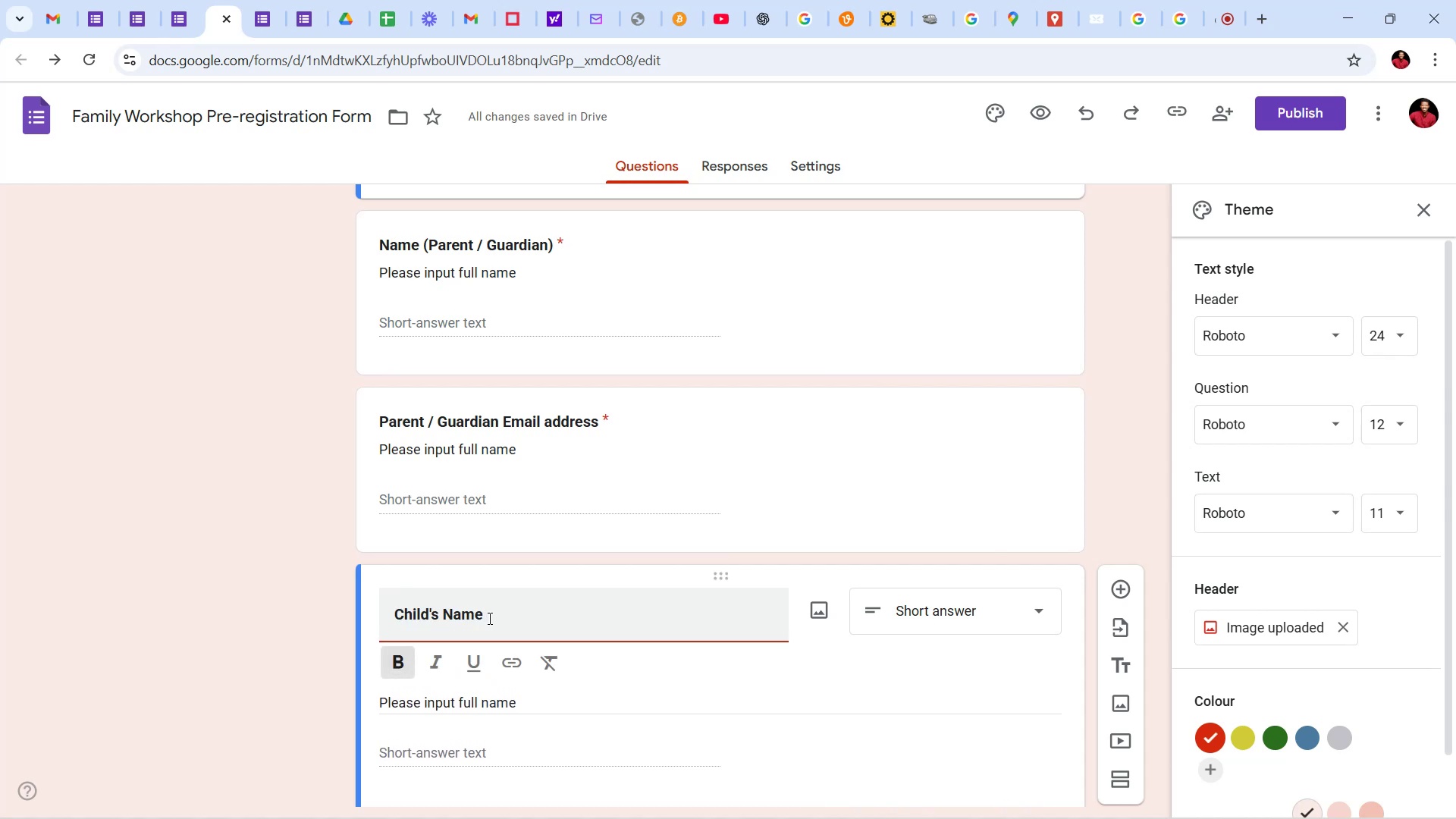 
type( )
key(Backspace)
type((s))
 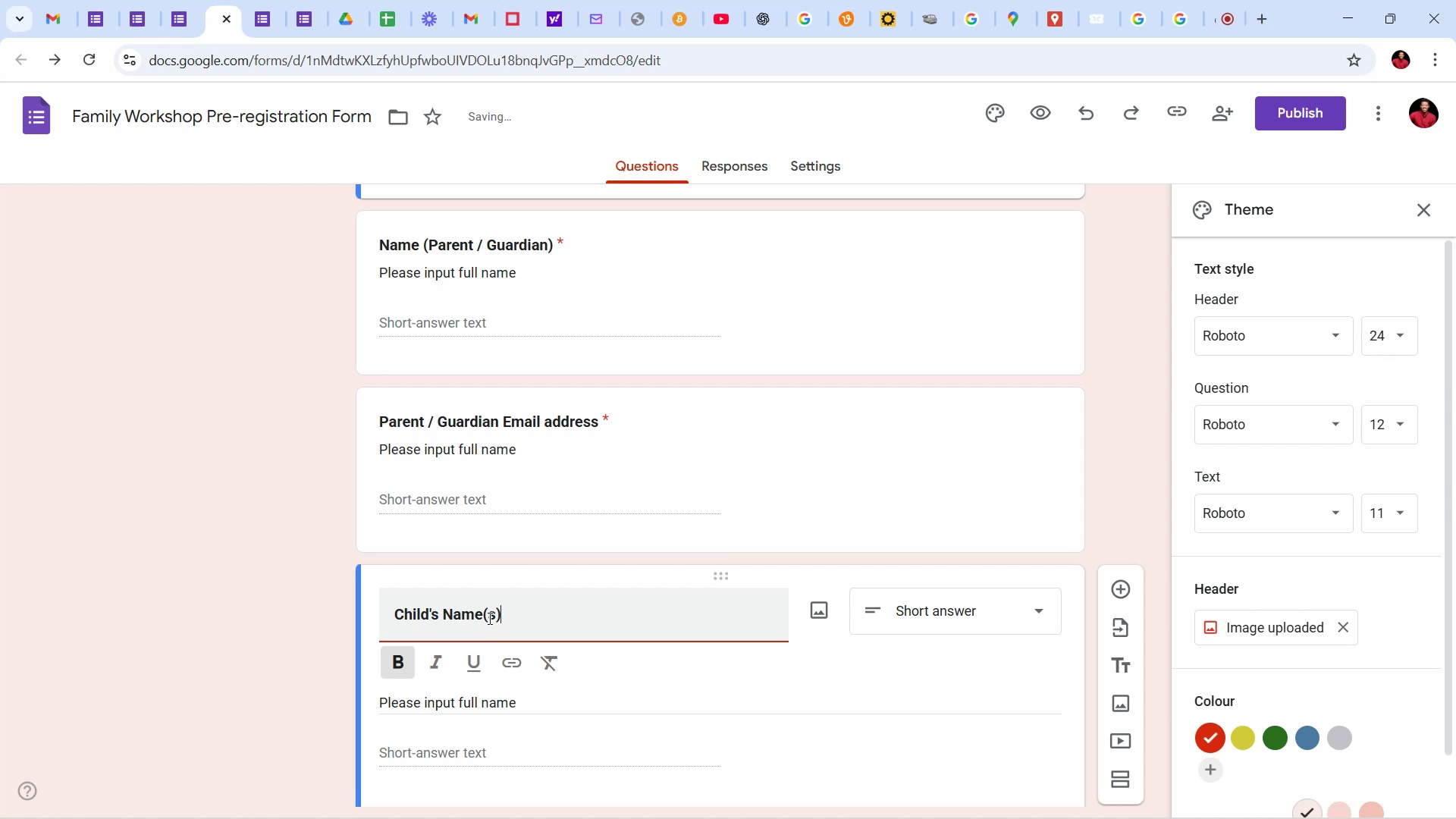 
left_click([1095, 504])
 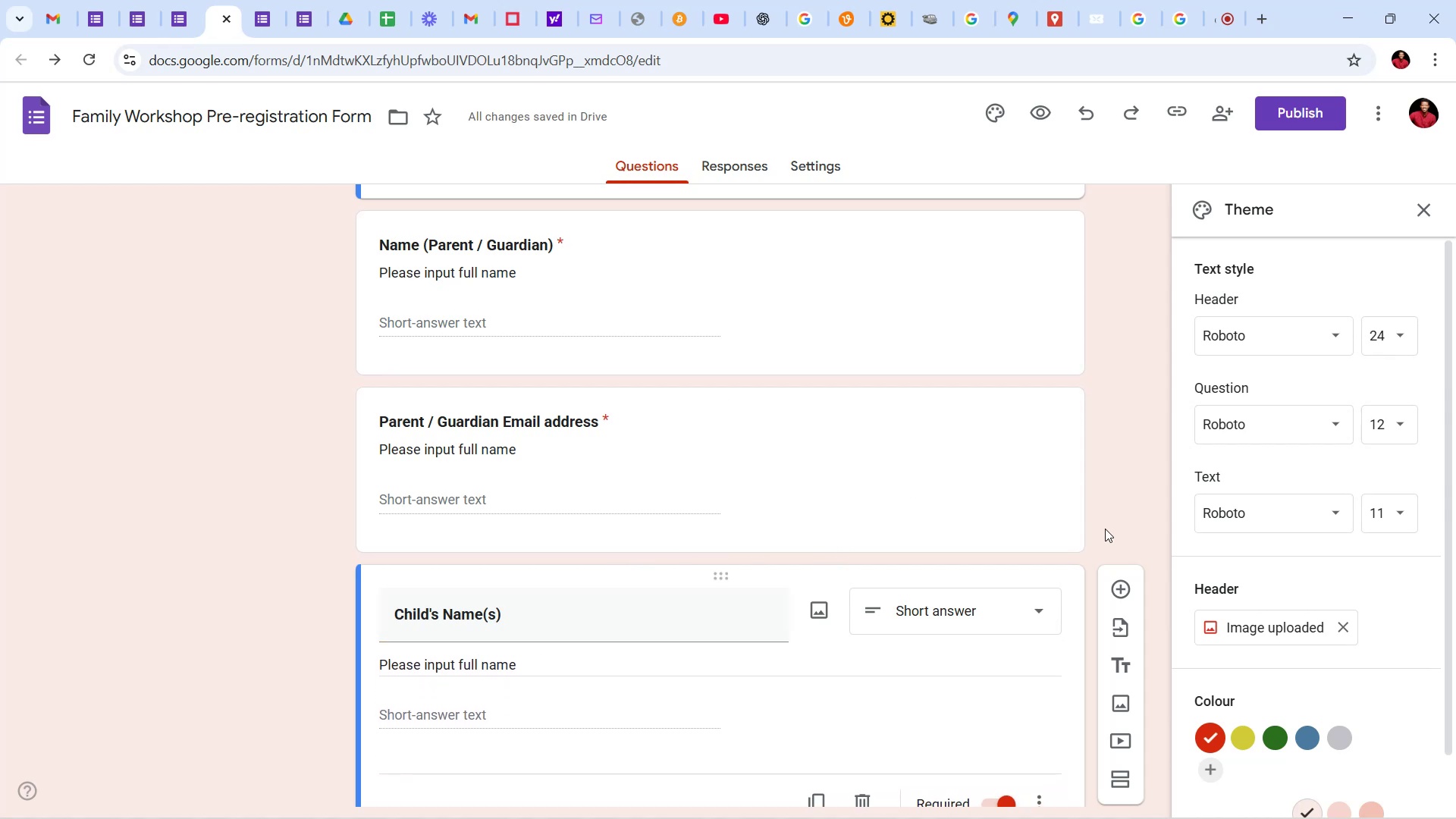 
scroll: coordinate [1097, 554], scroll_direction: down, amount: 24.0
 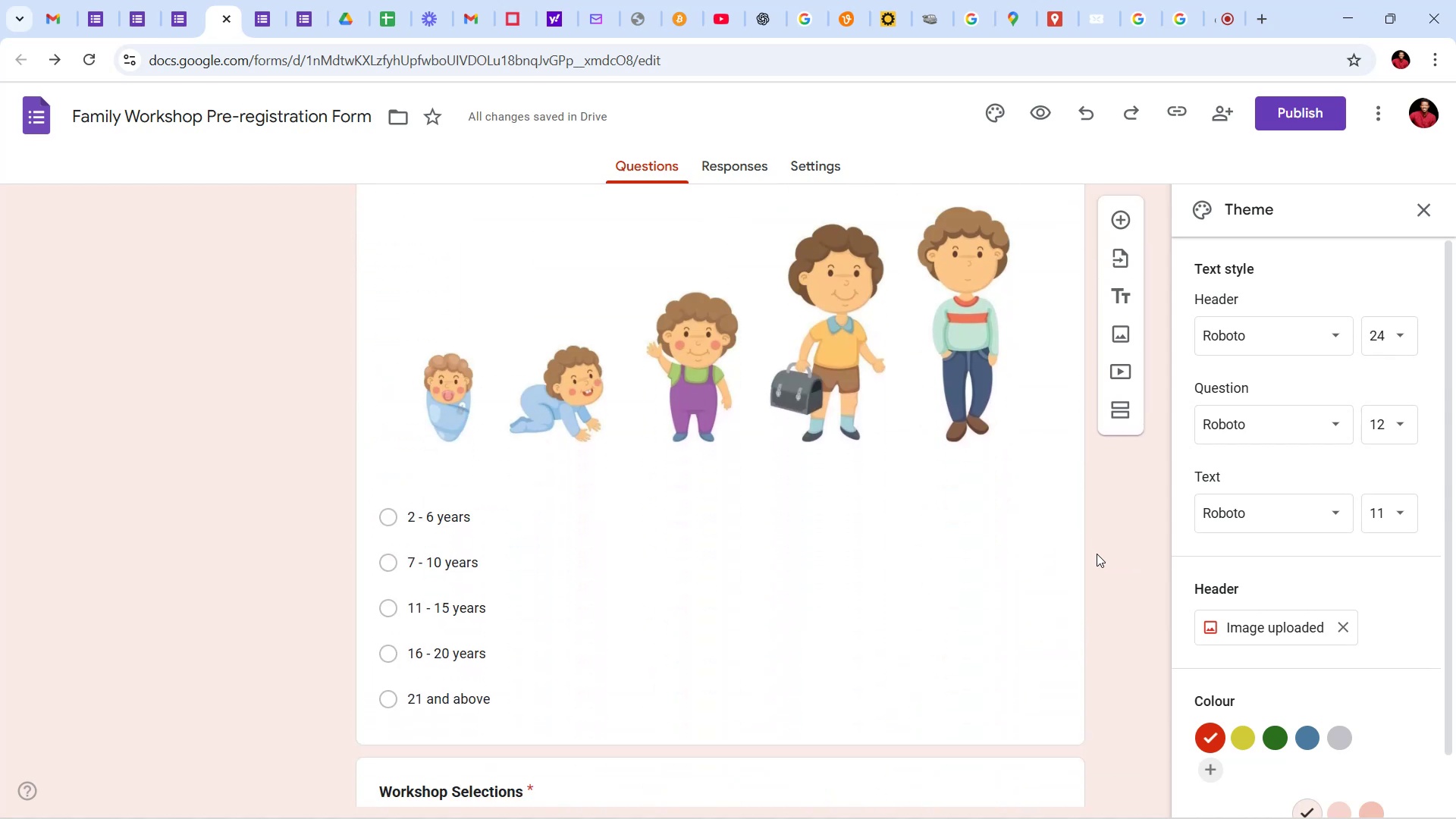 
scroll: coordinate [1097, 554], scroll_direction: up, amount: 13.0
 